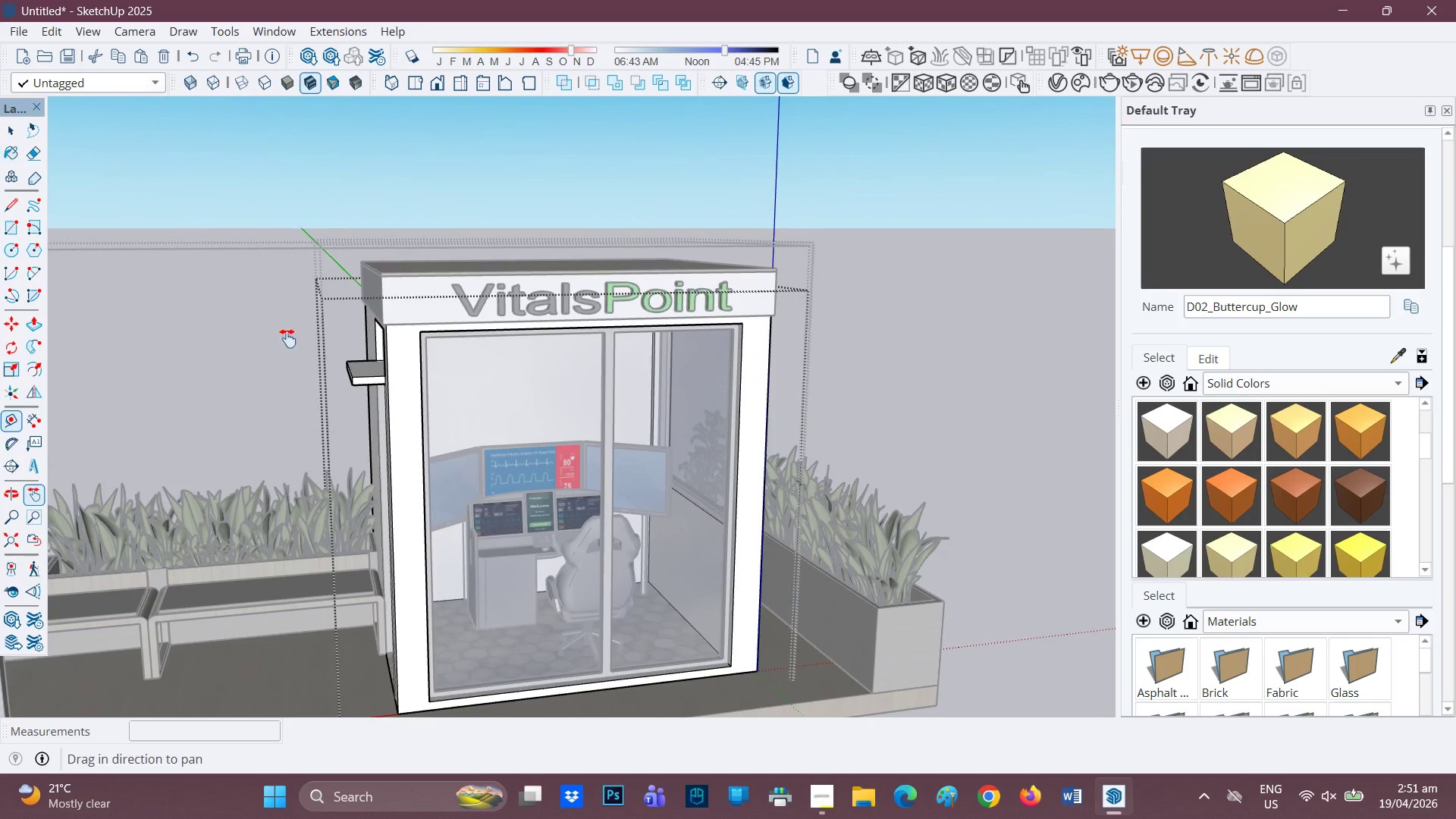 
left_click_drag(start_coordinate=[284, 339], to_coordinate=[1037, 233])
 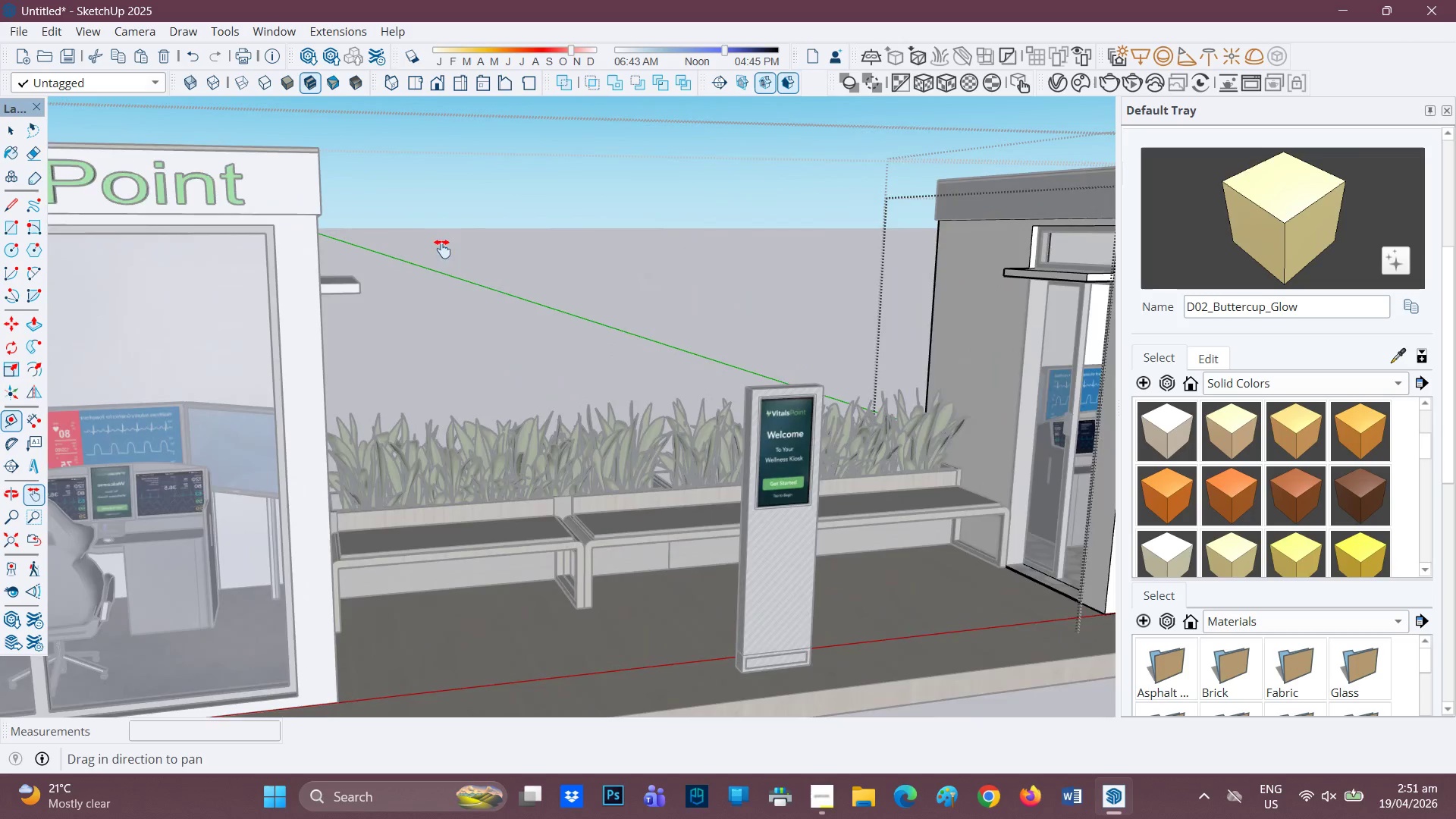 
scroll: coordinate [256, 289], scroll_direction: up, amount: 13.0
 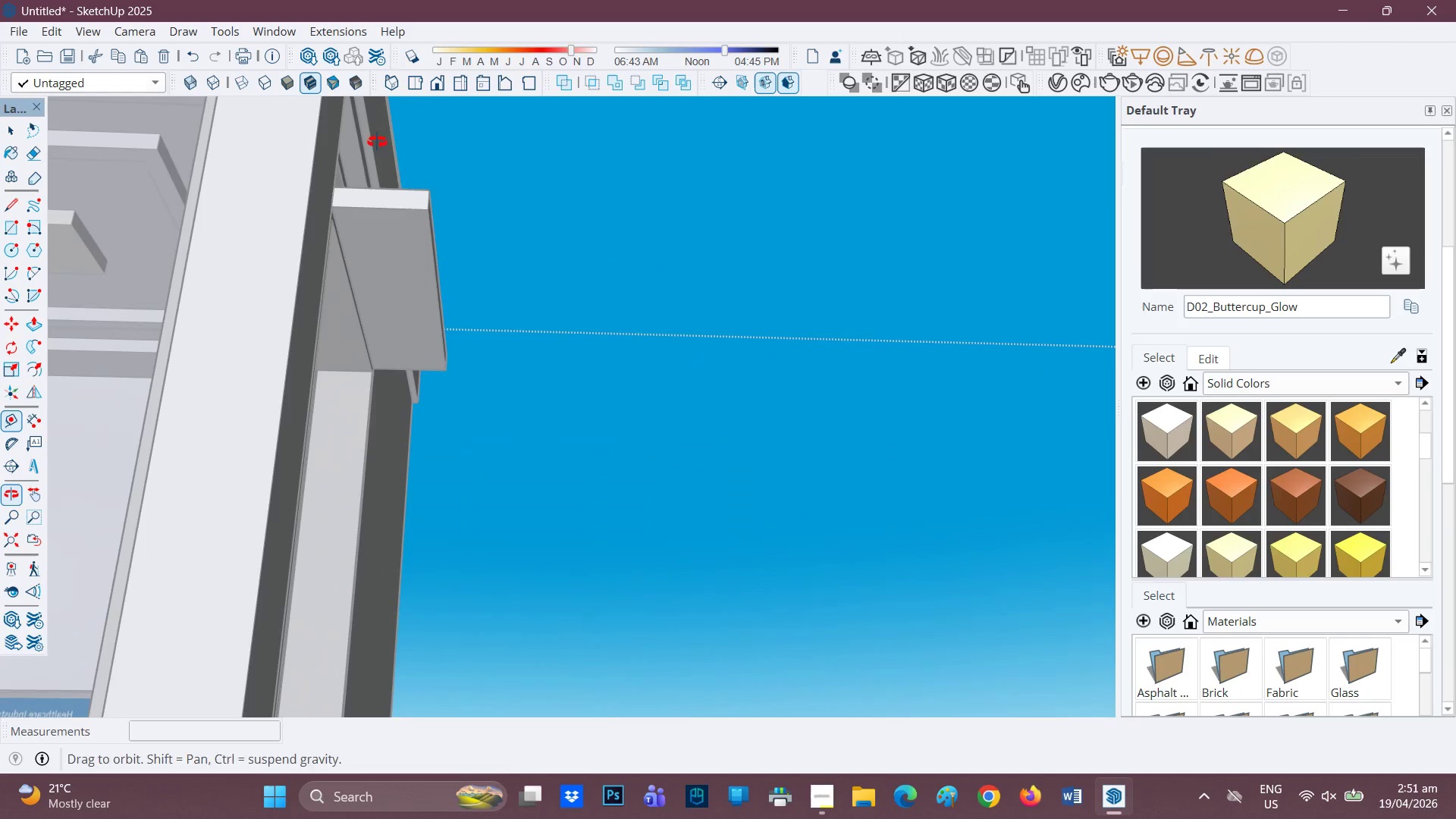 
key(Space)
 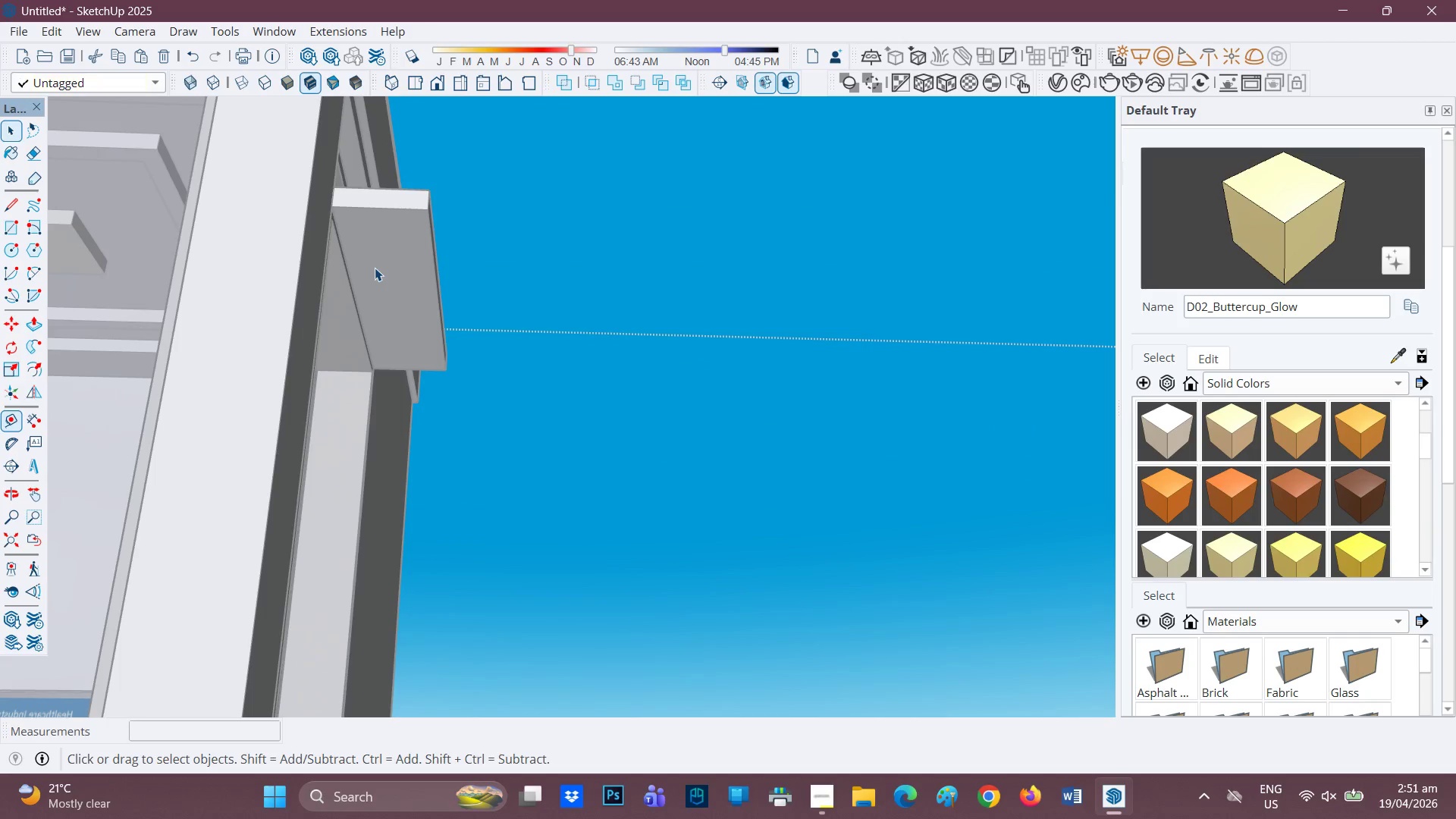 
double_click([375, 268])
 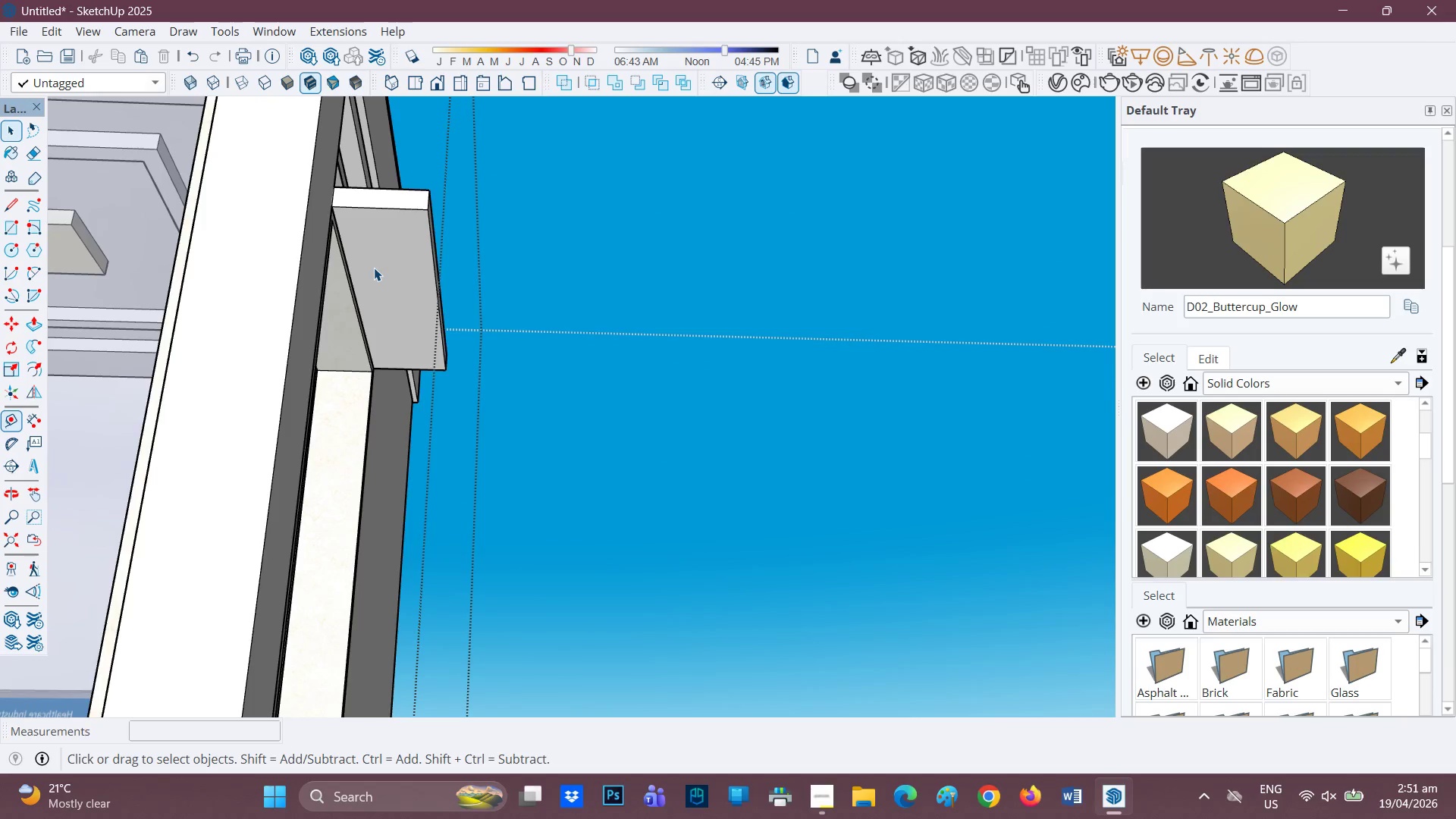 
scroll: coordinate [378, 255], scroll_direction: up, amount: 9.0
 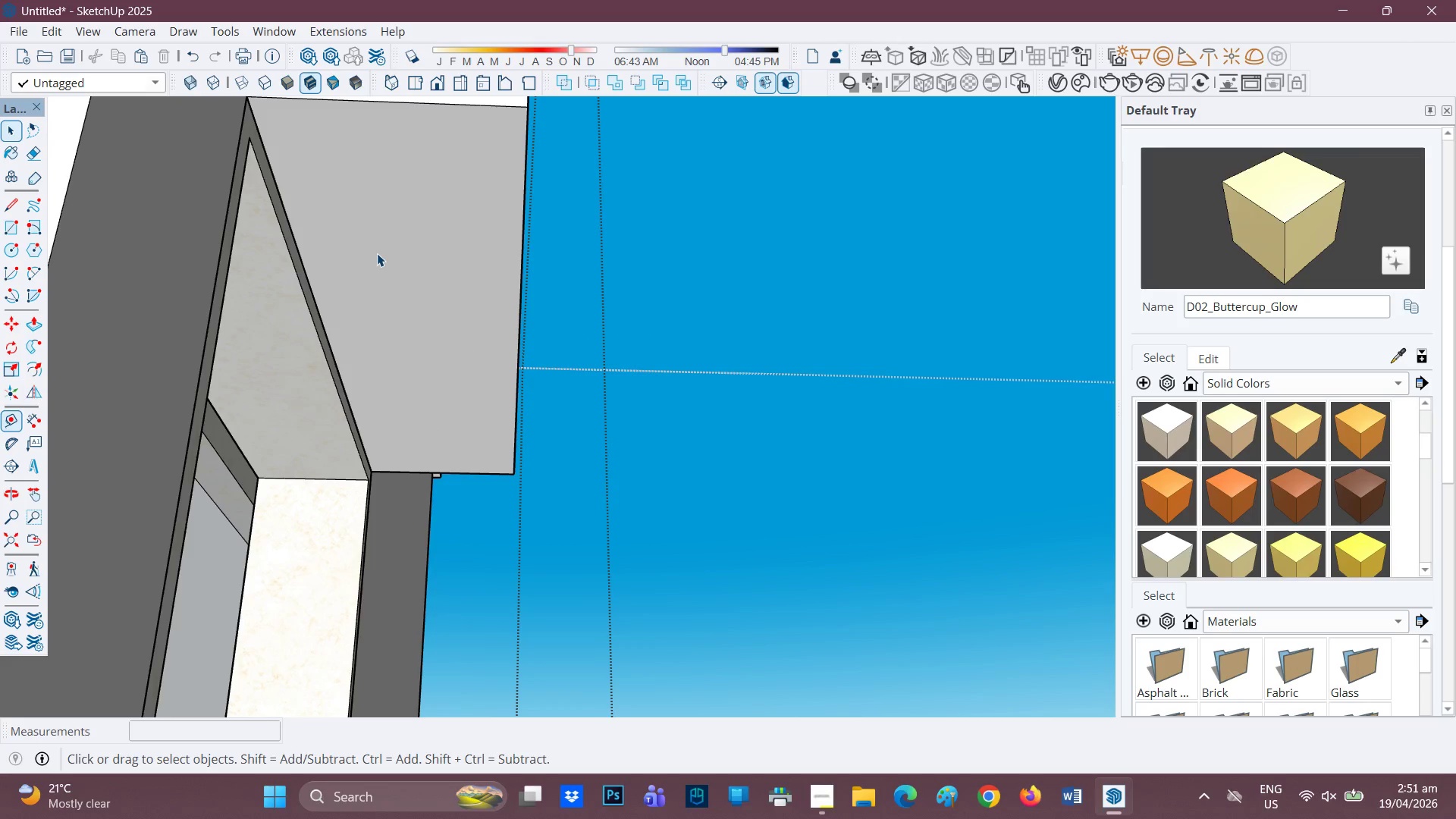 
key(F)
 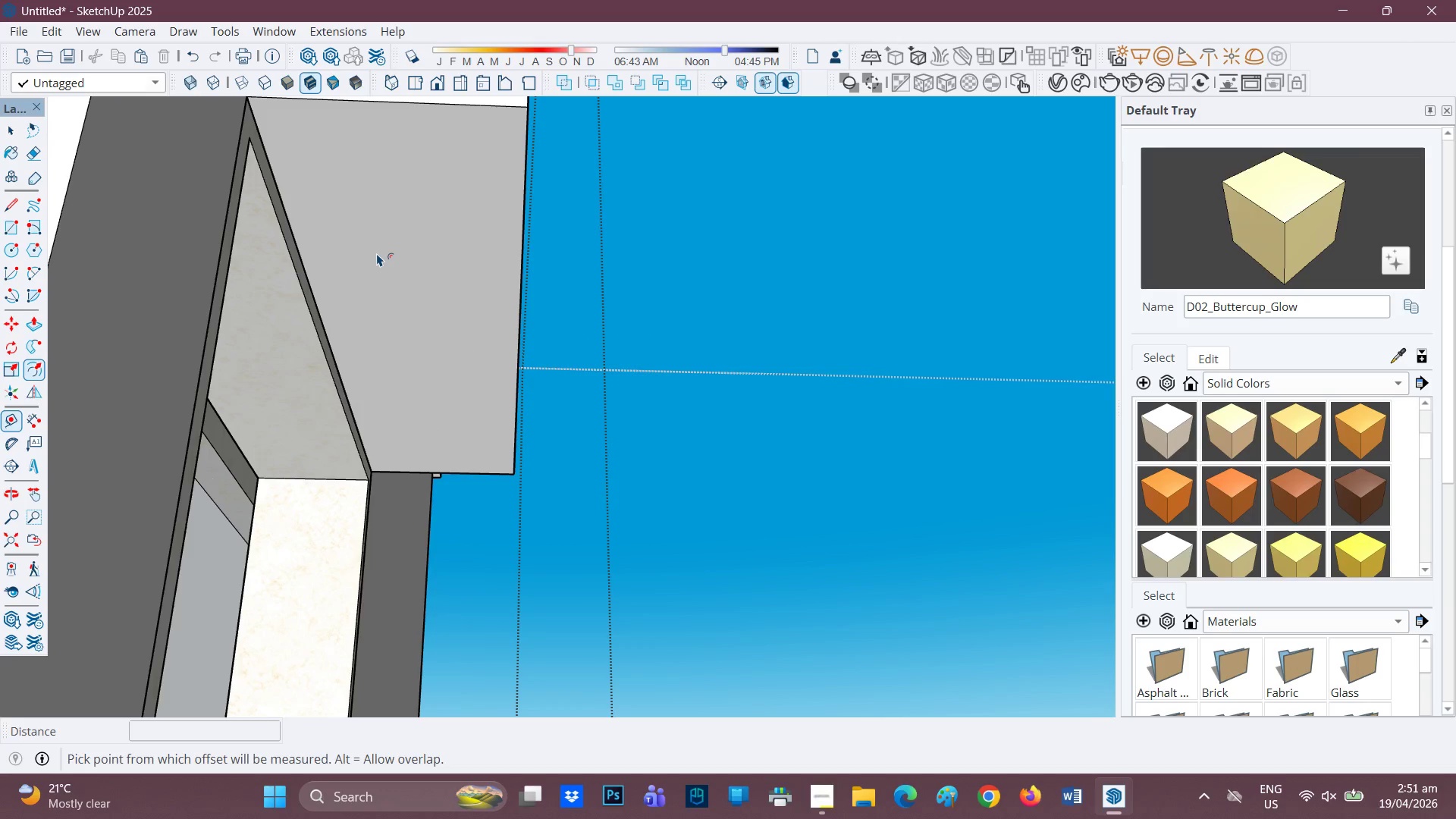 
left_click([377, 253])
 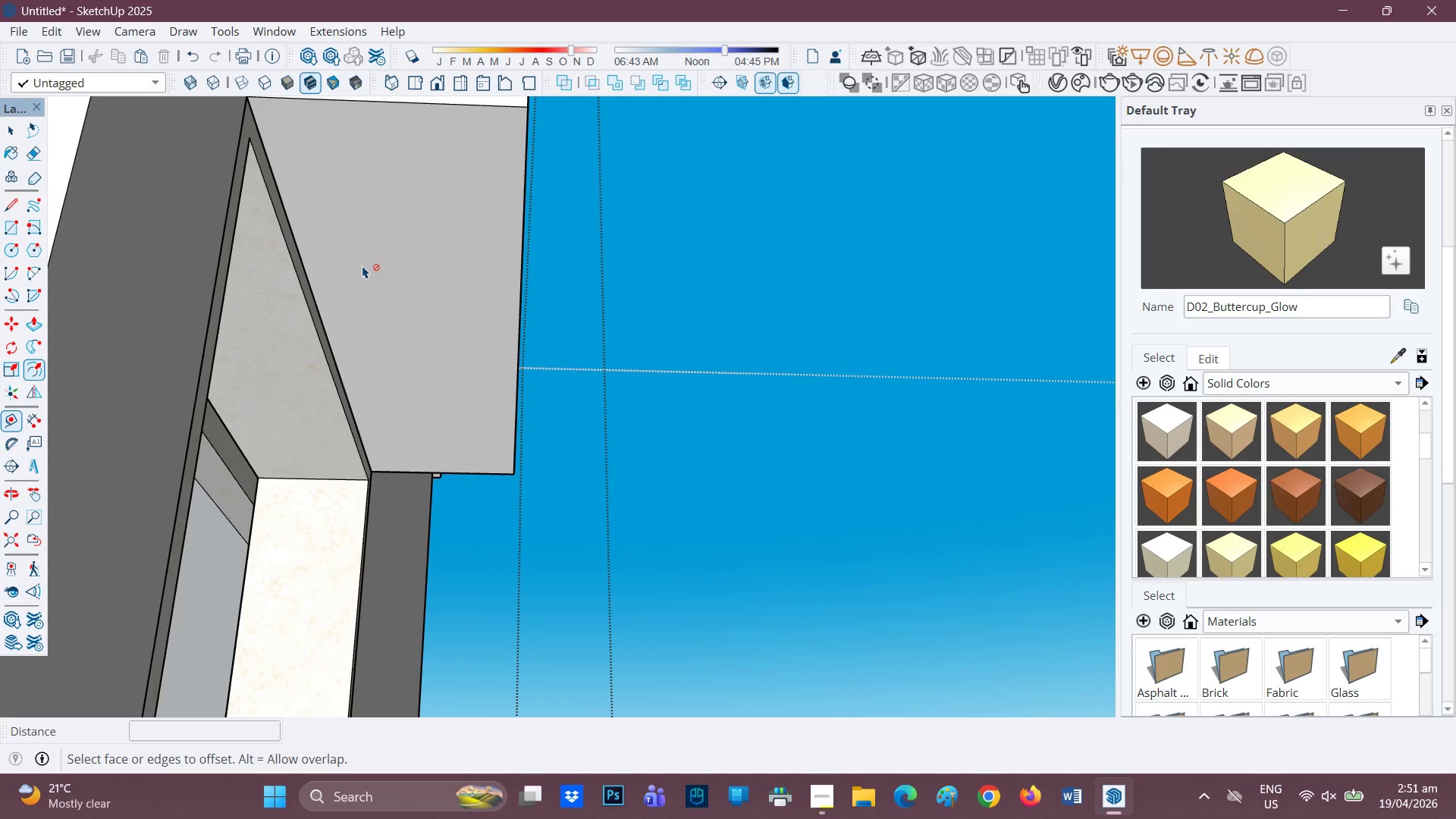 
key(Space)
 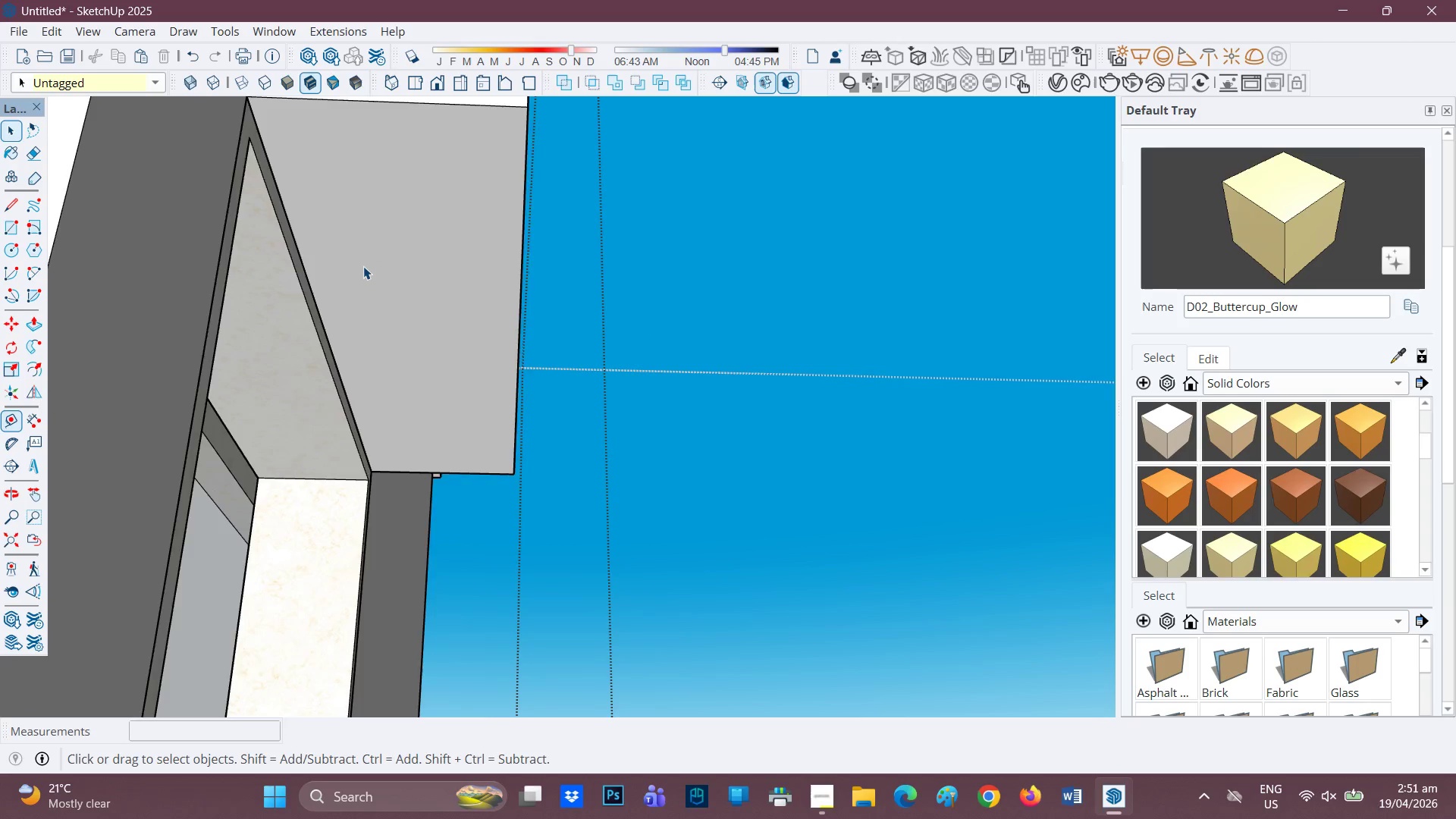 
double_click([363, 266])
 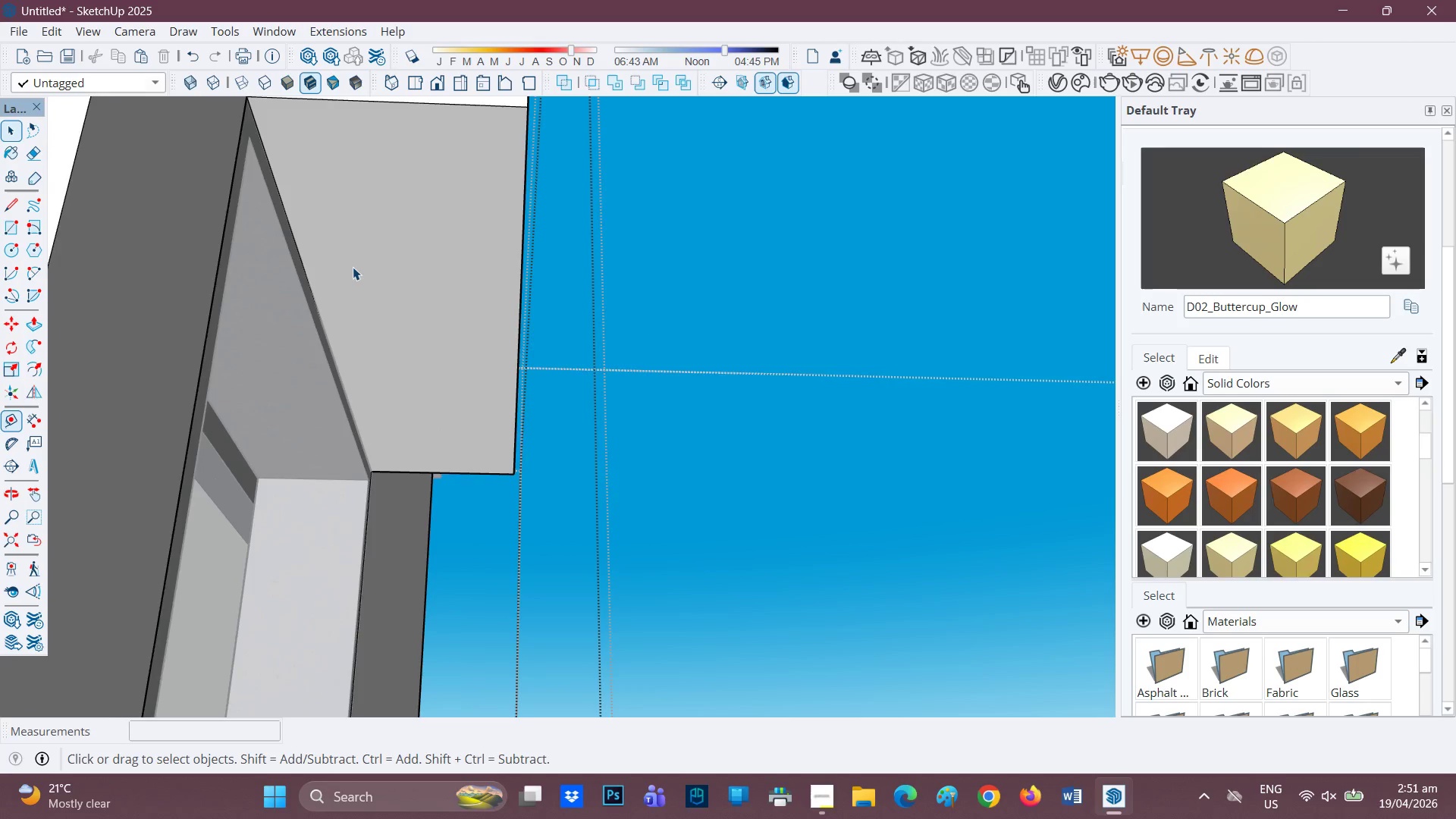 
double_click([351, 267])
 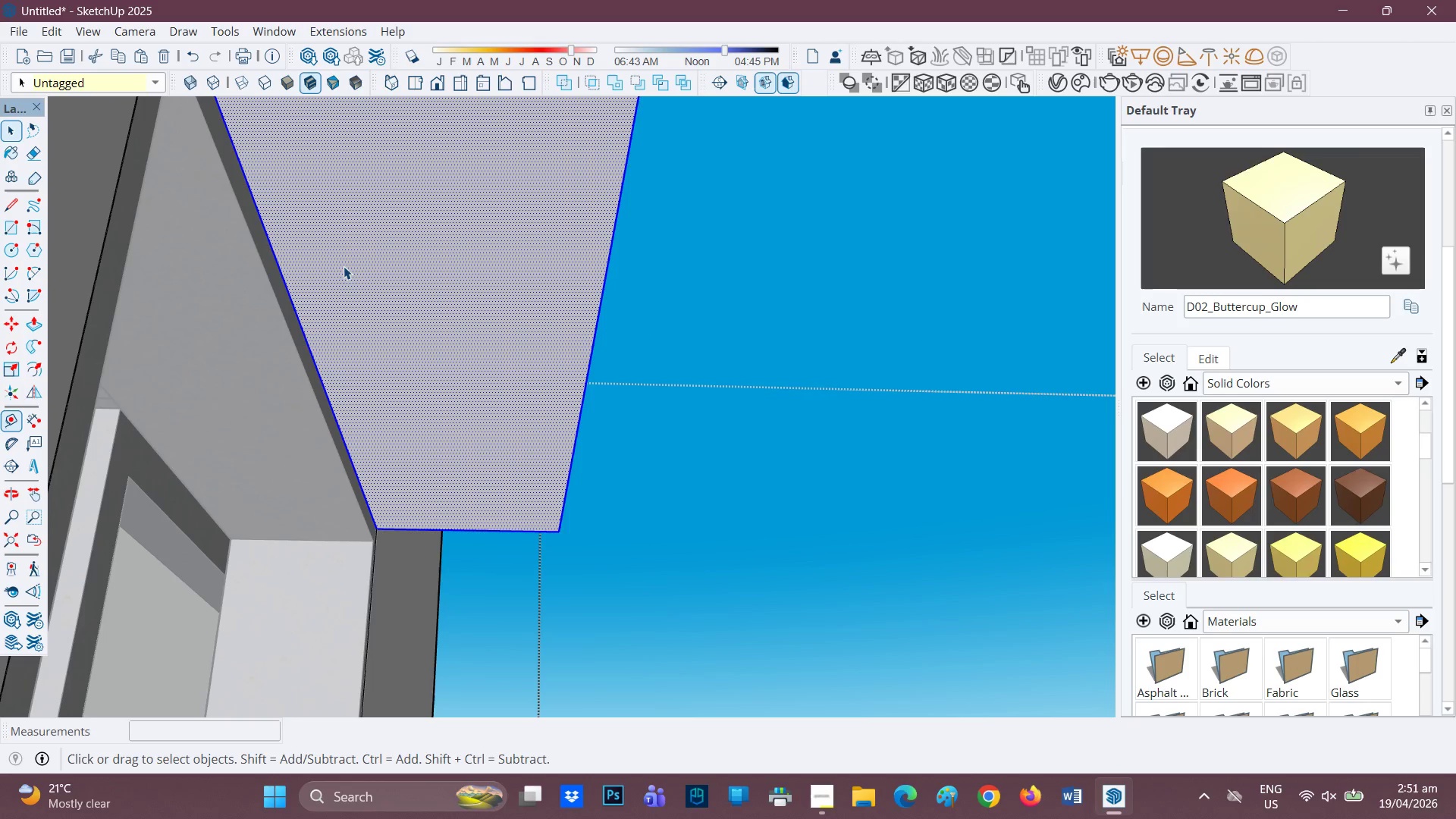 
scroll: coordinate [352, 267], scroll_direction: up, amount: 4.0
 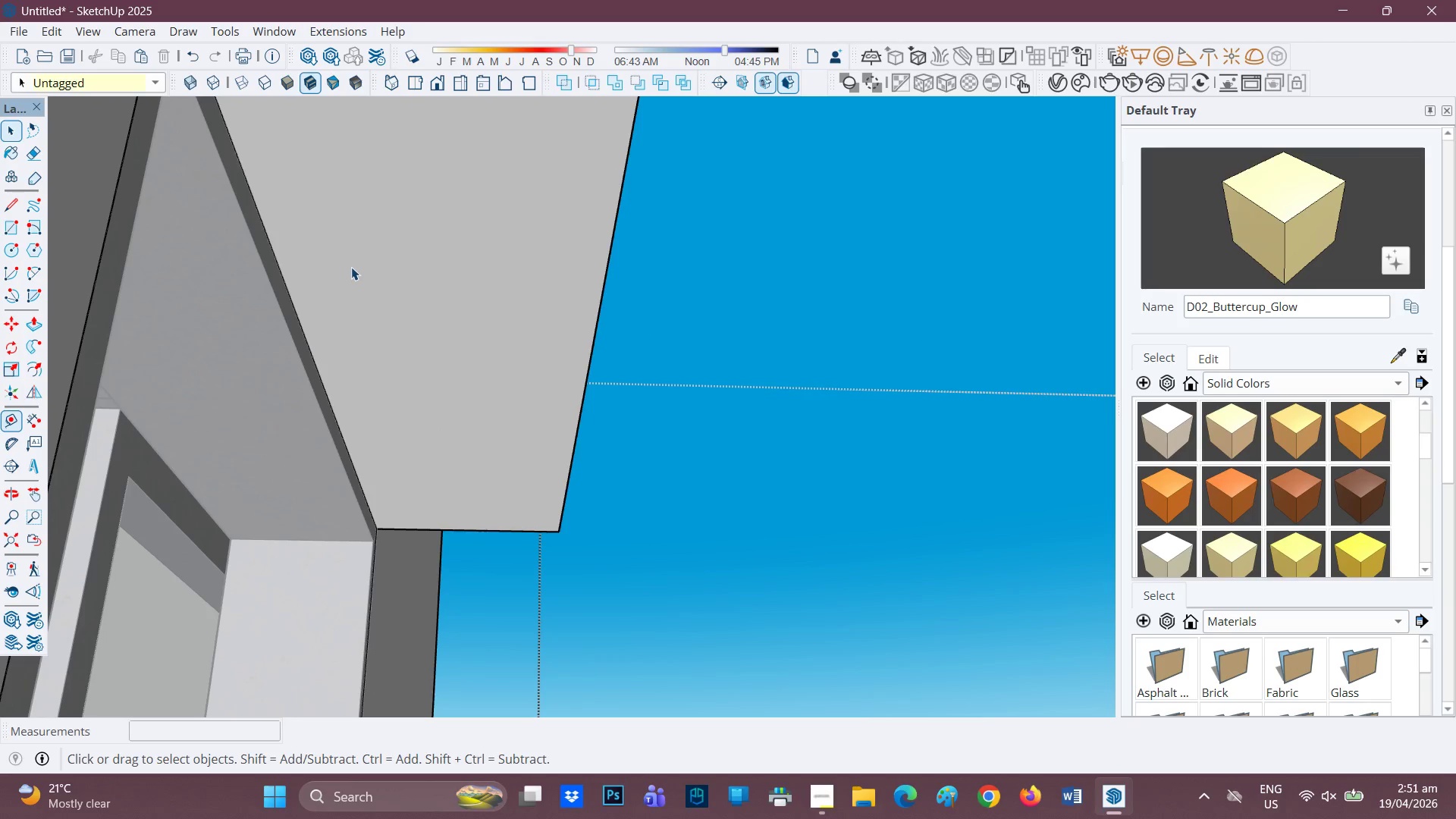 
key(F)
 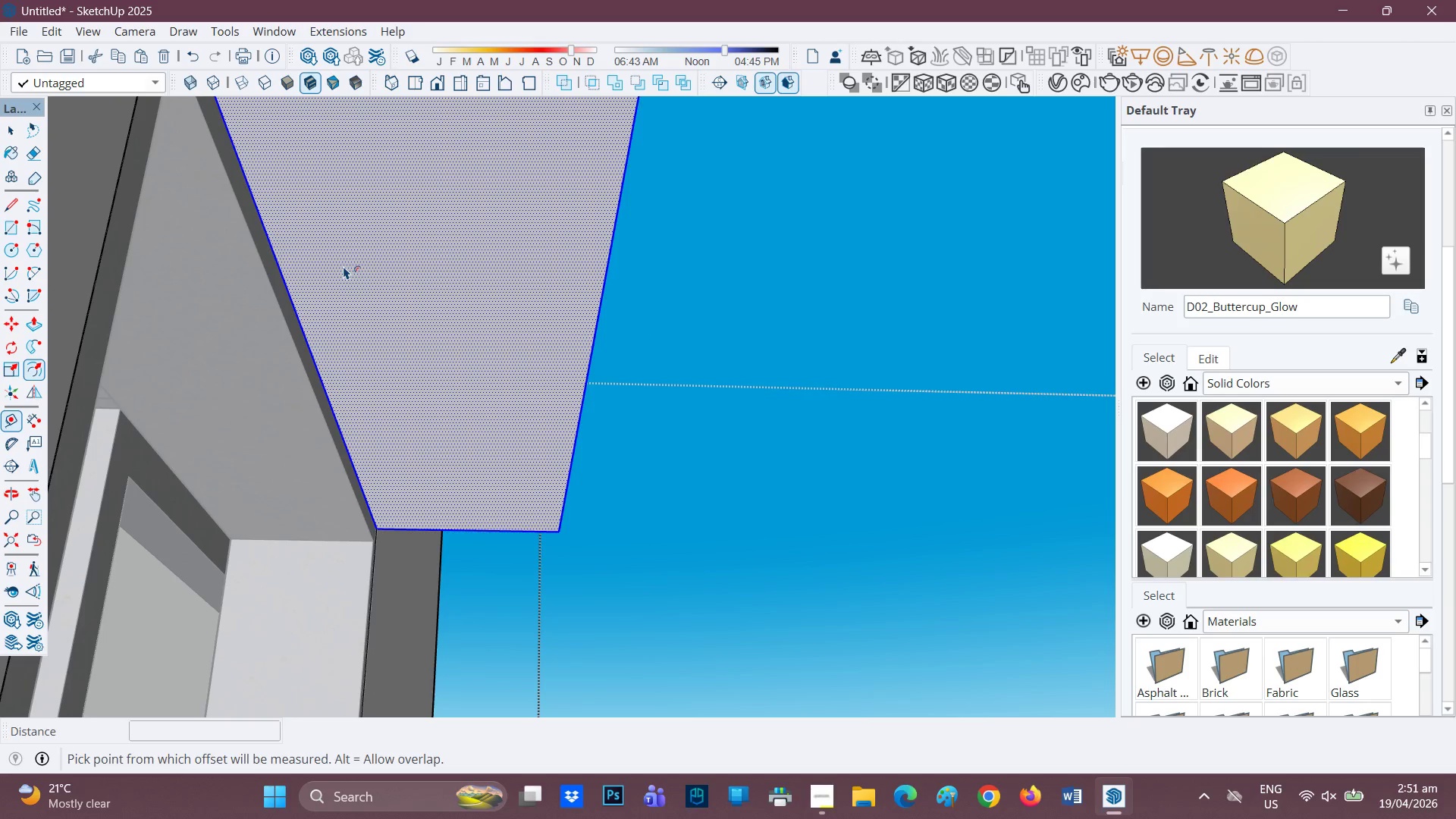 
left_click([344, 266])
 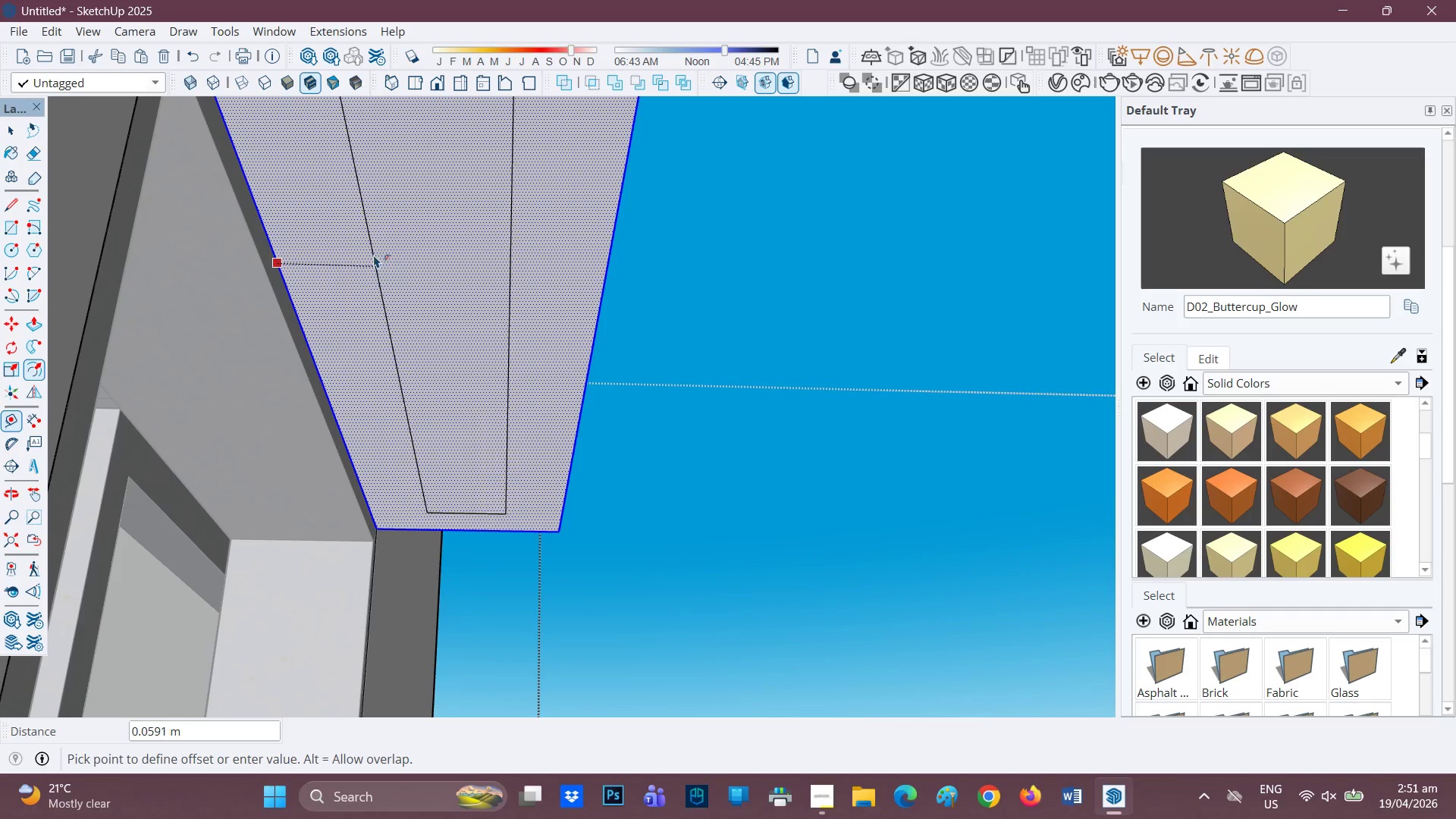 
wait(6.22)
 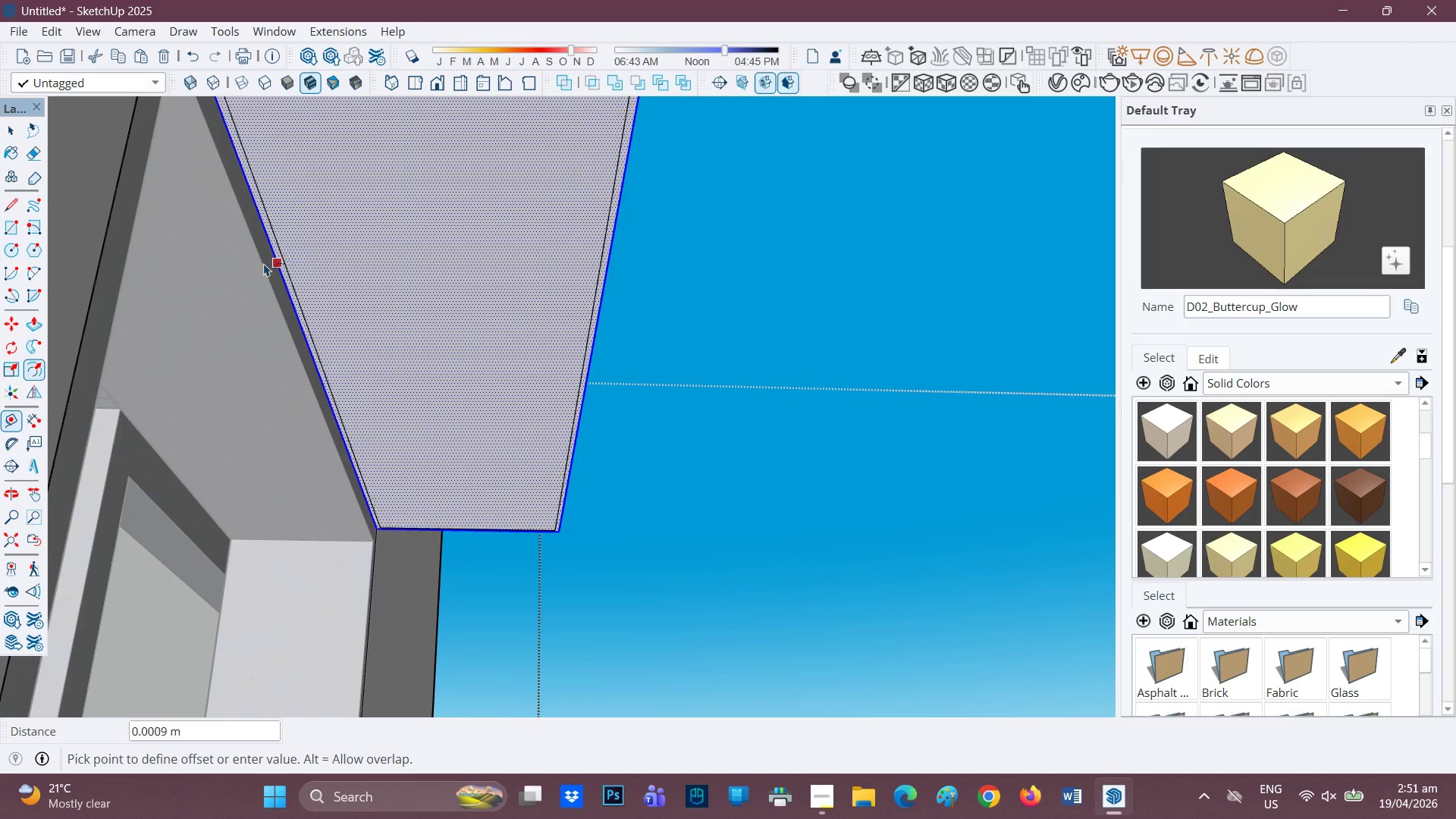 
key(0)
 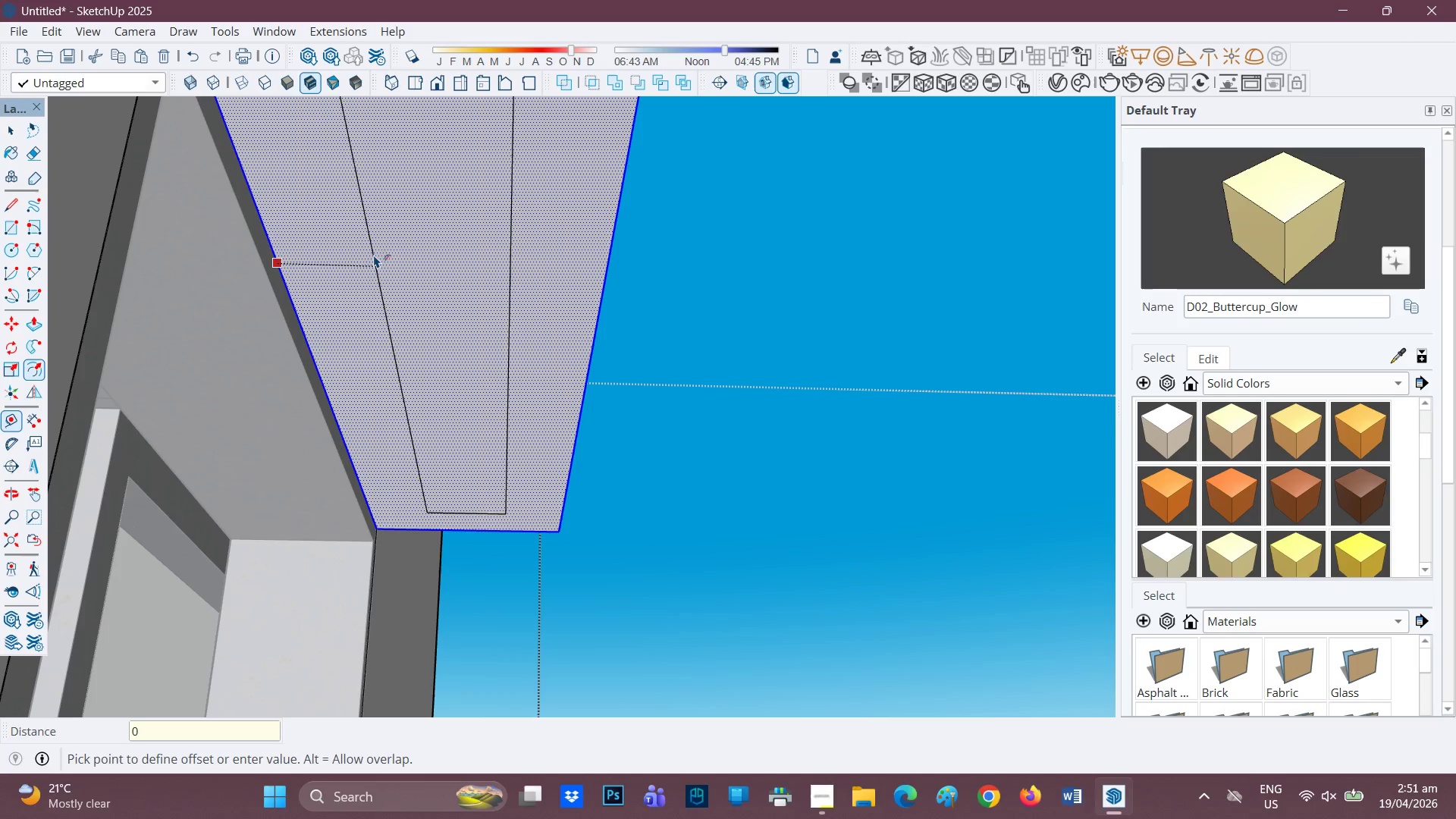 
key(Period)
 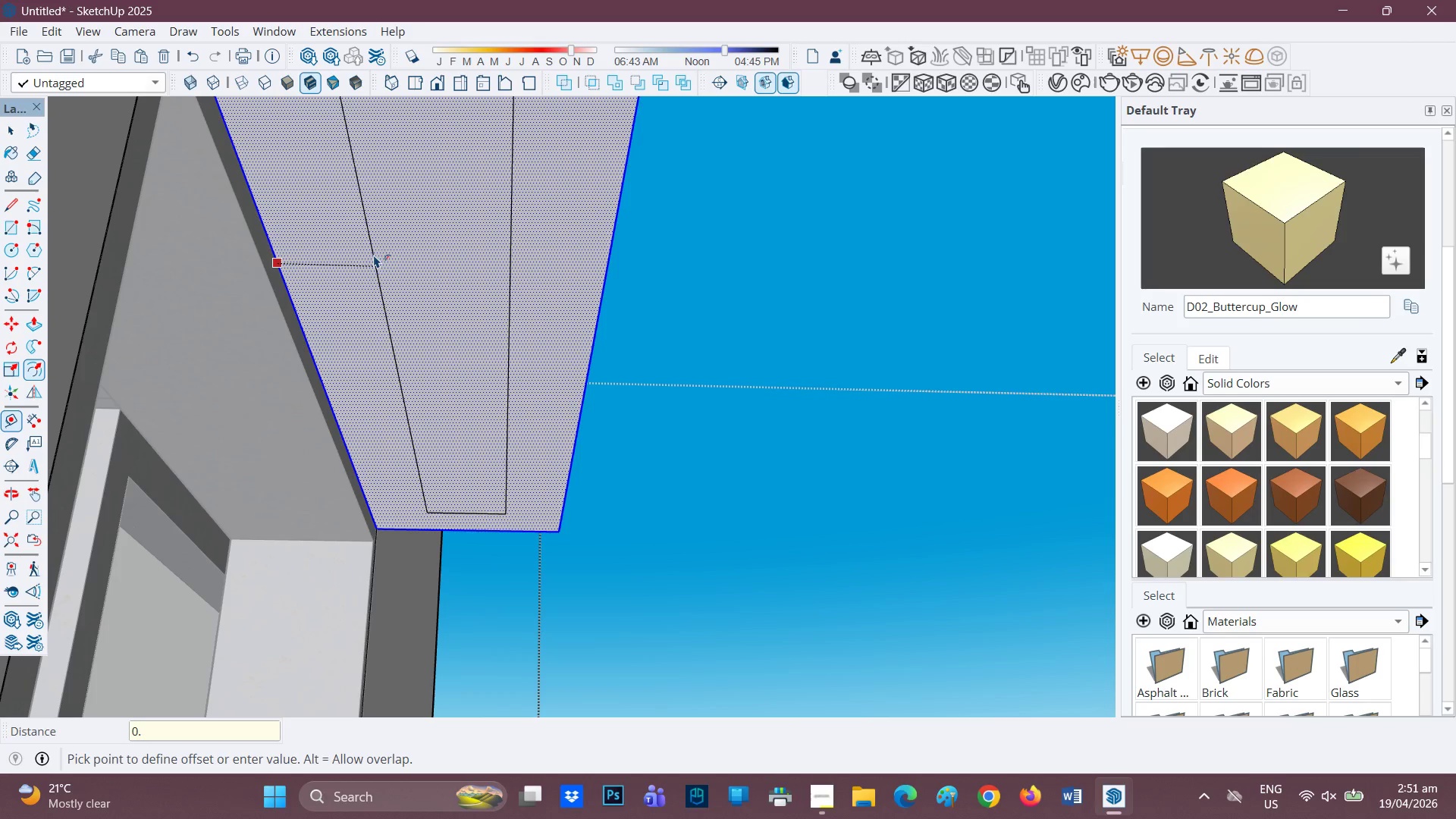 
wait(5.91)
 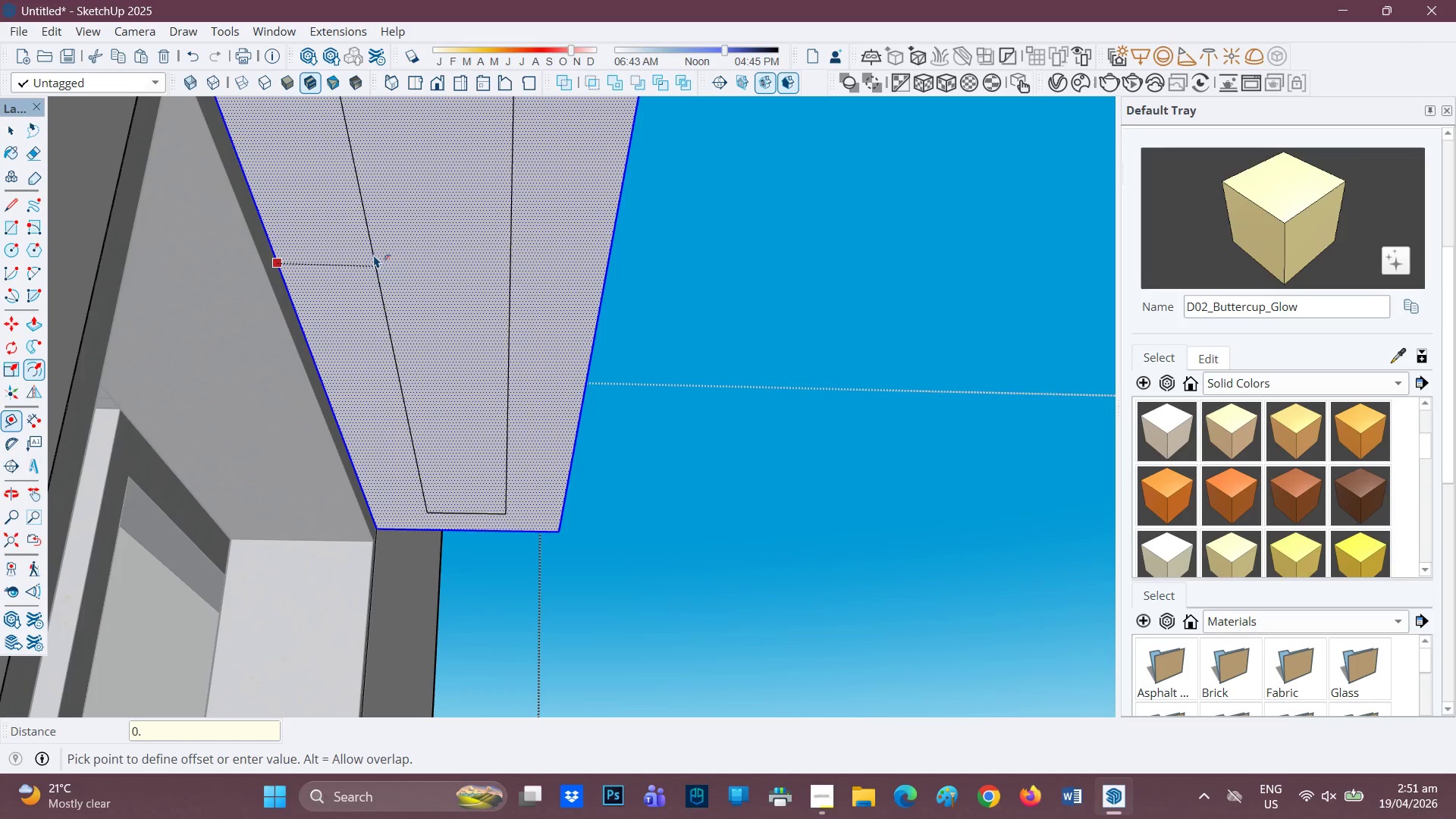 
type(15)
 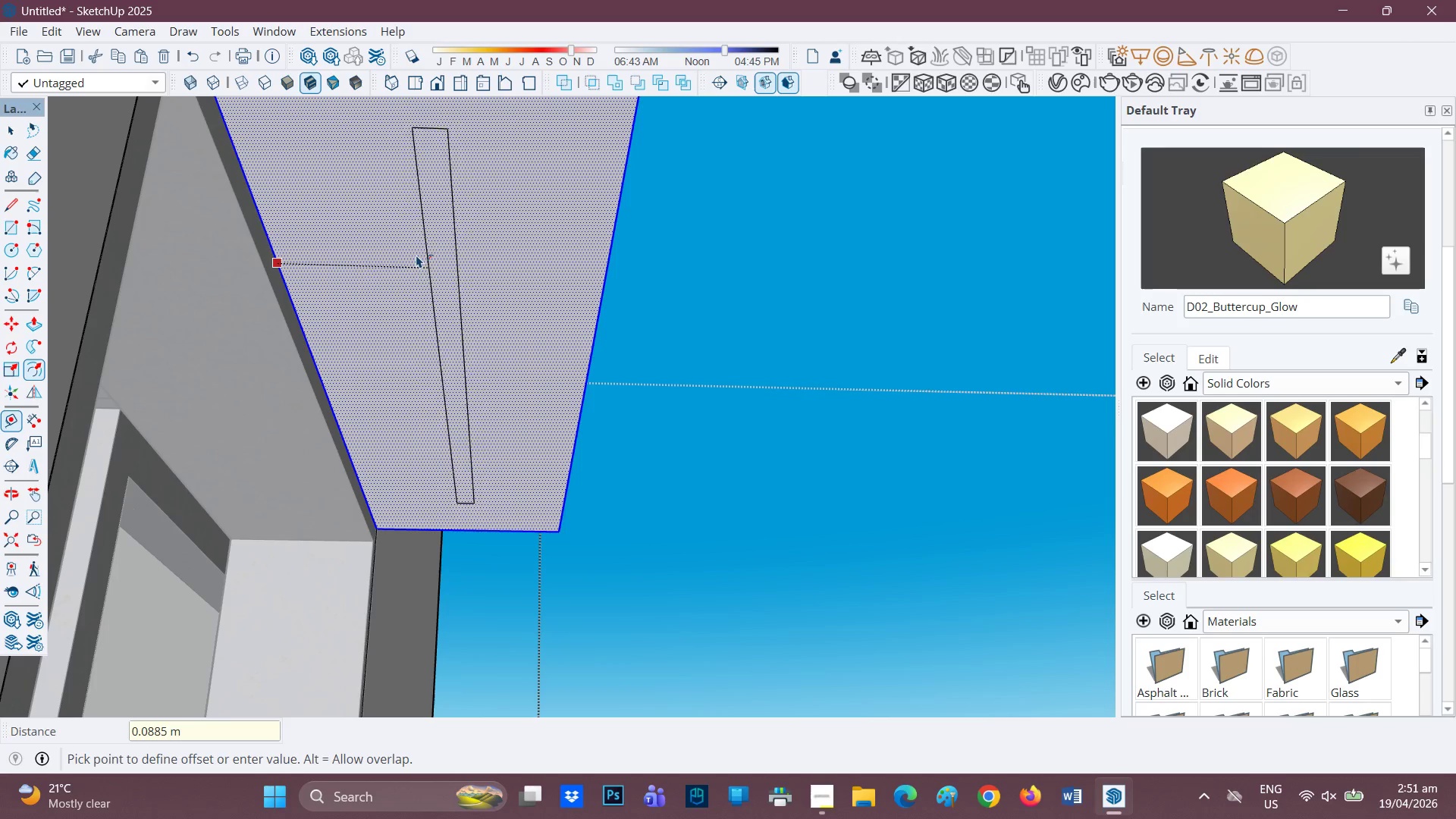 
wait(6.28)
 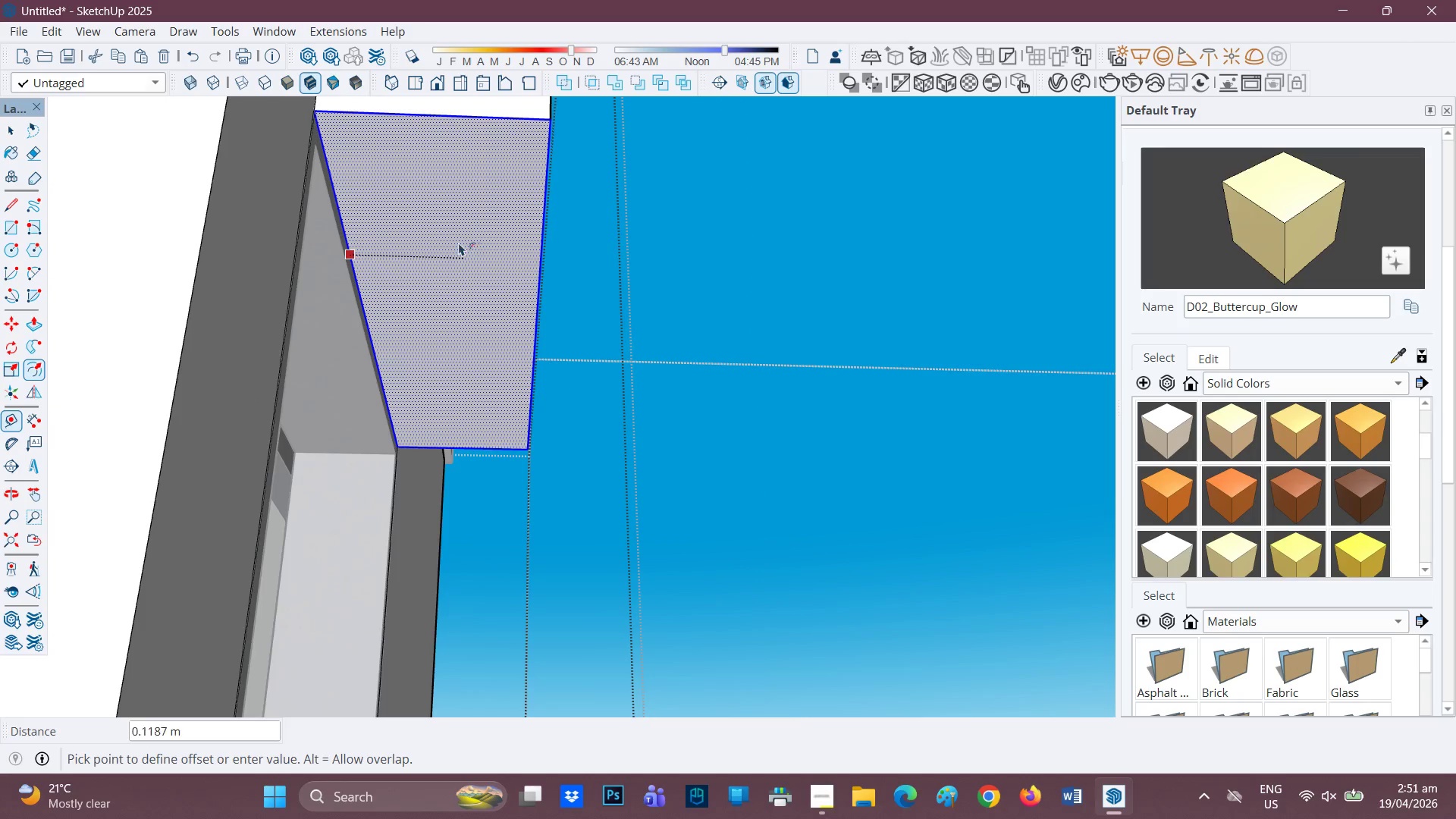 
key(Space)
 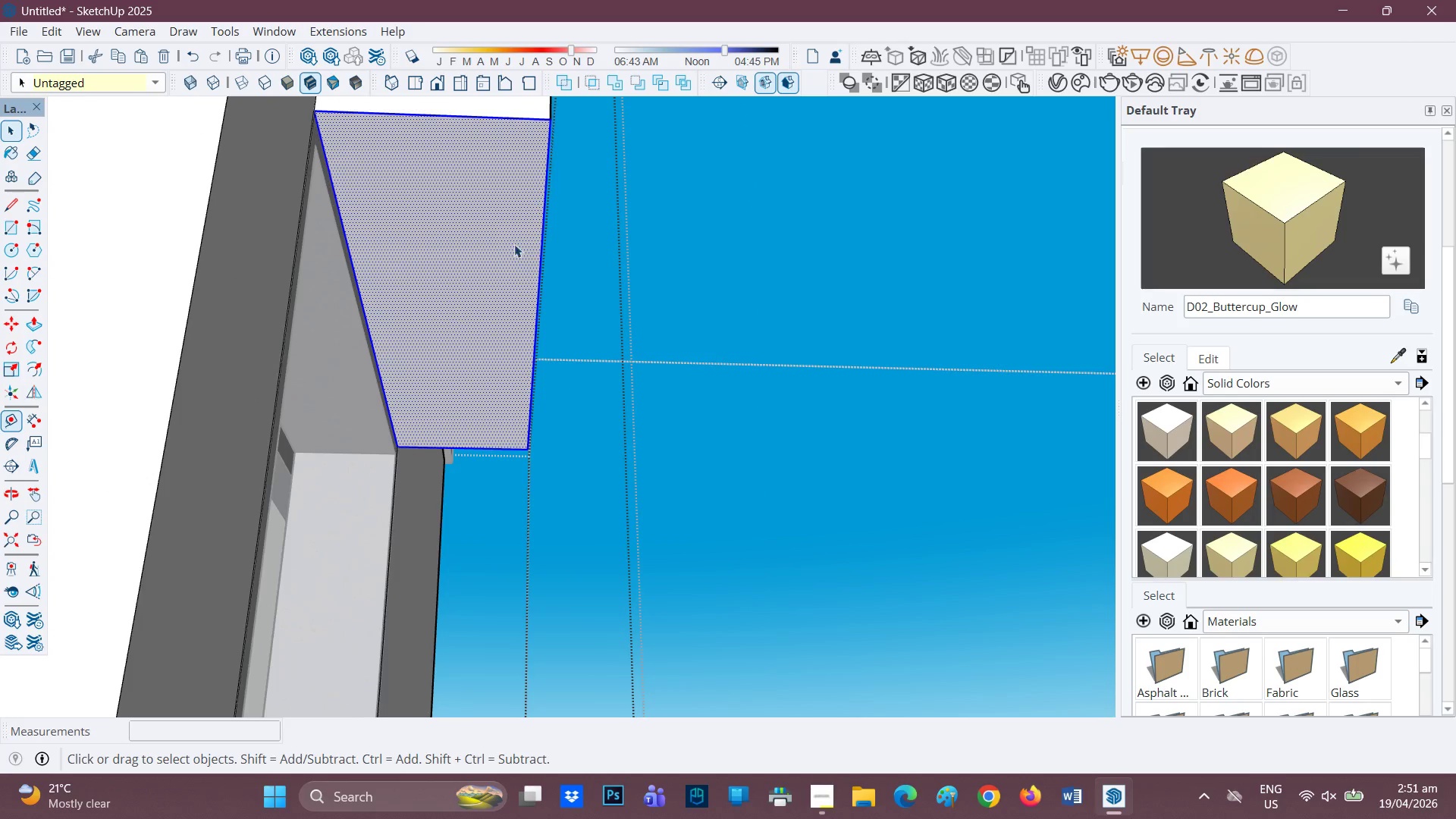 
scroll: coordinate [657, 343], scroll_direction: down, amount: 12.0
 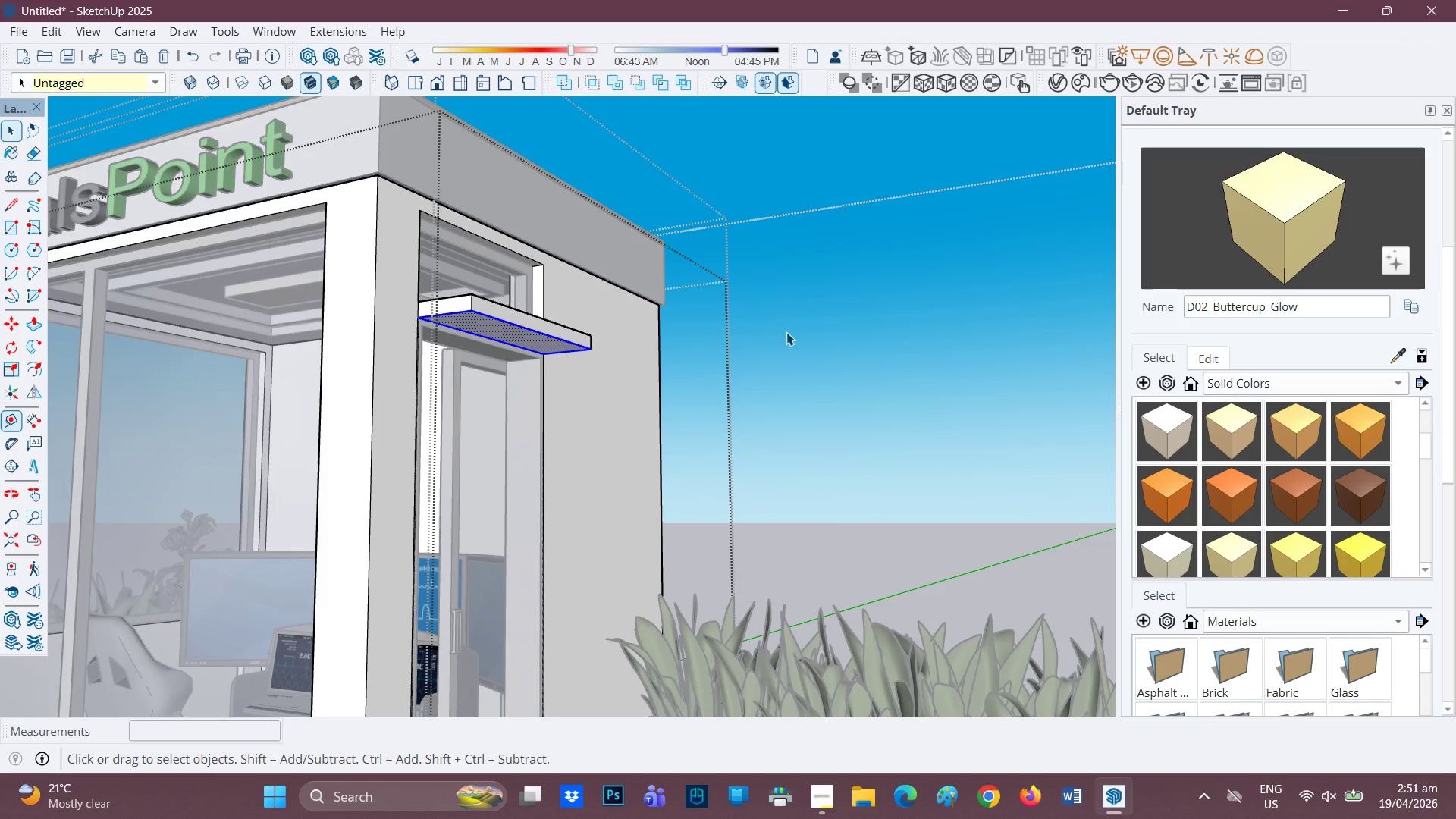 
key(Control+Z)
 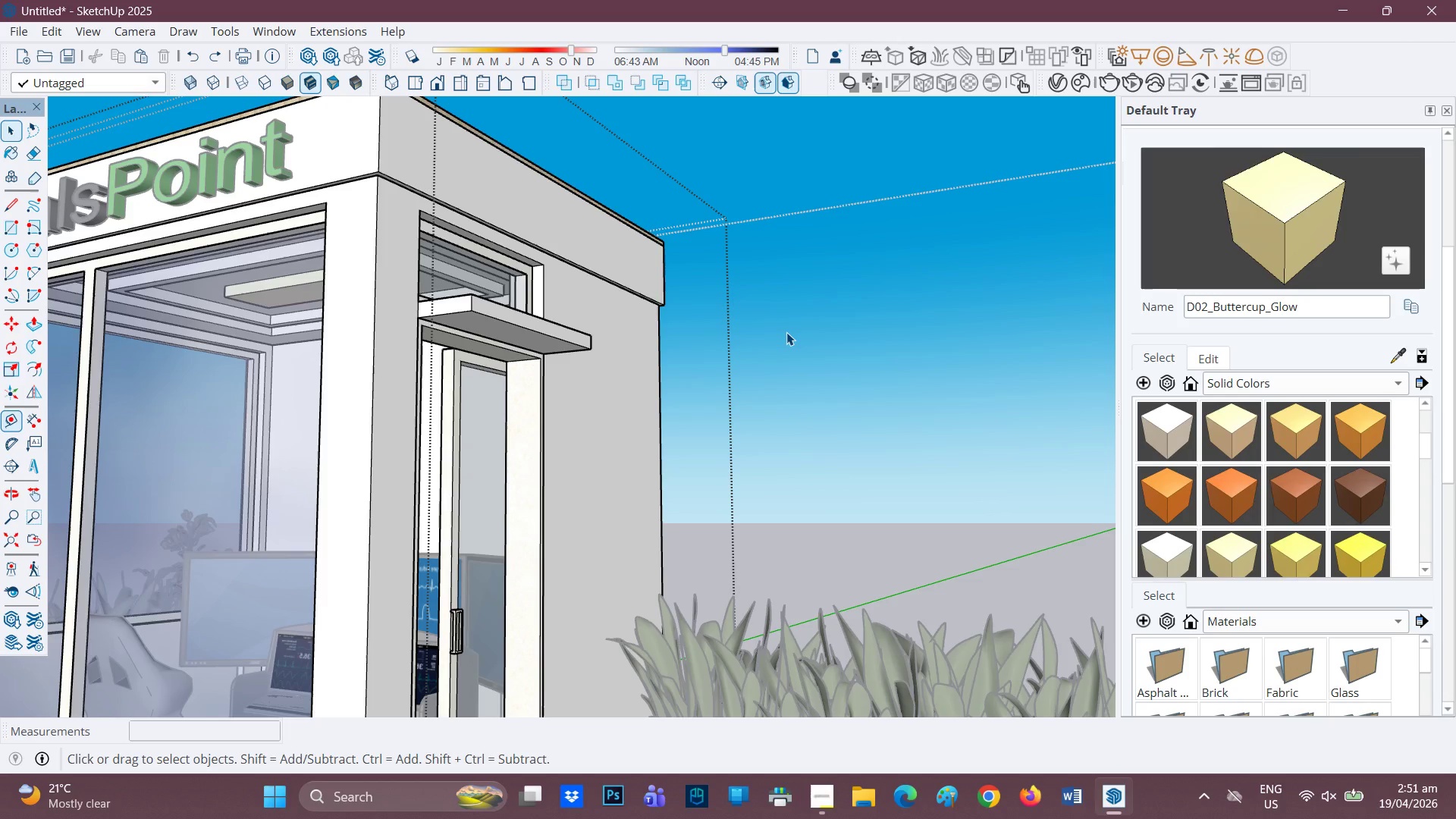 
key(Control+ControlLeft)
 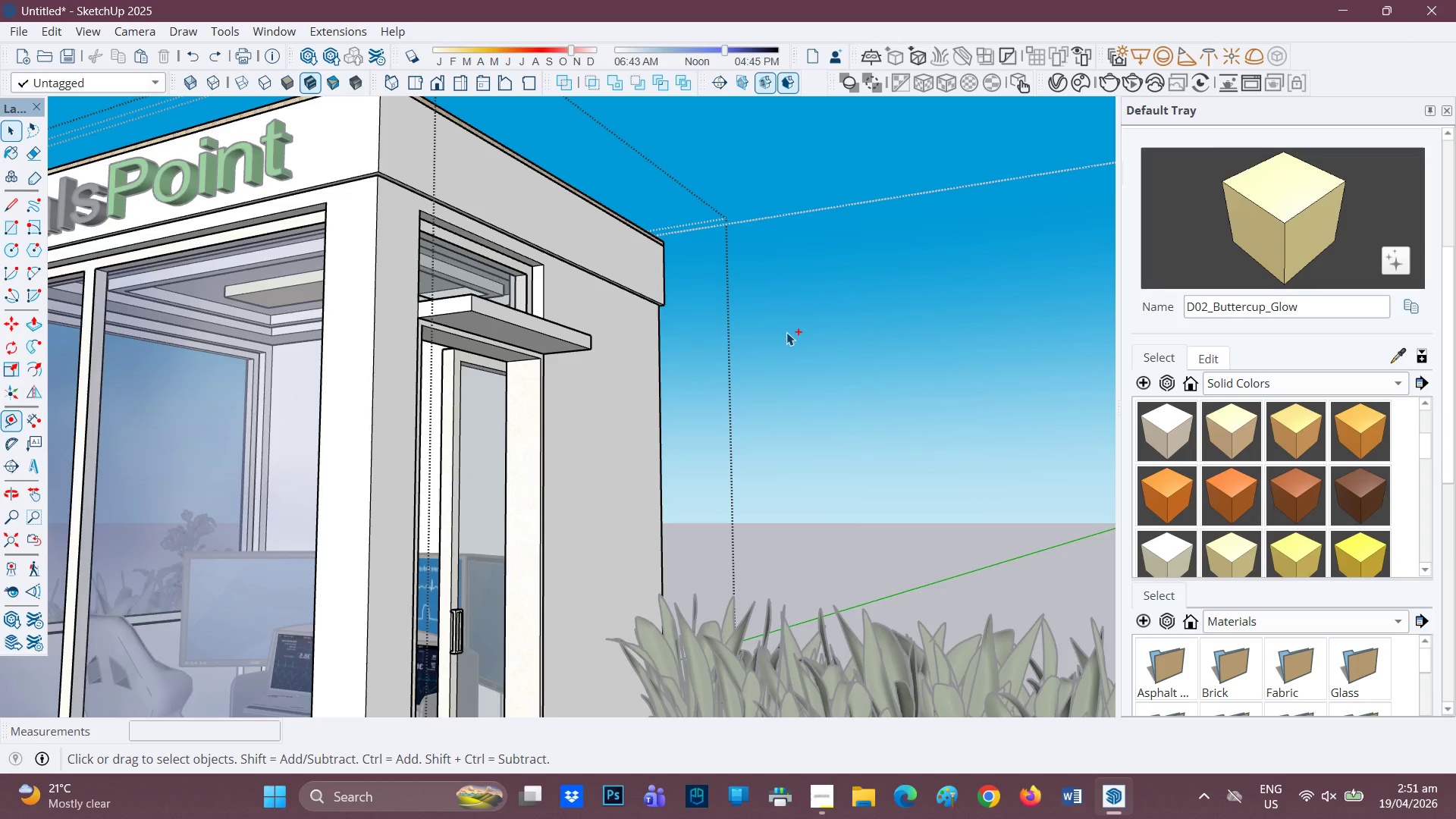 
key(Control+Z)
 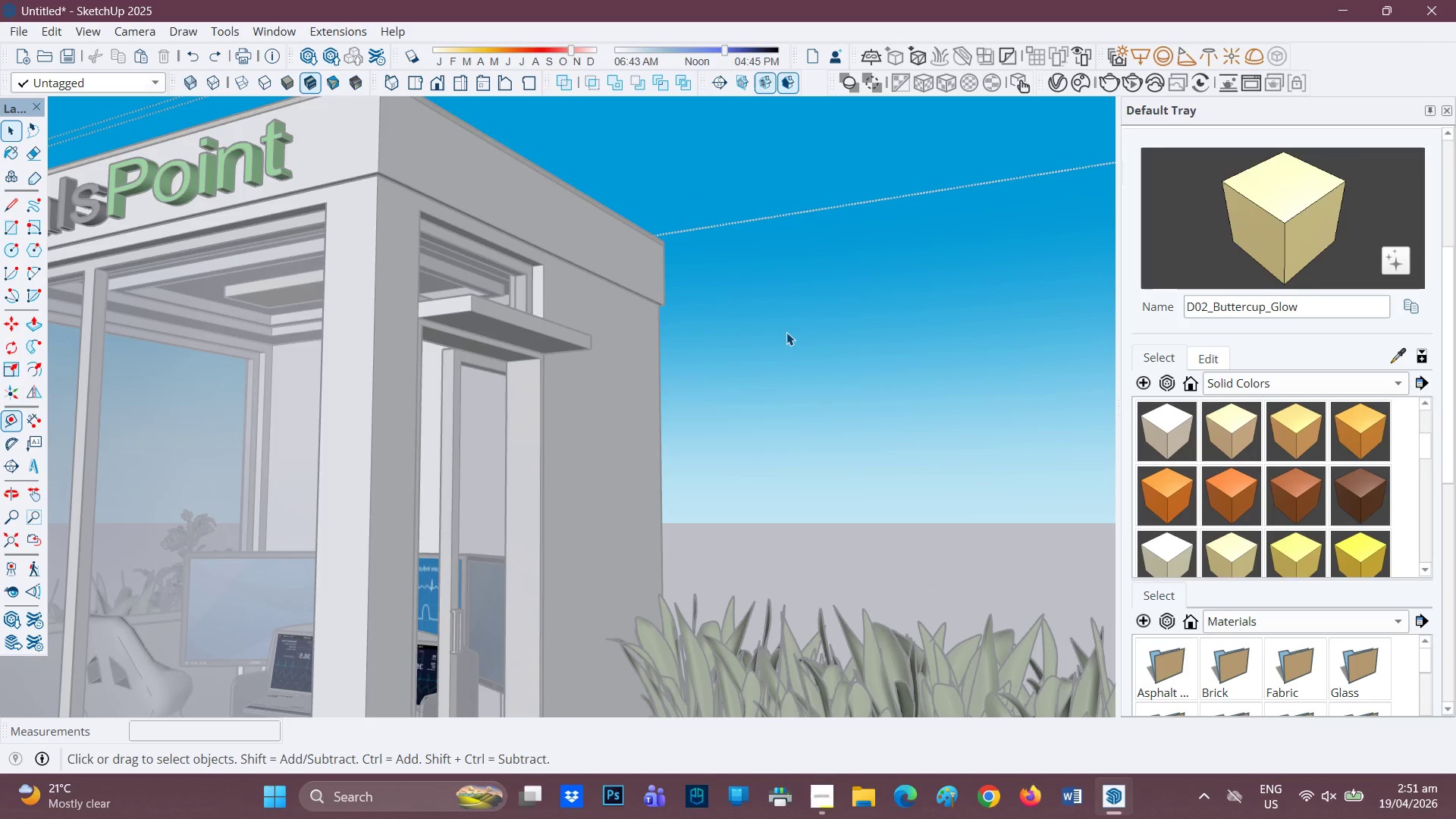 
scroll: coordinate [814, 332], scroll_direction: down, amount: 7.0
 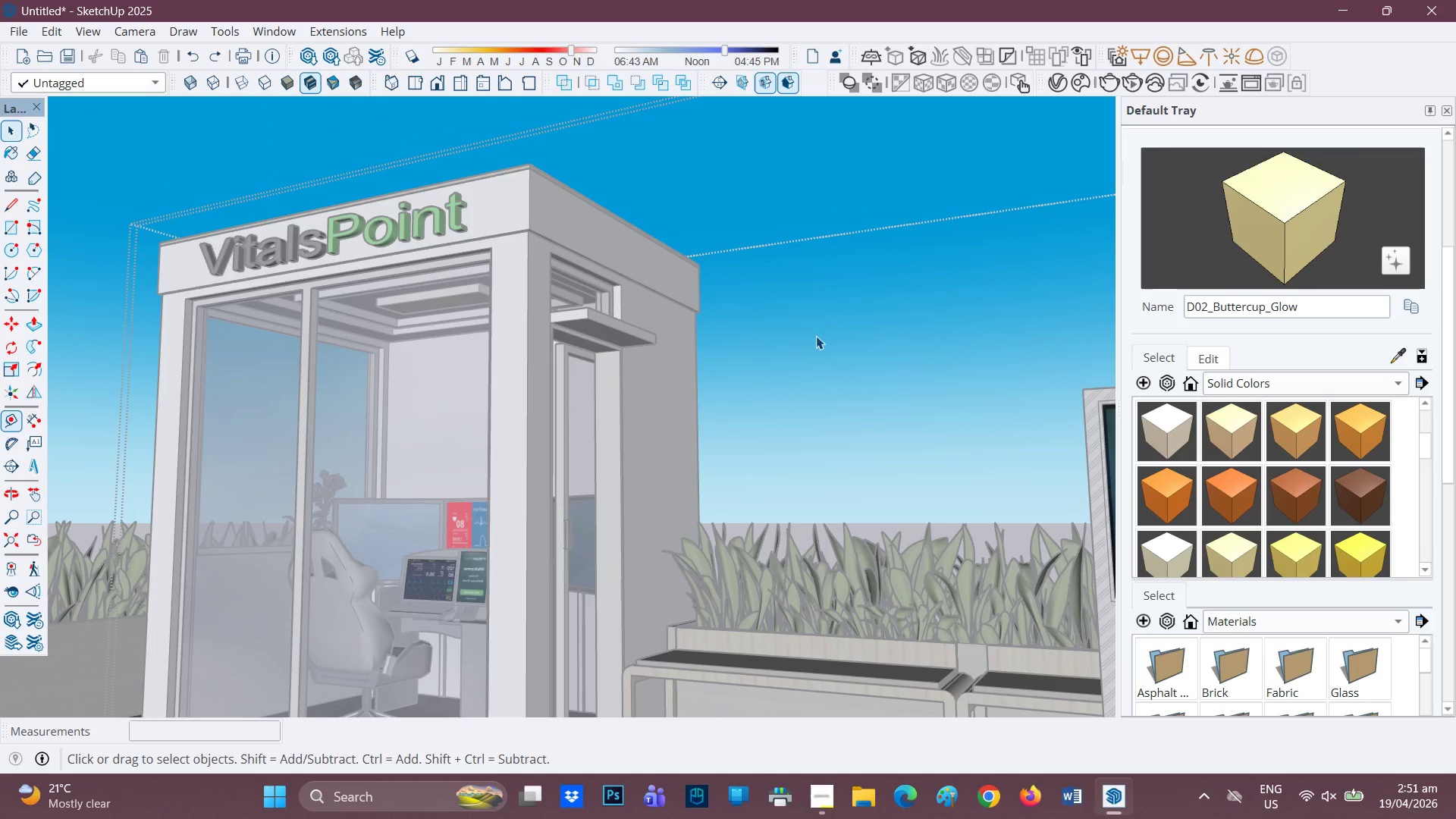 
key(H)
 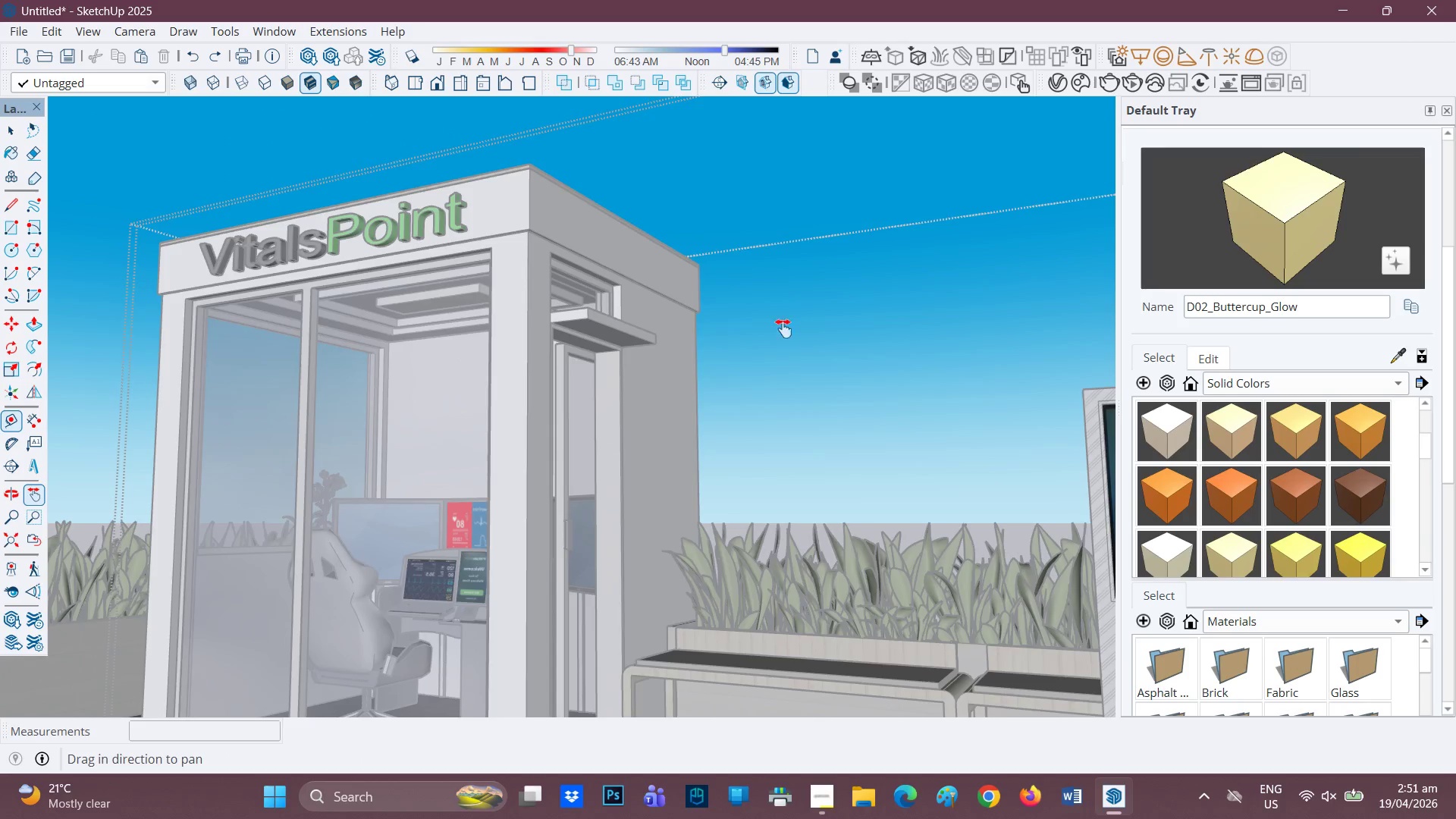 
left_click_drag(start_coordinate=[802, 331], to_coordinate=[251, 331])
 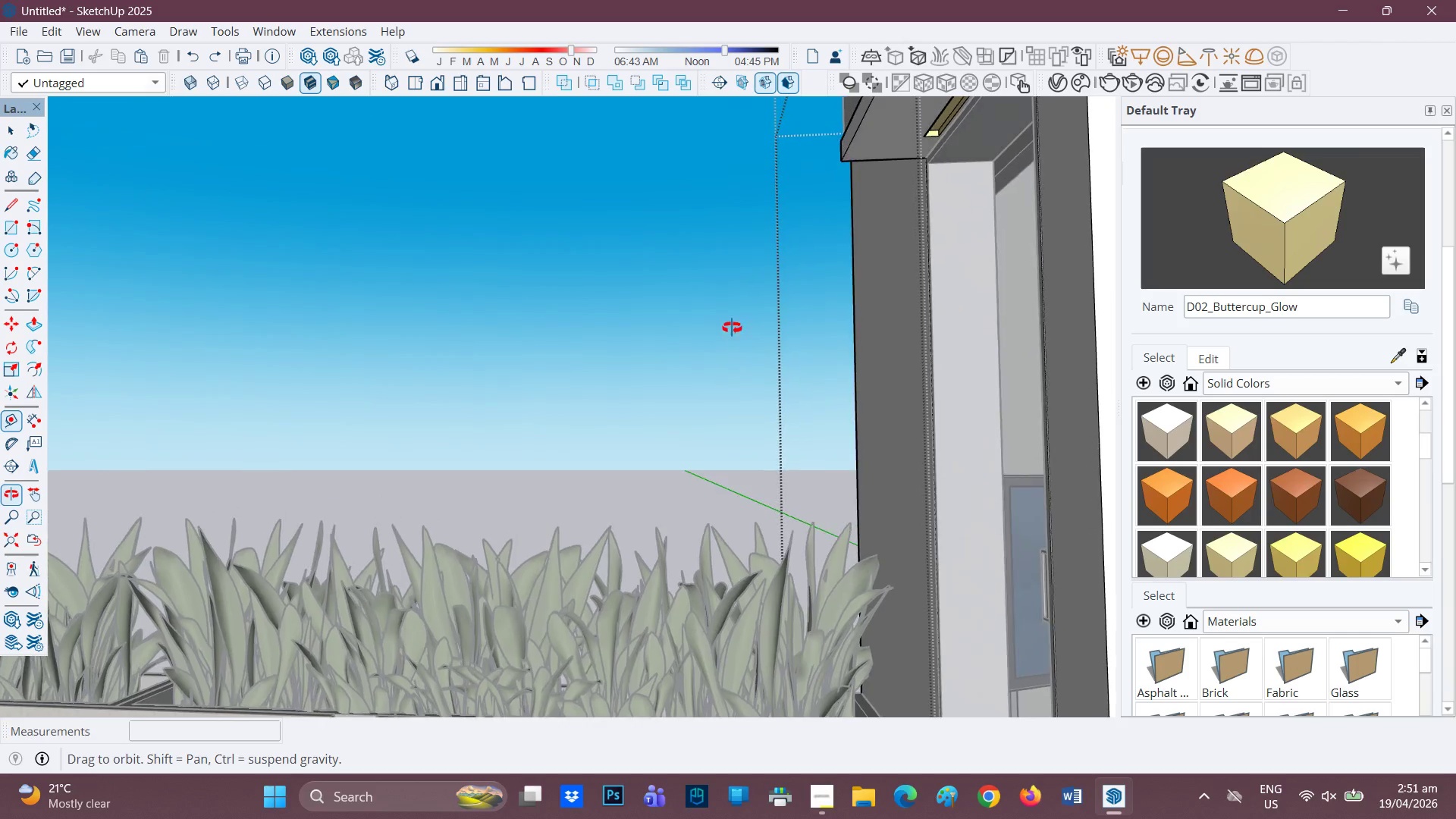 
key(Control+Z)
 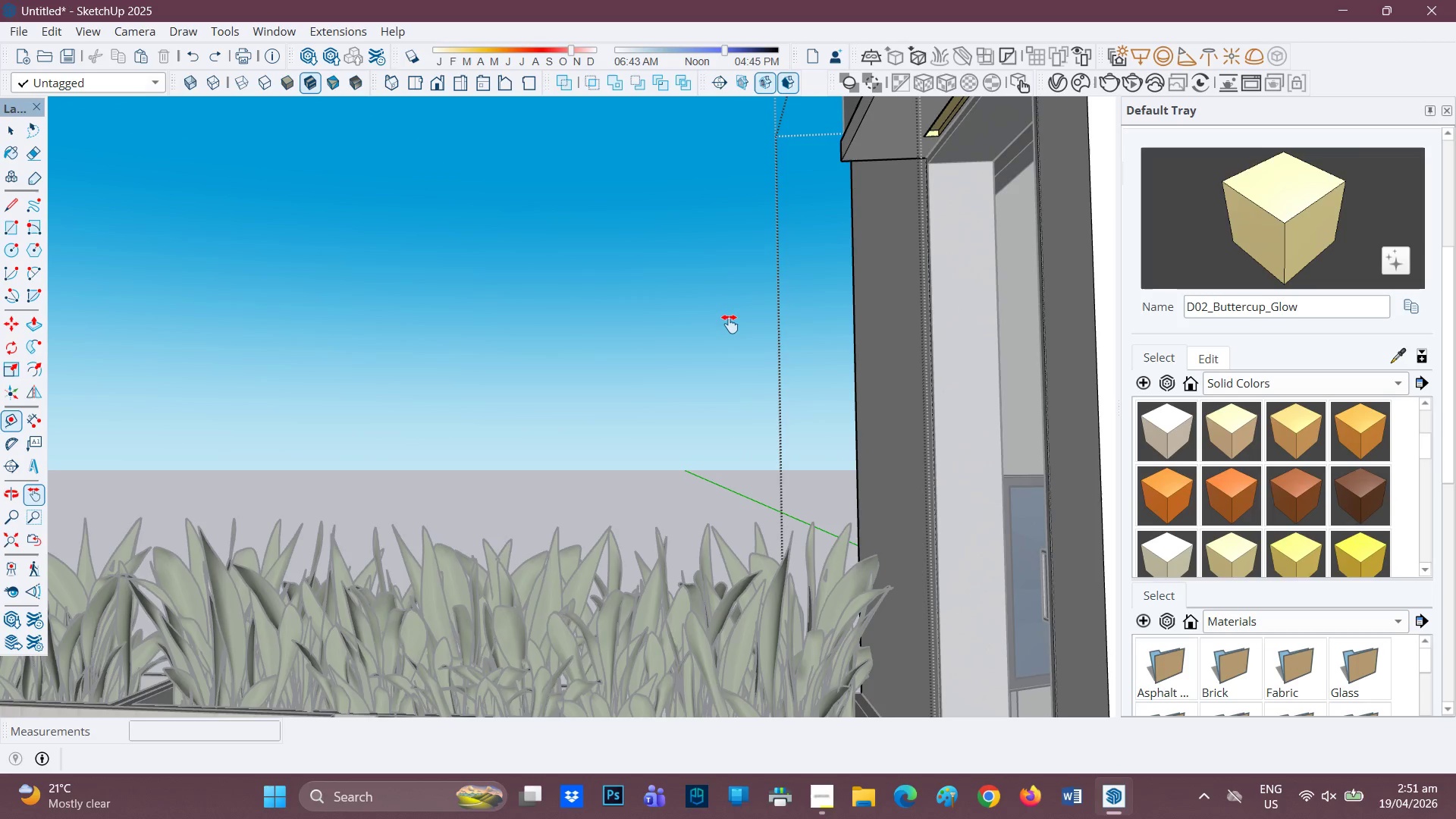 
key(Control+ControlLeft)
 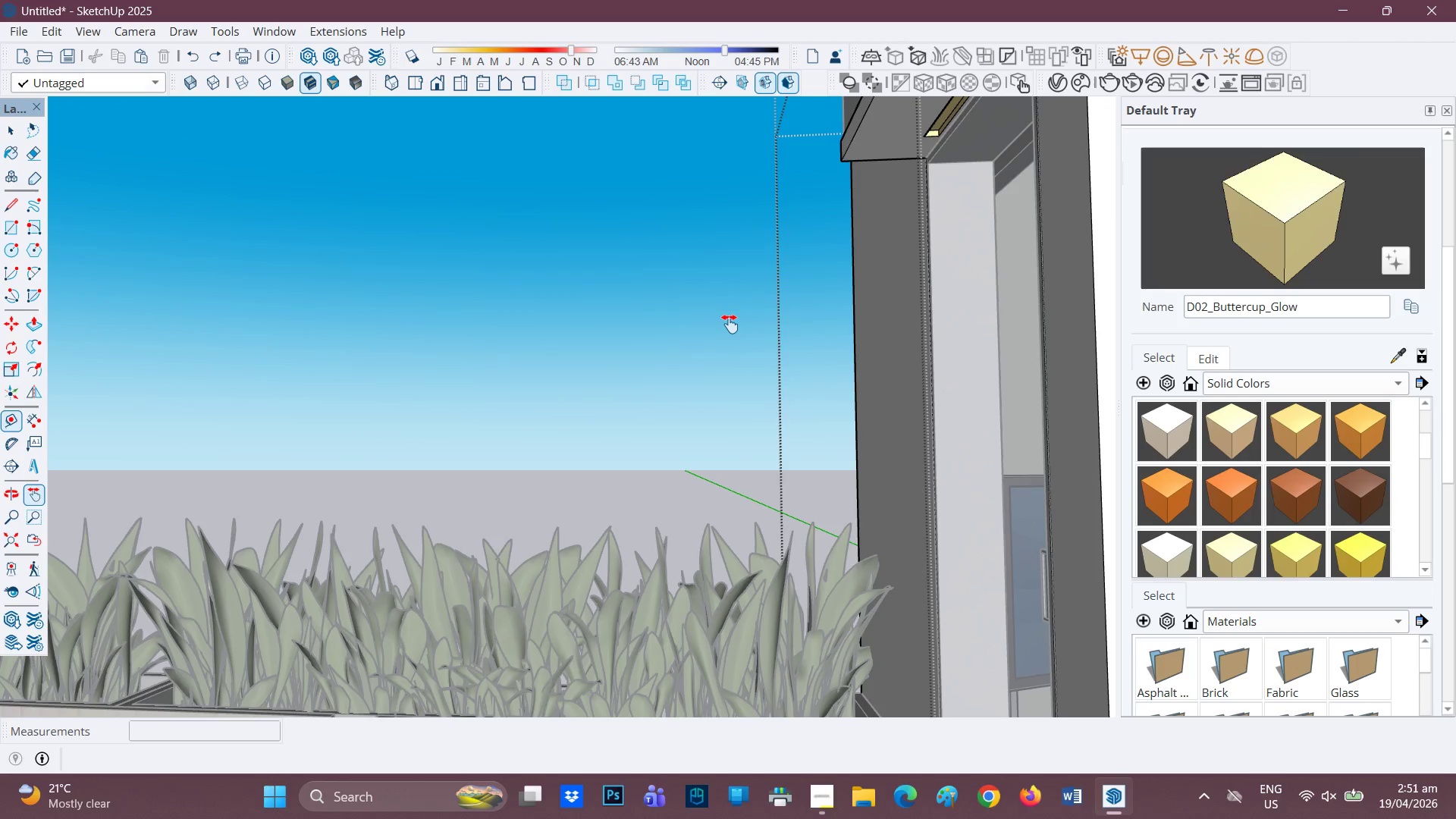 
key(Control+Z)
 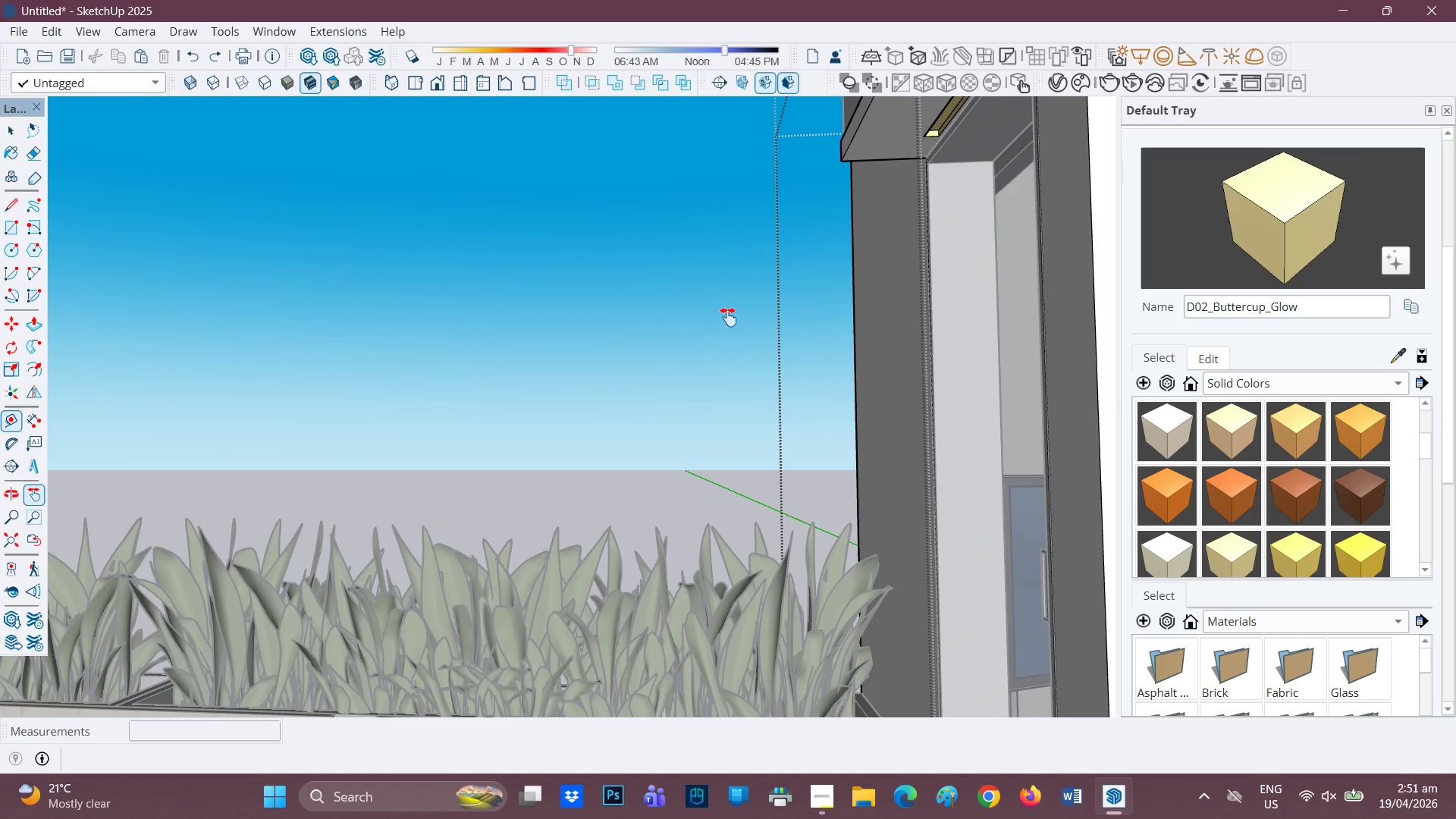 
key(Control+ControlLeft)
 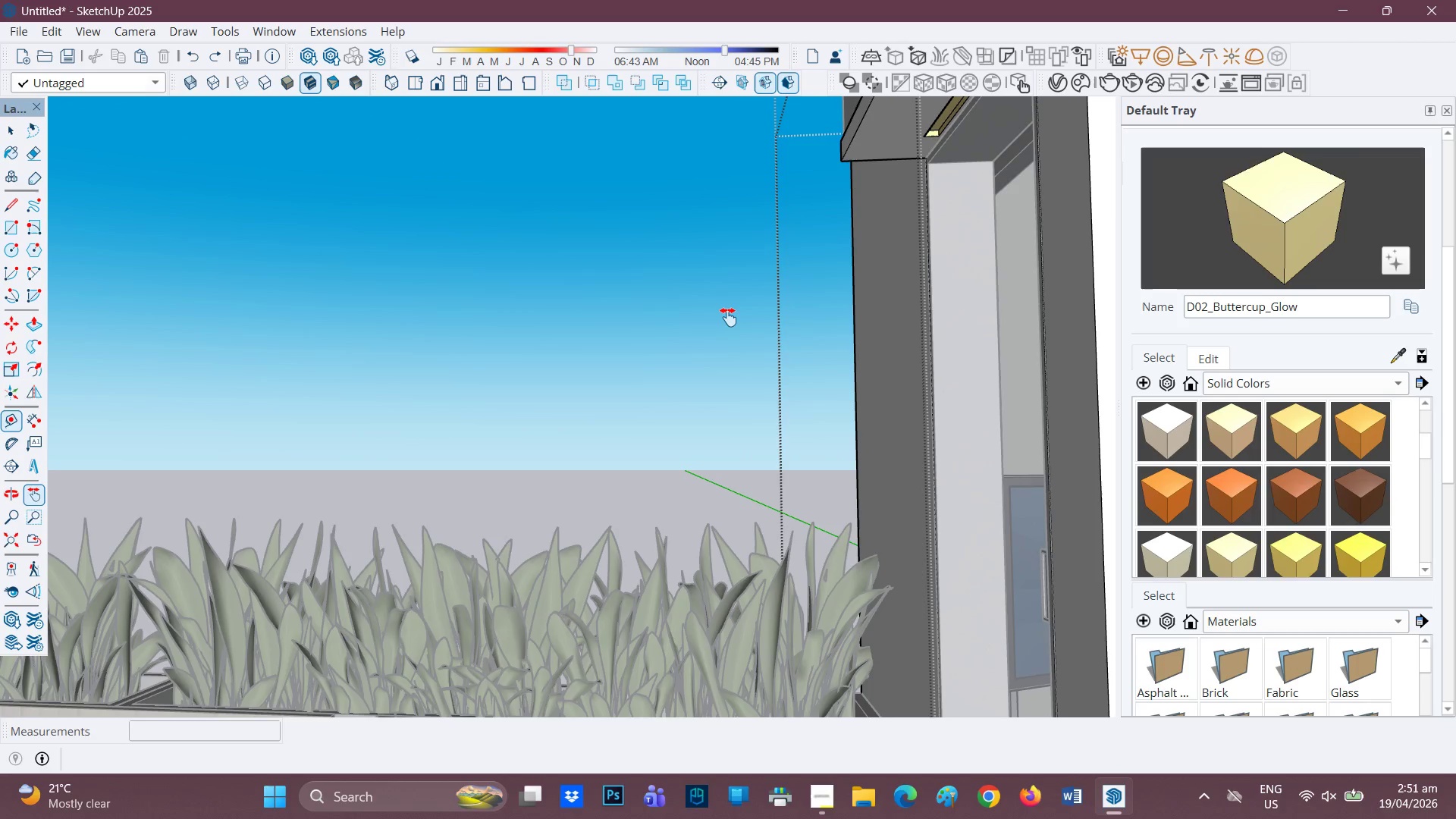 
key(Control+Z)
 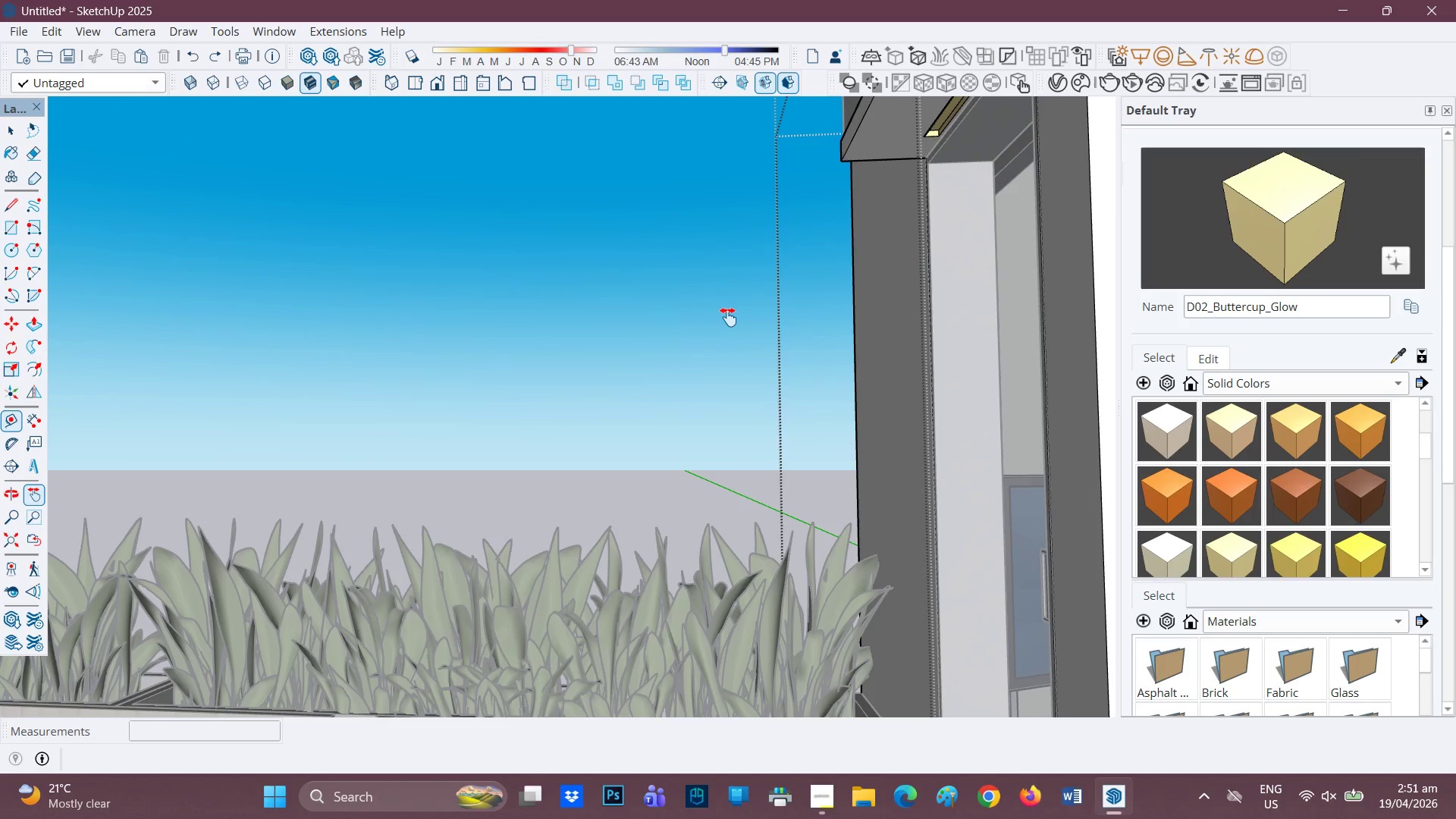 
key(Control+Z)
 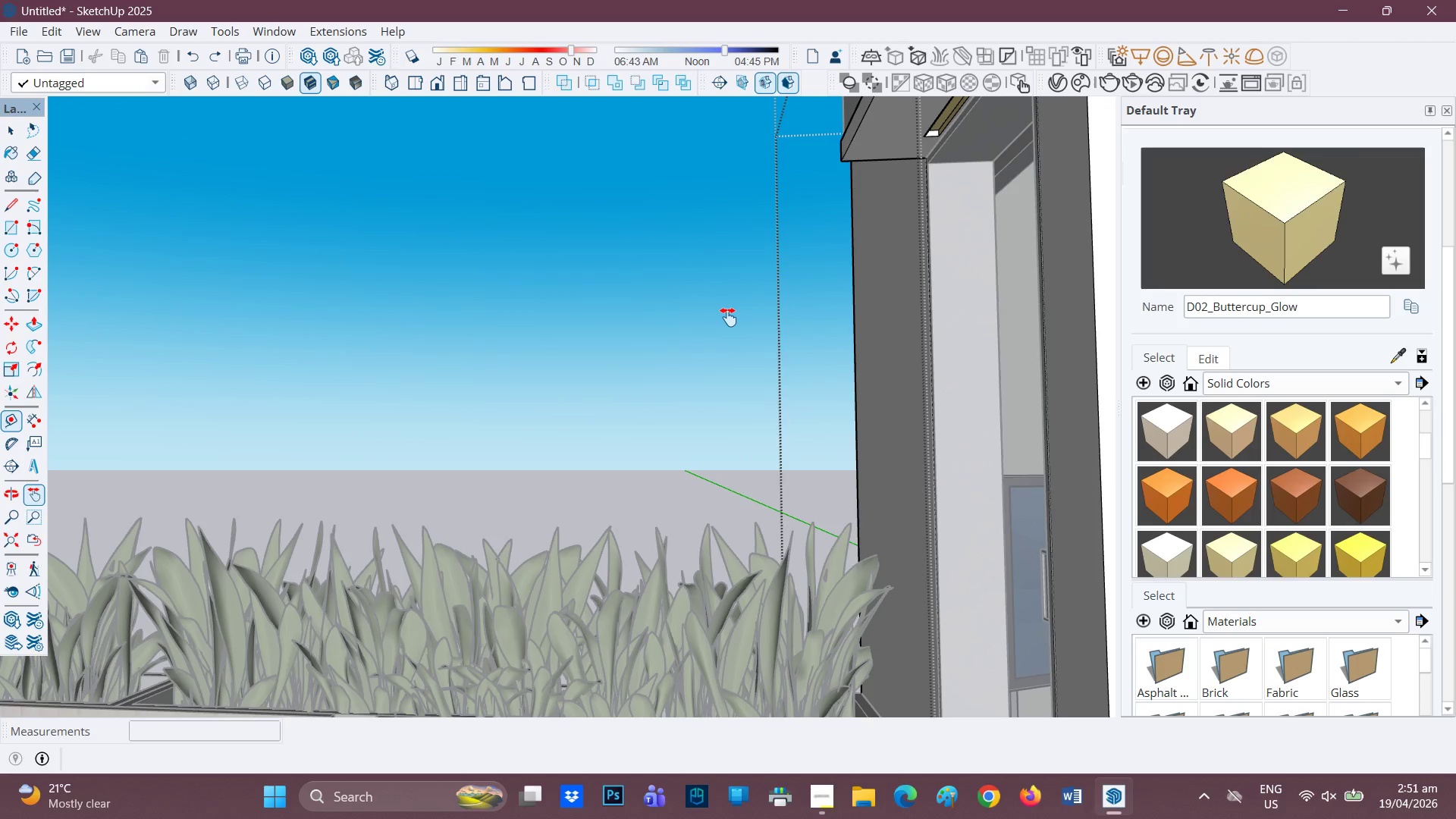 
key(Control+ControlLeft)
 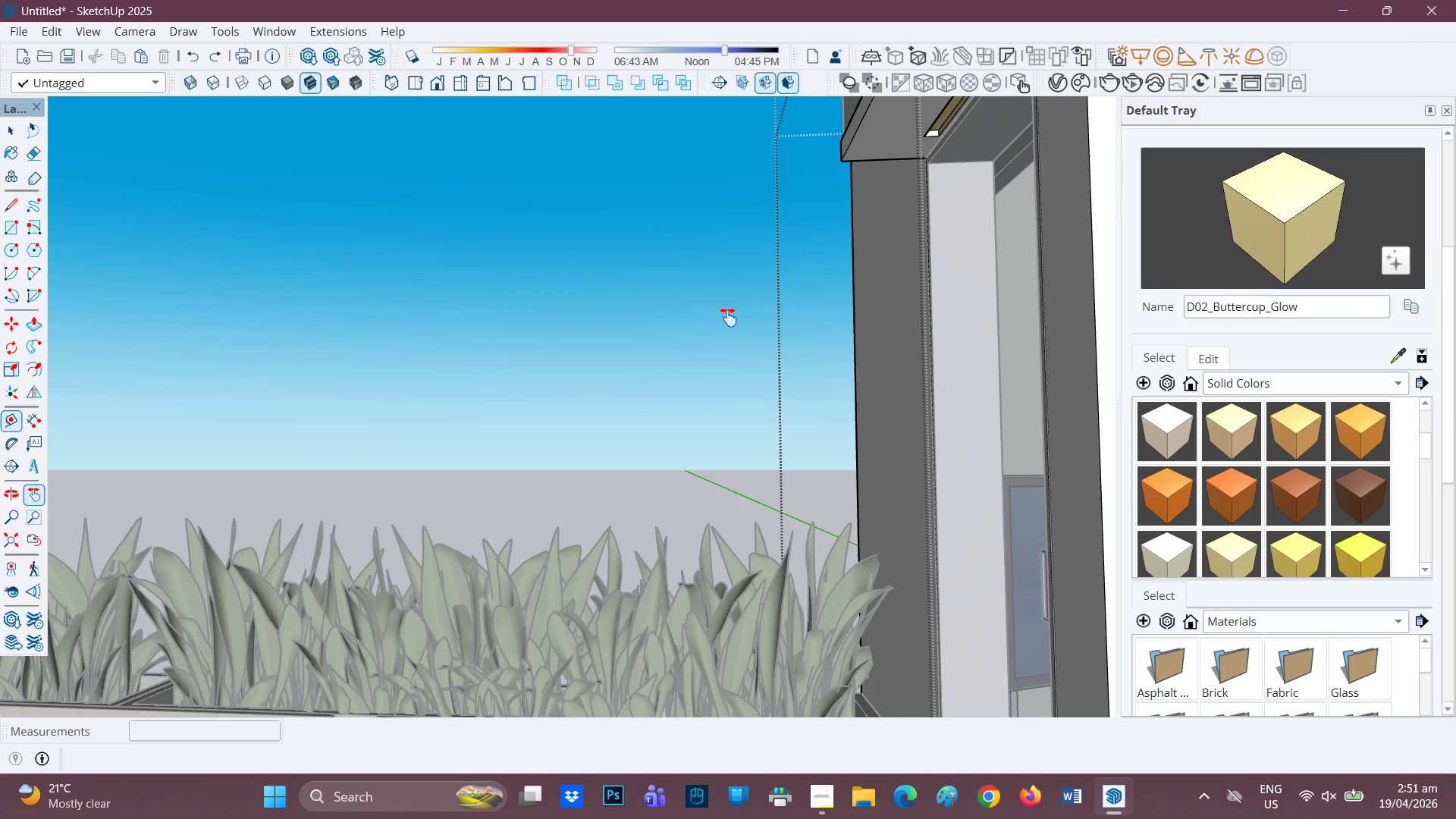 
key(Control+Z)
 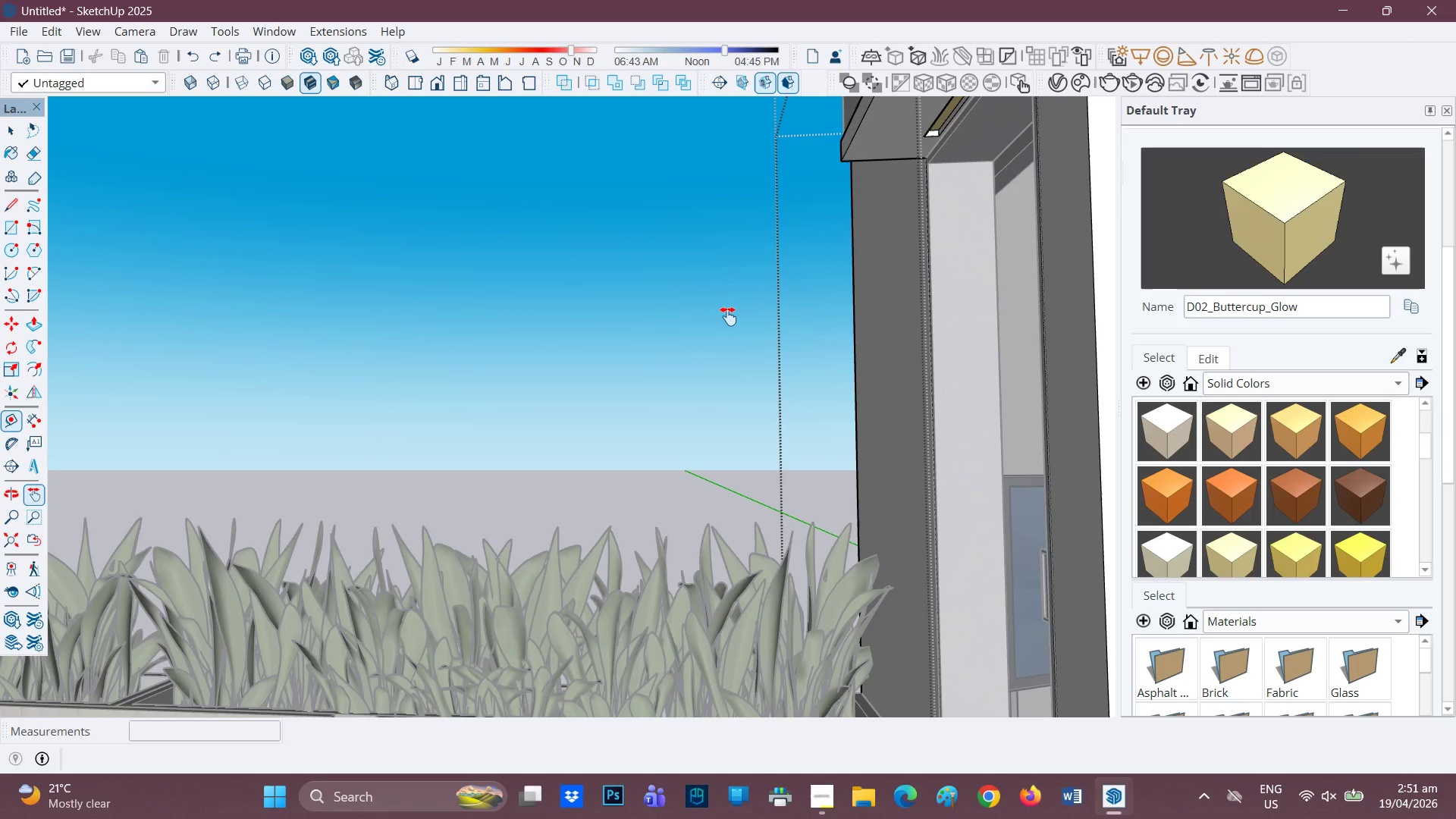 
key(Control+ControlLeft)
 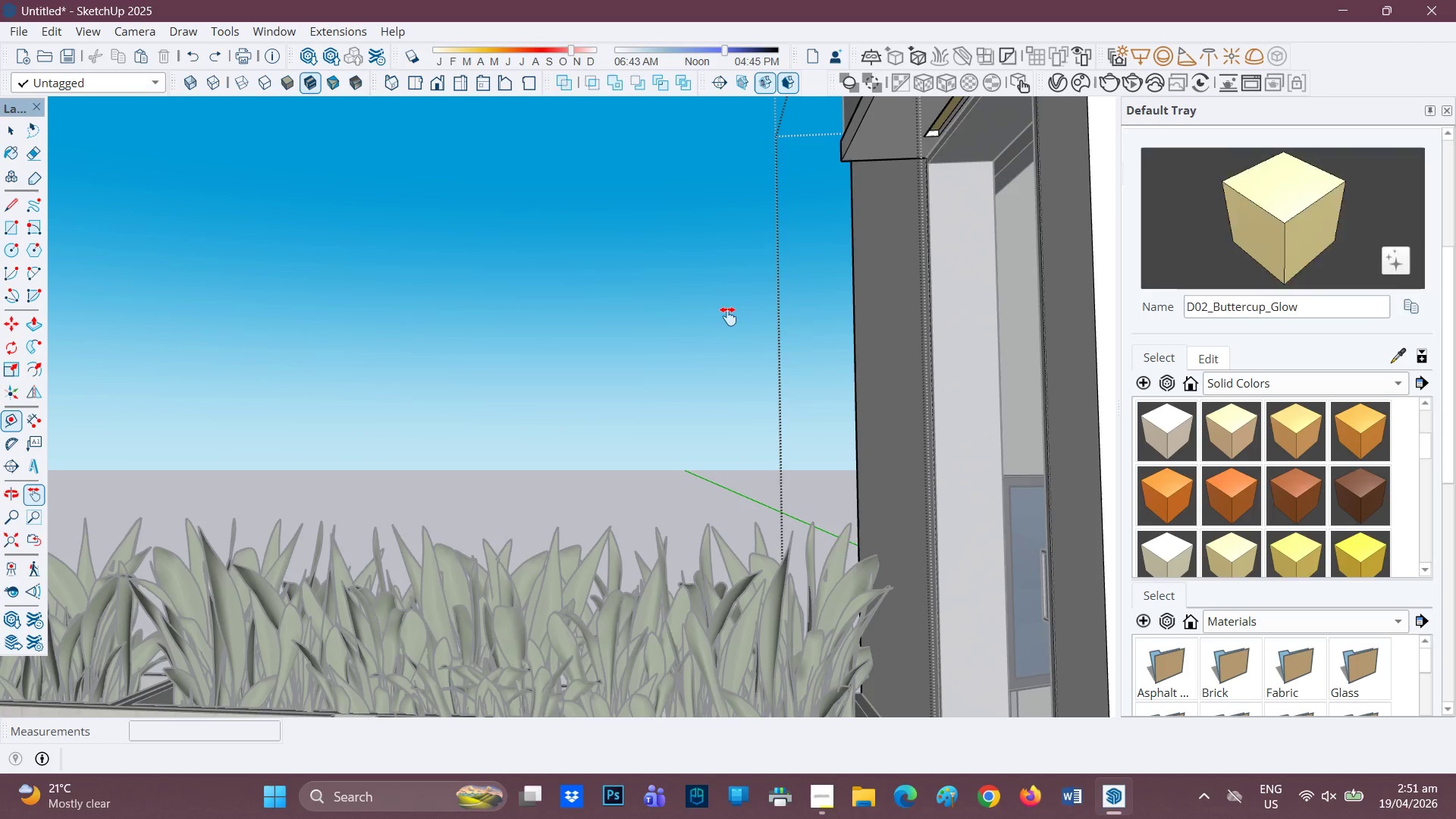 
key(Control+Z)
 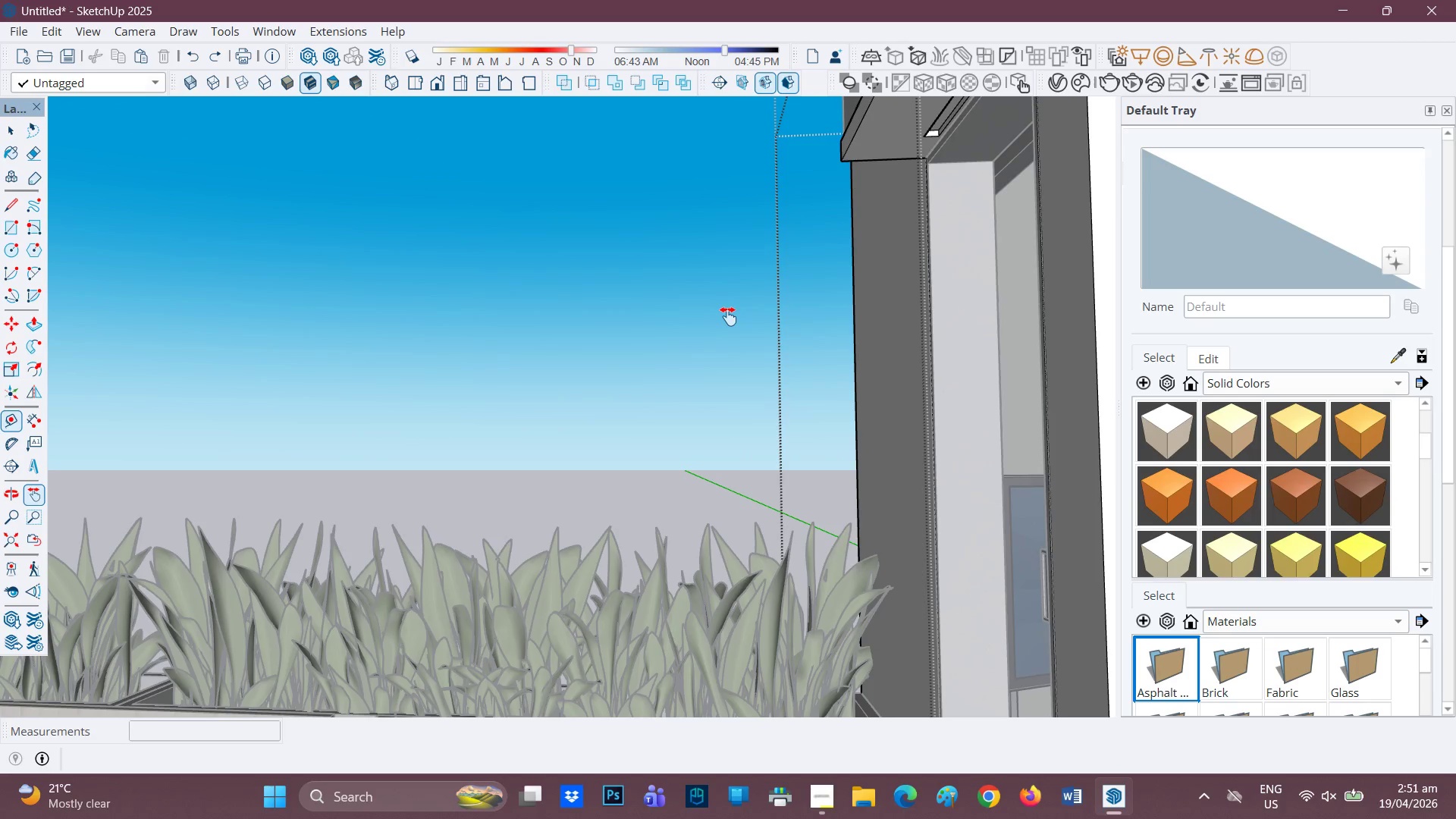 
key(Control+ControlLeft)
 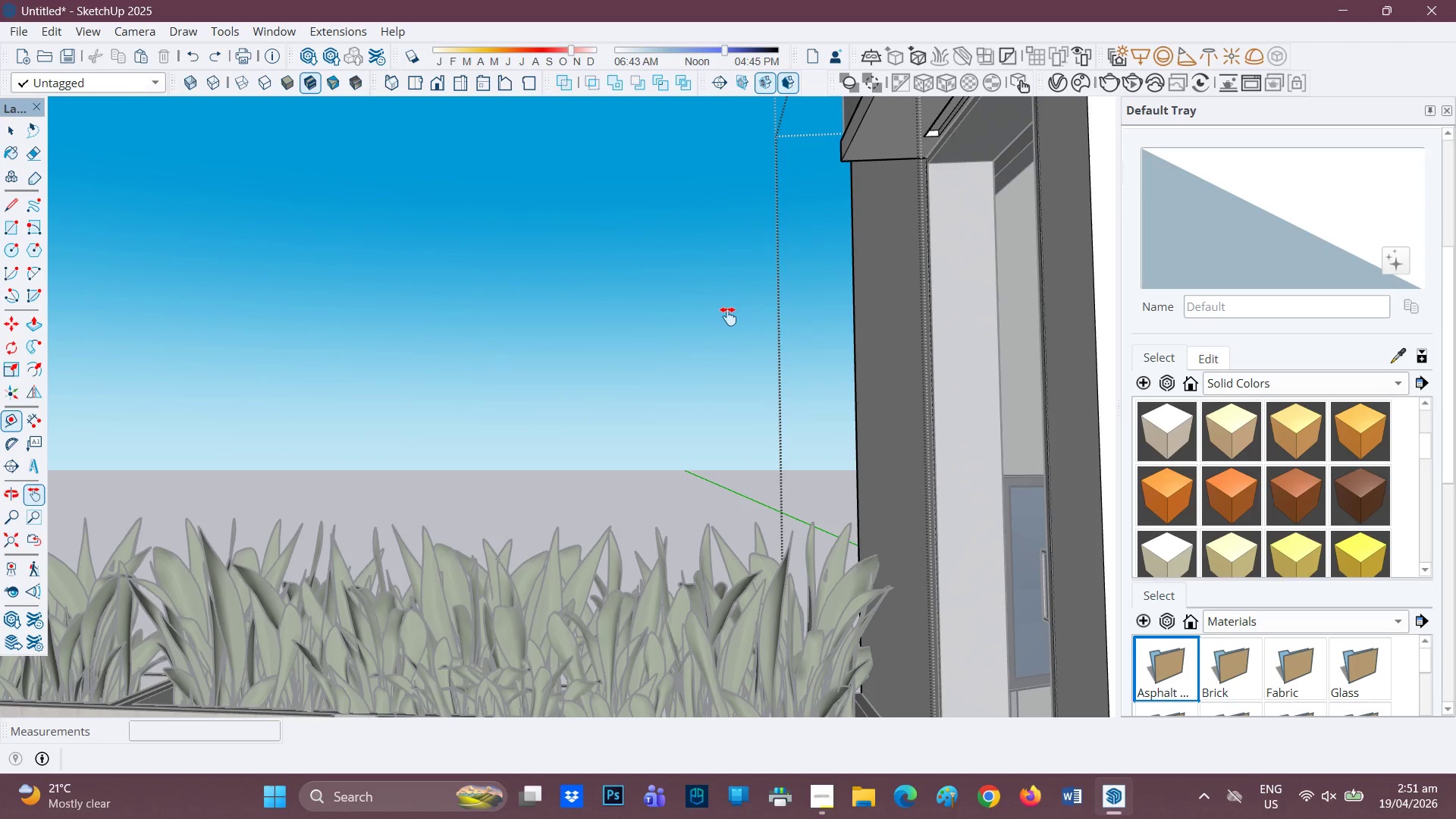 
key(Control+Z)
 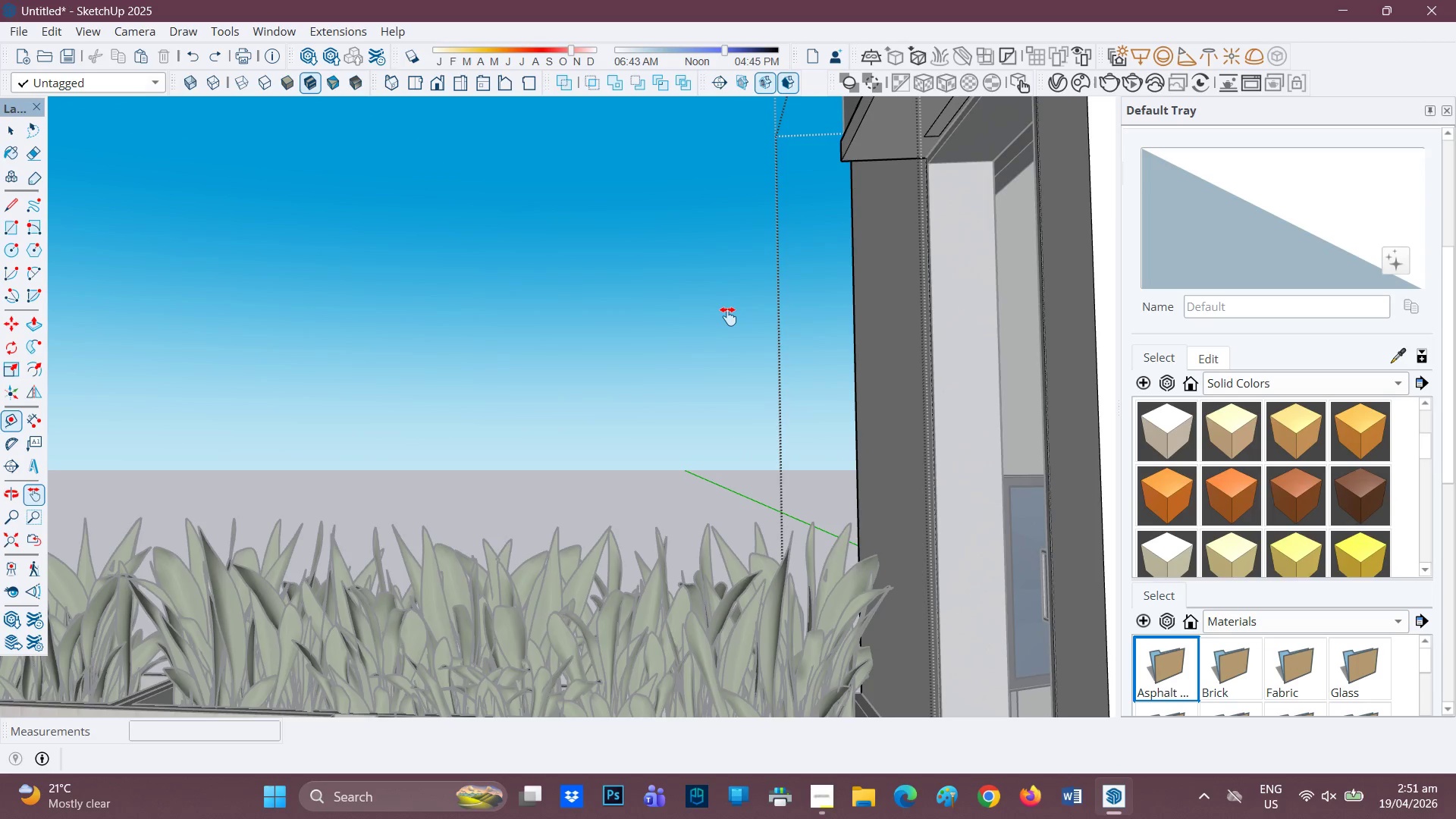 
key(Control+ControlLeft)
 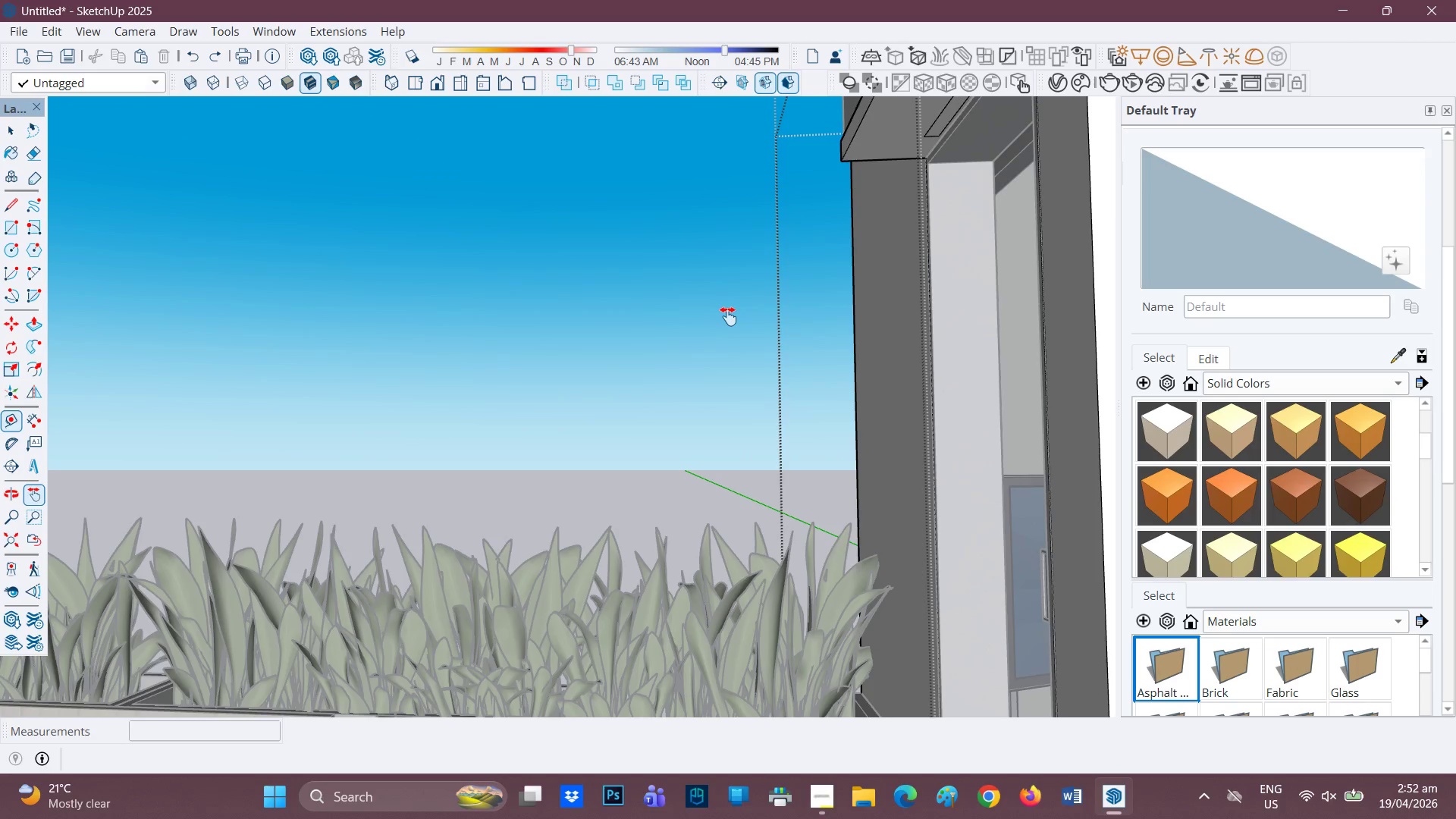 
key(Control+ControlLeft)
 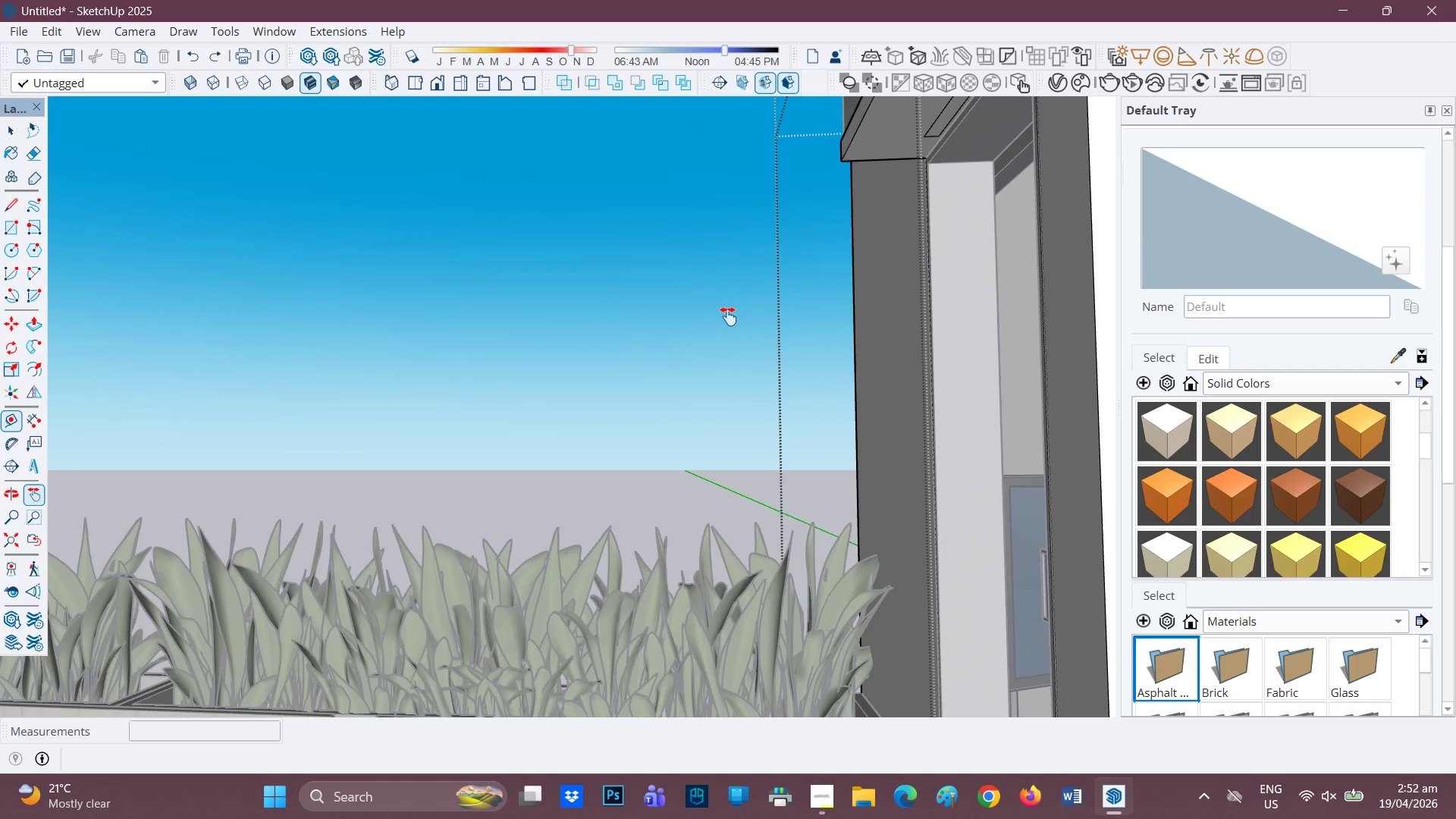 
key(Control+Z)
 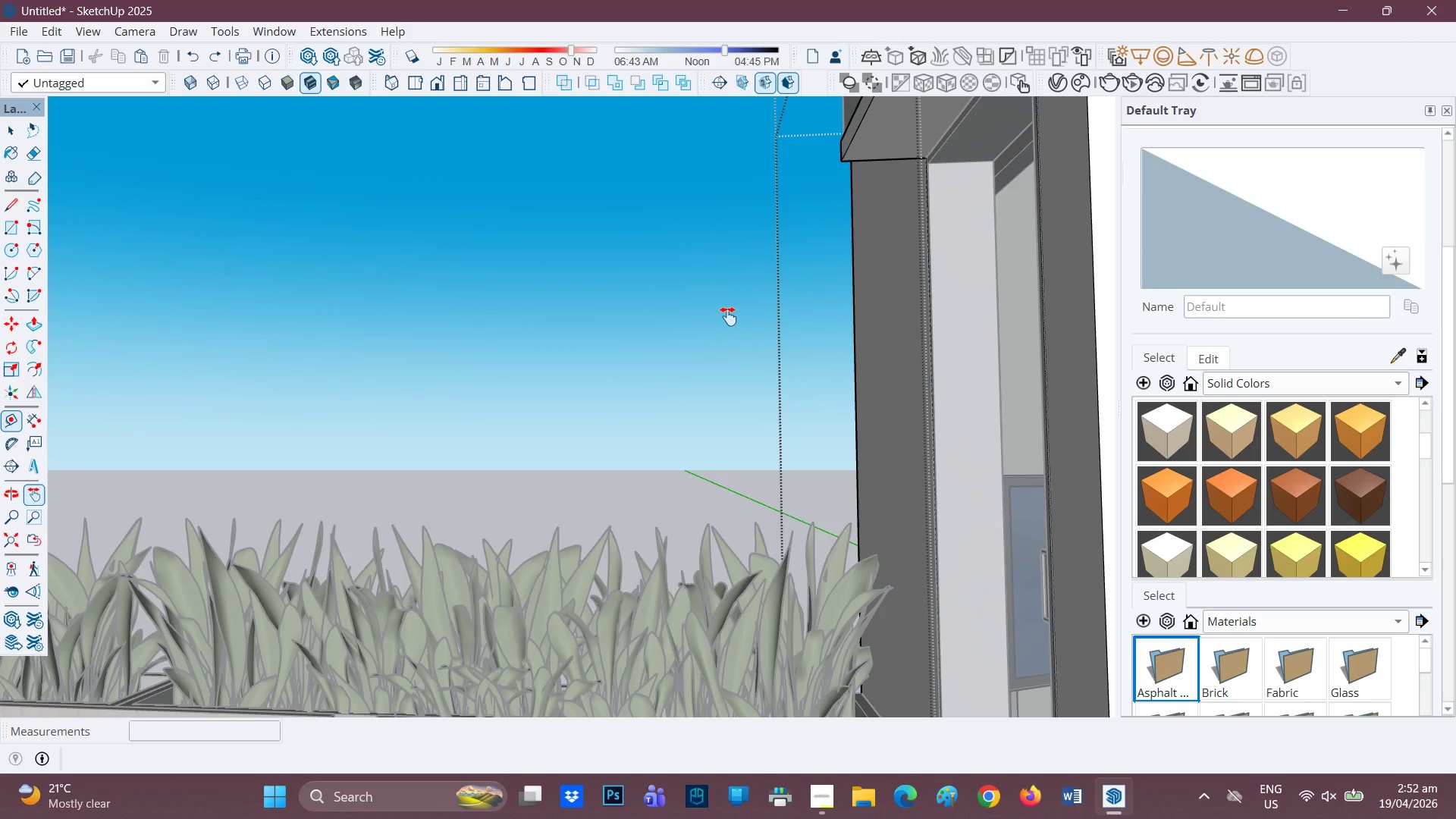 
scroll: coordinate [728, 314], scroll_direction: down, amount: 2.0
 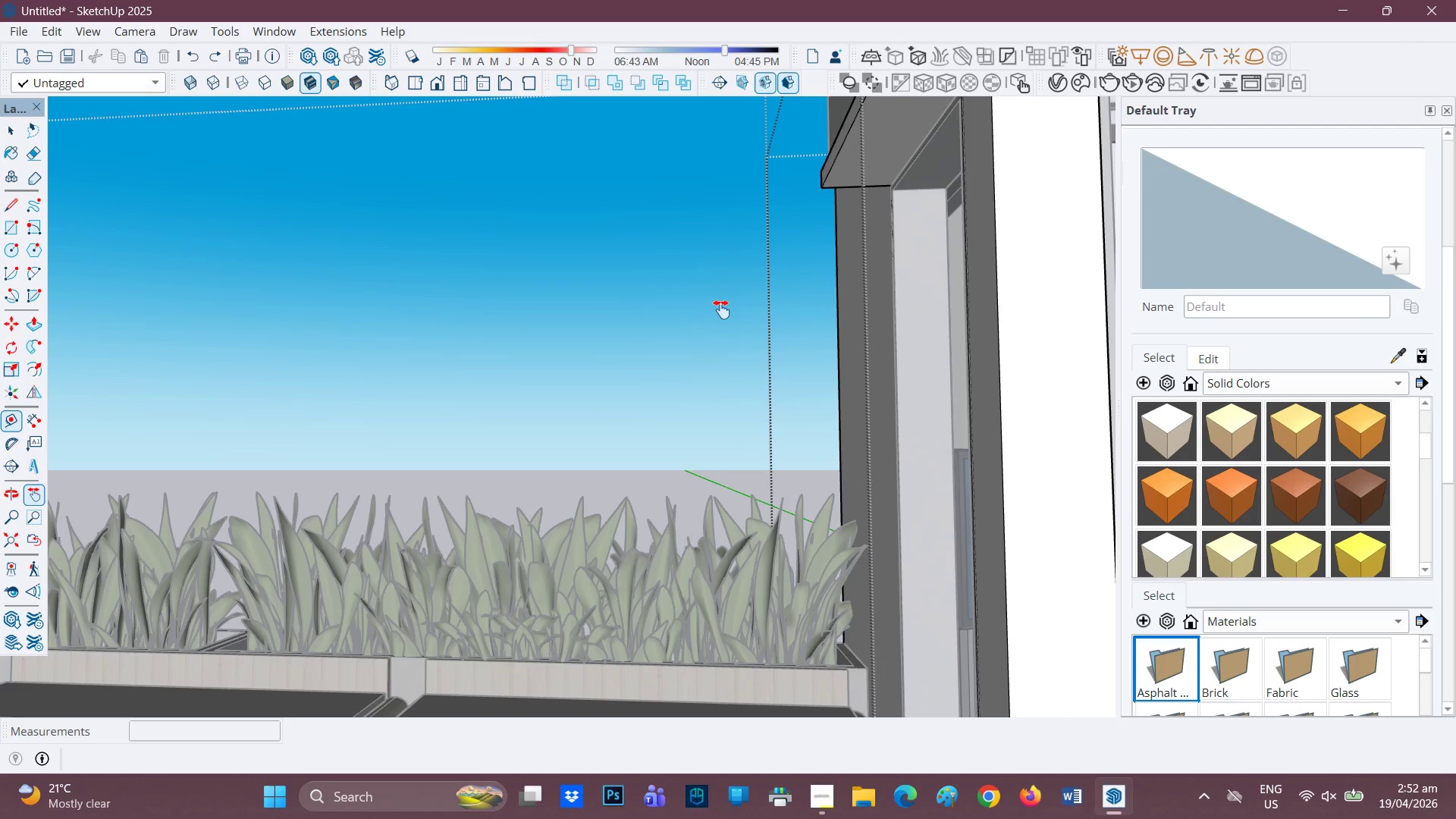 
key(H)
 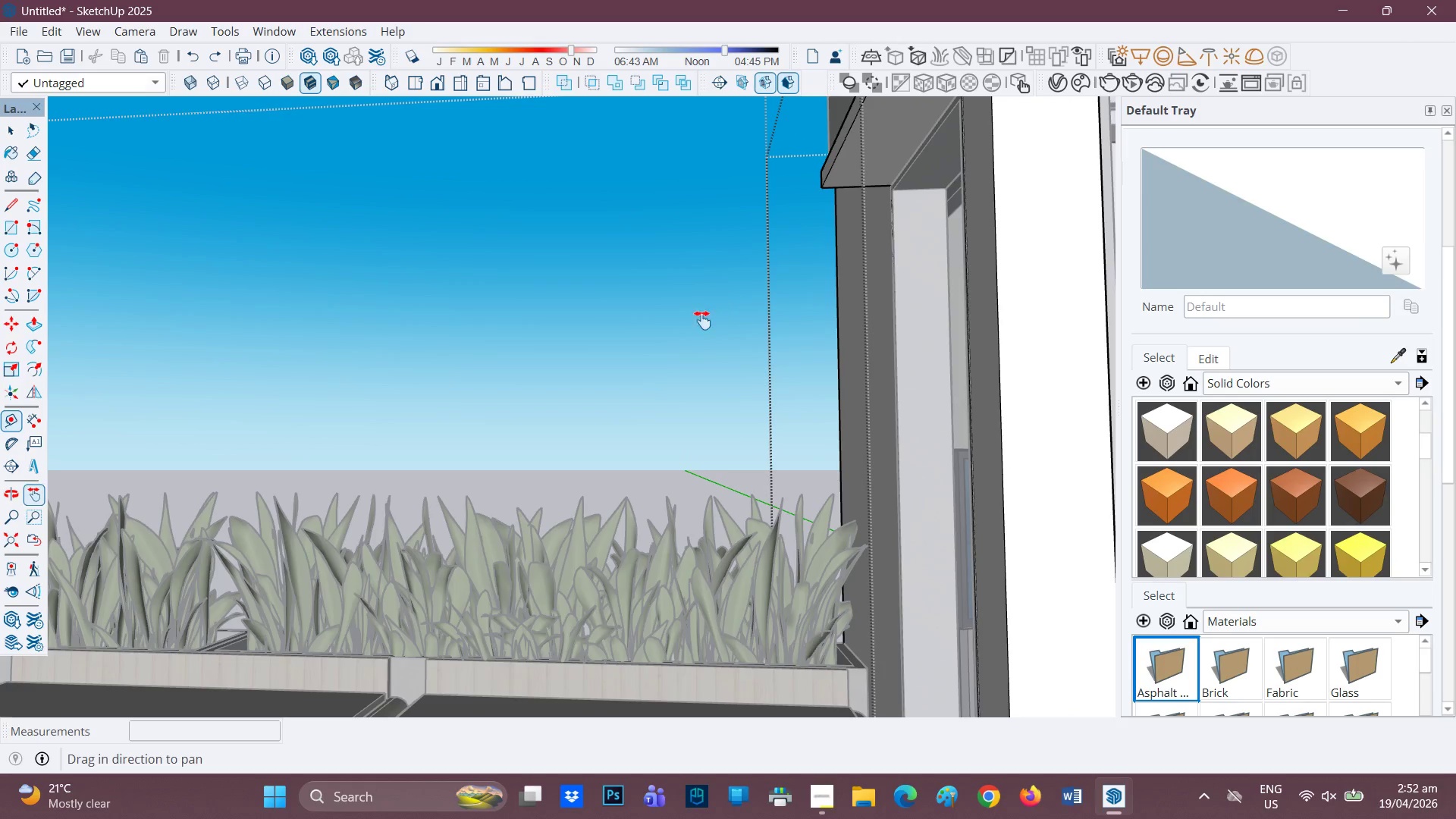 
left_click_drag(start_coordinate=[708, 316], to_coordinate=[512, 463])
 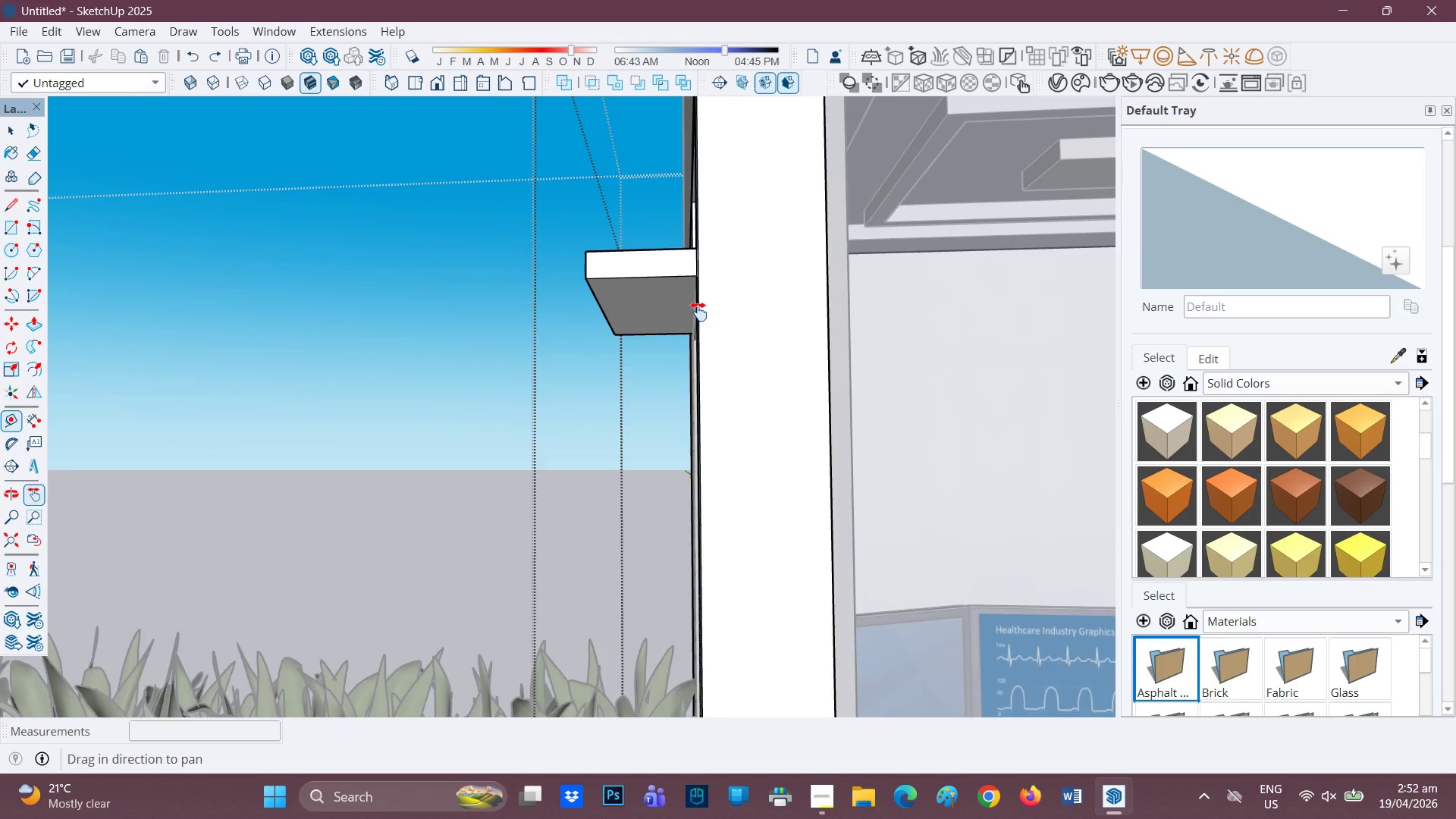 
scroll: coordinate [612, 376], scroll_direction: up, amount: 9.0
 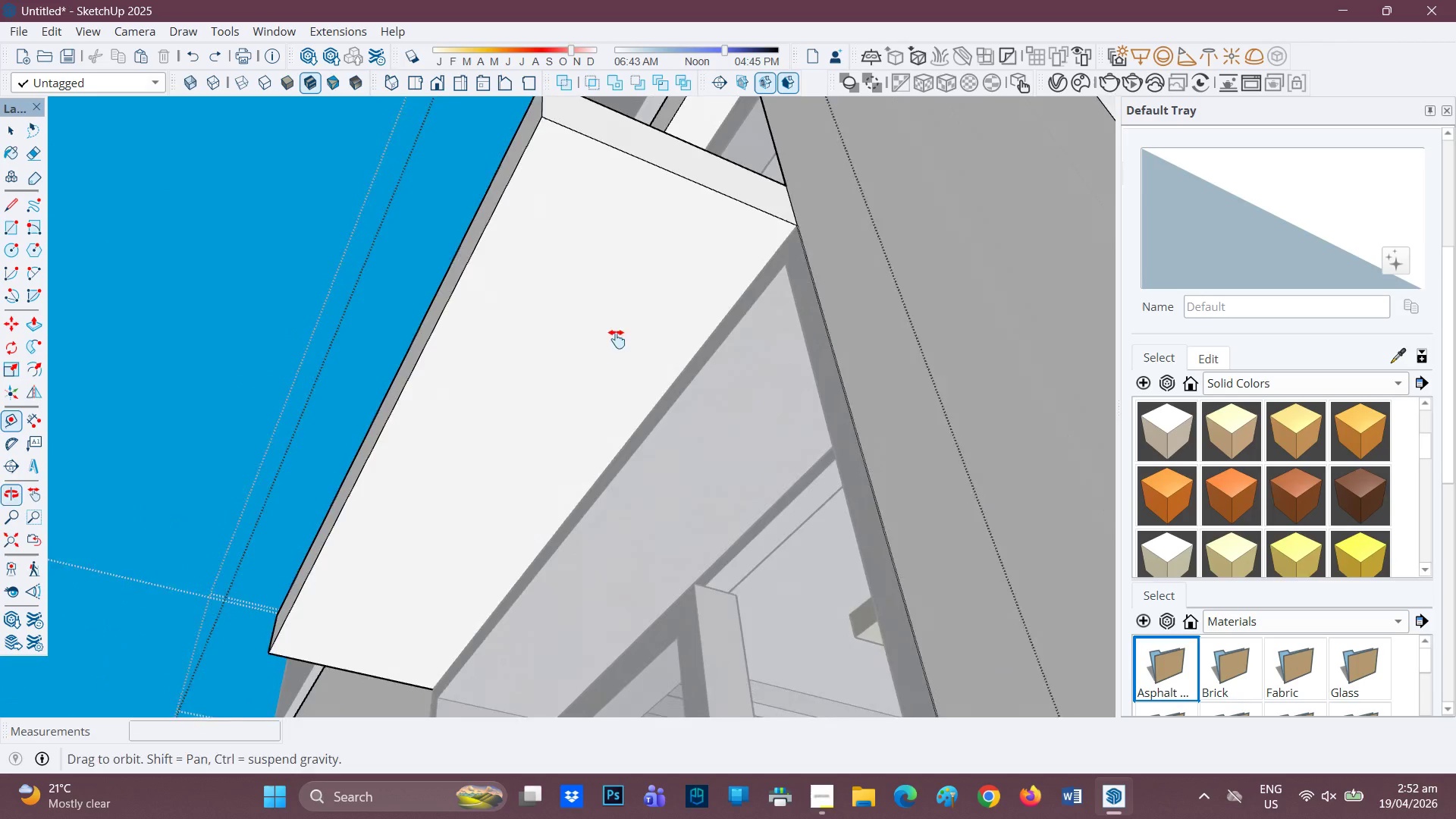 
key(Space)
 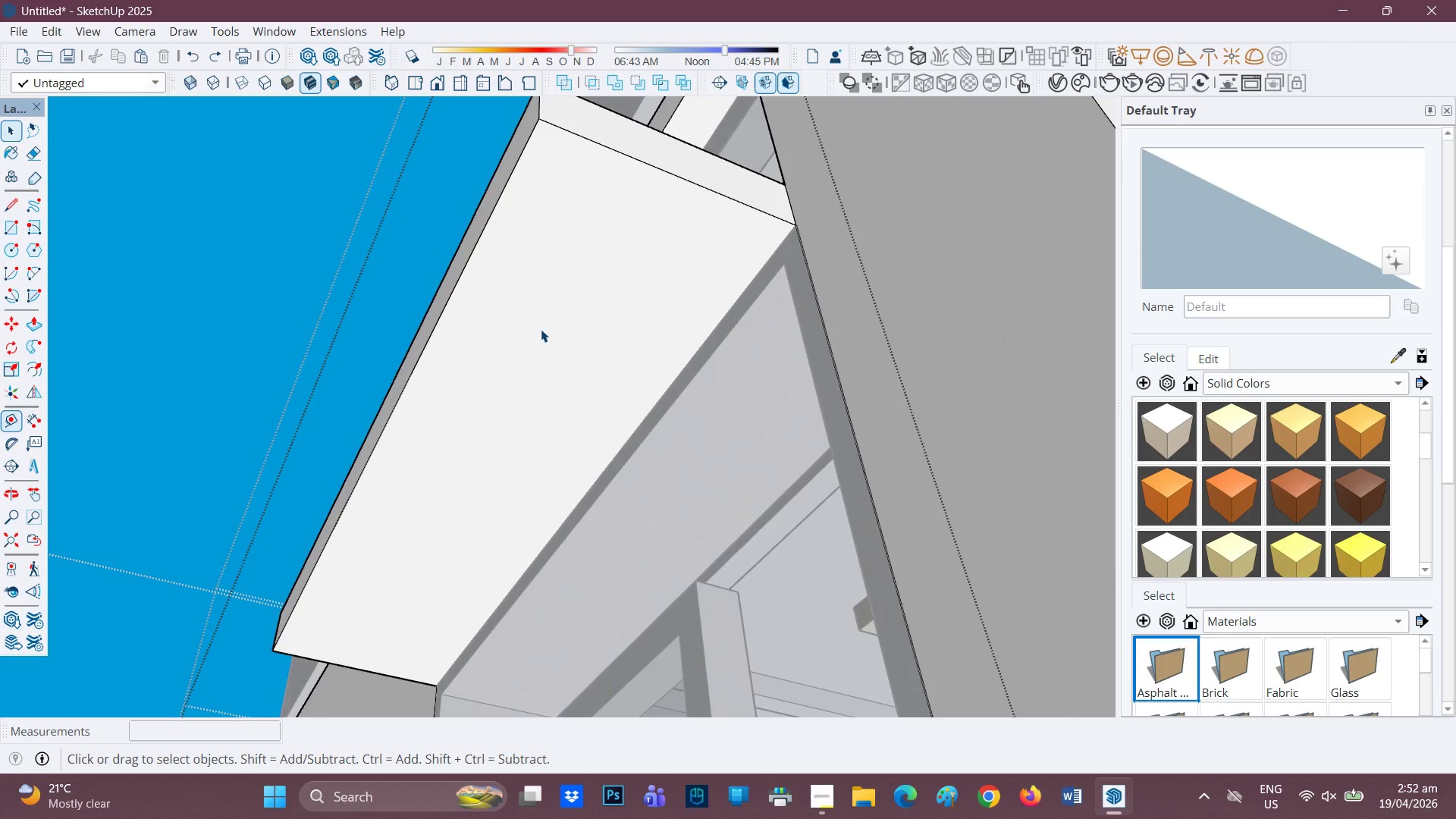 
left_click([541, 329])
 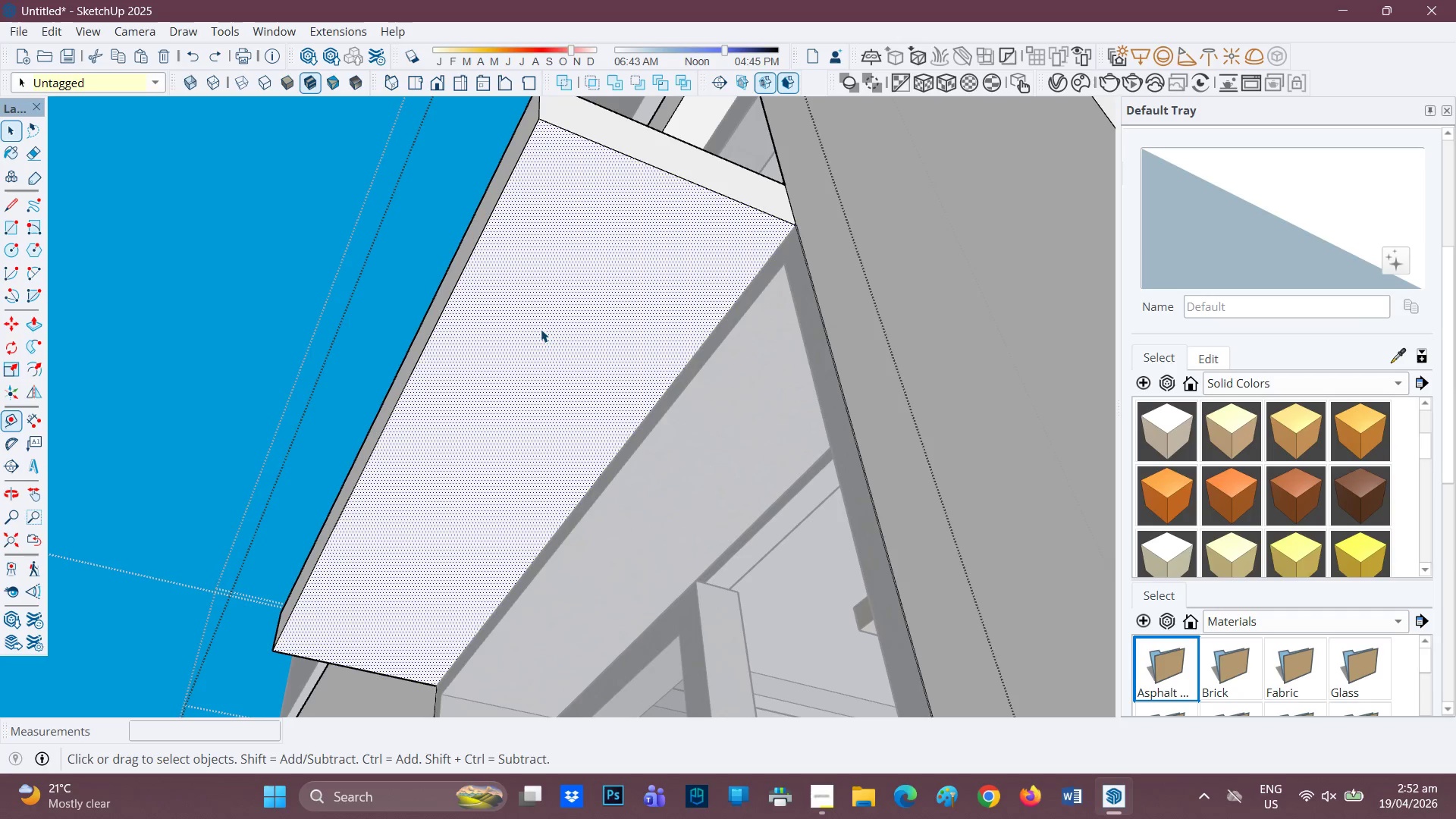 
left_click([541, 329])
 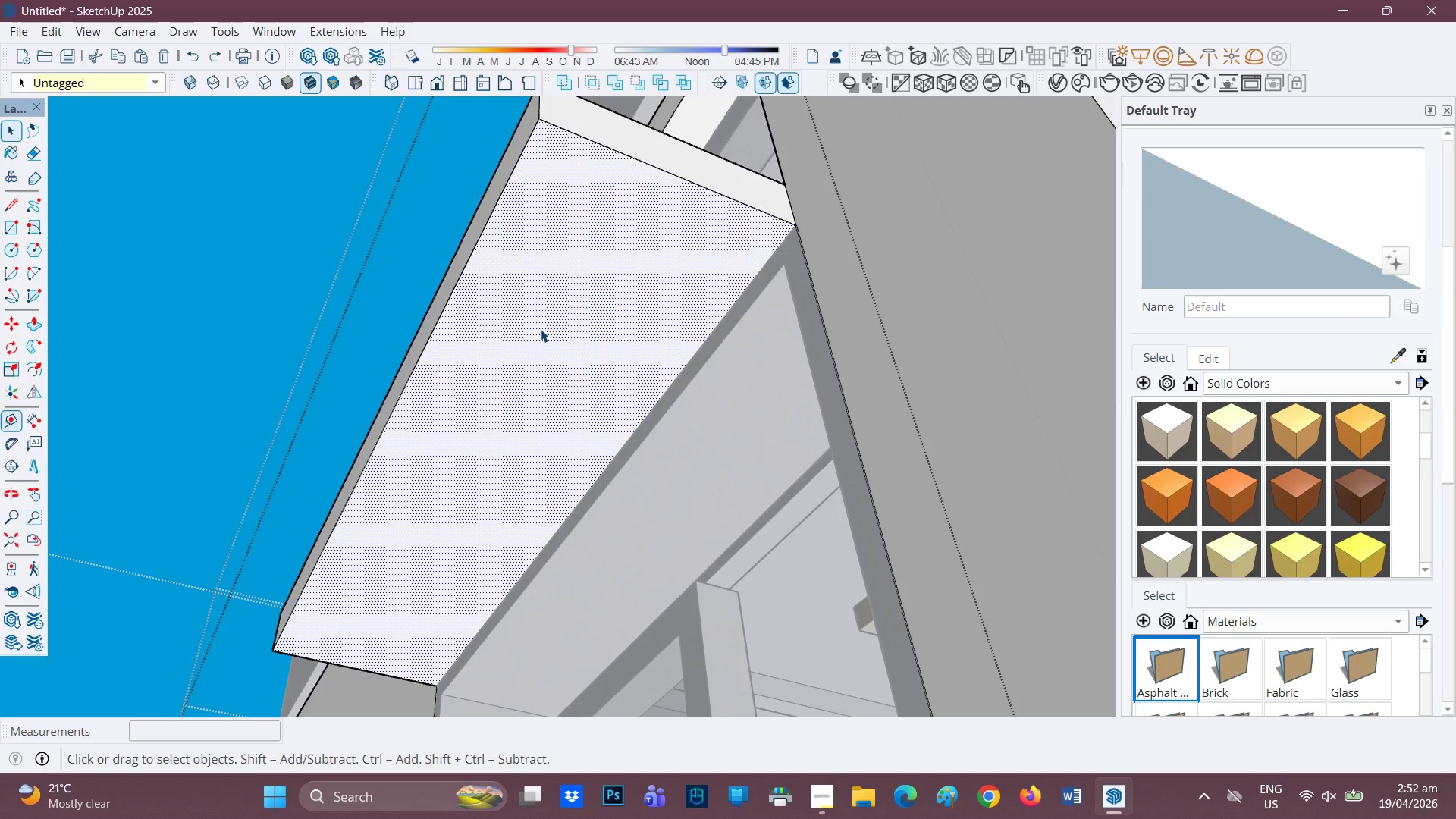 
scroll: coordinate [541, 329], scroll_direction: up, amount: 1.0
 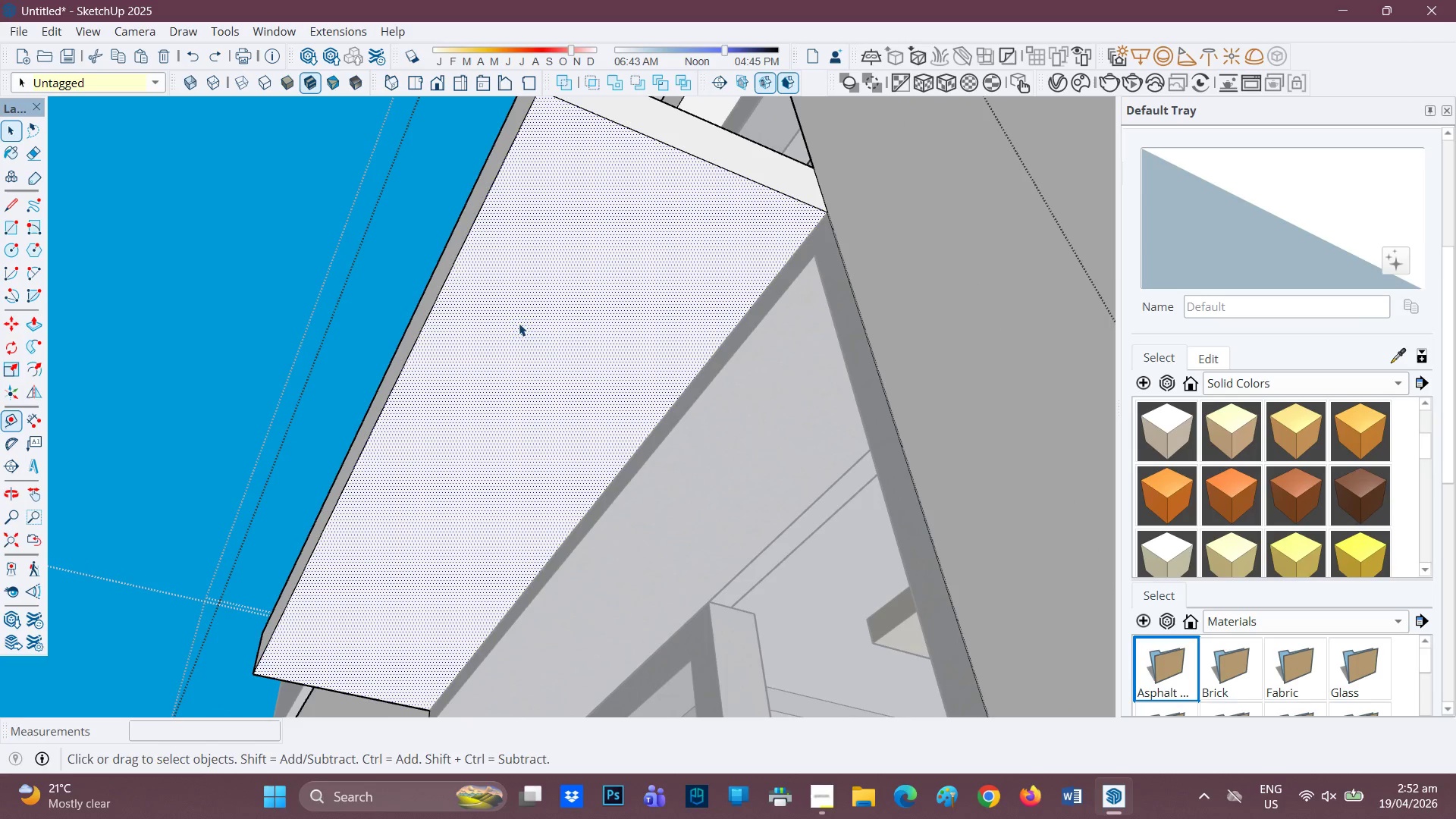 
key(R)
 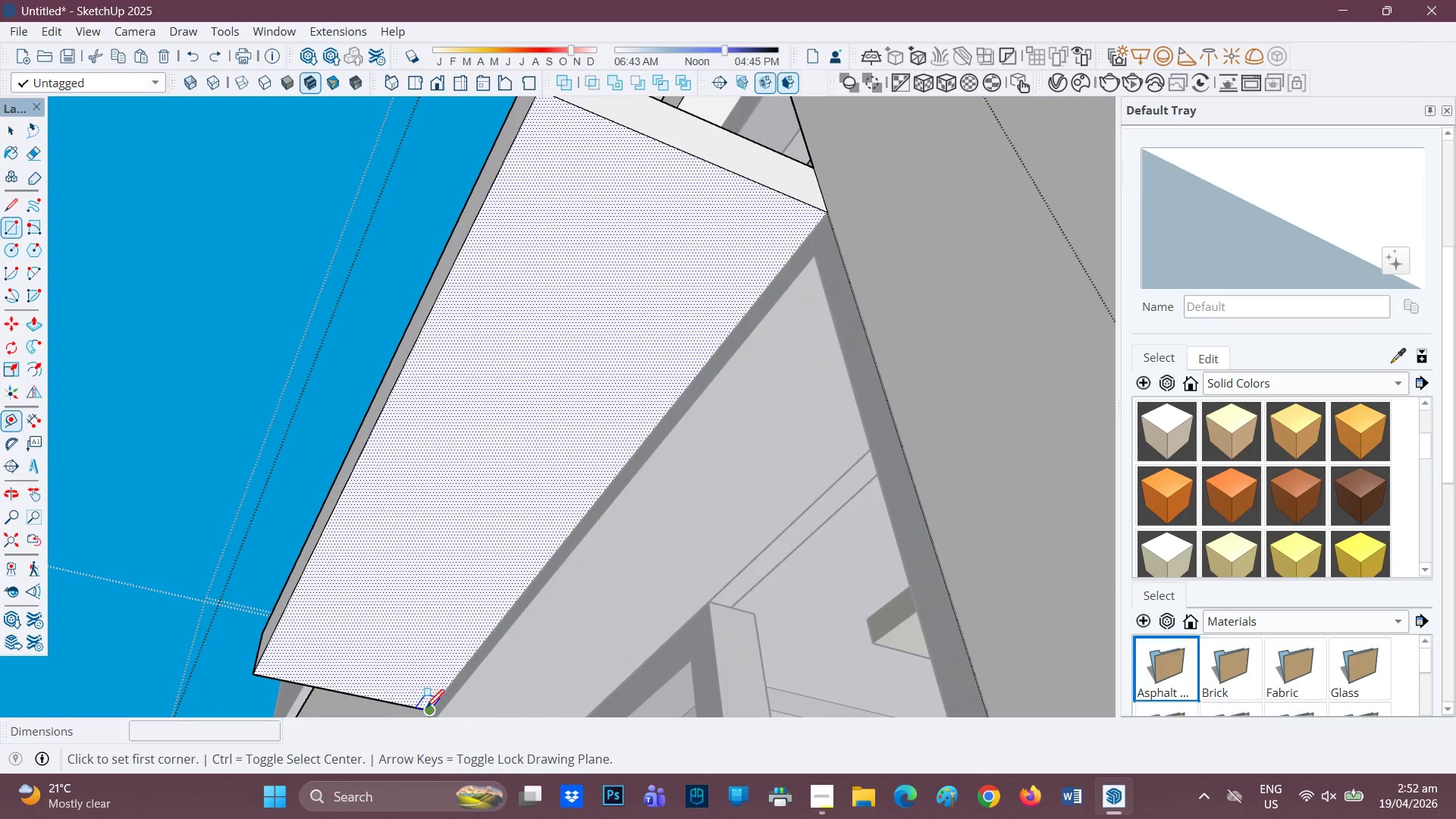 
left_click_drag(start_coordinate=[427, 708], to_coordinate=[434, 694])
 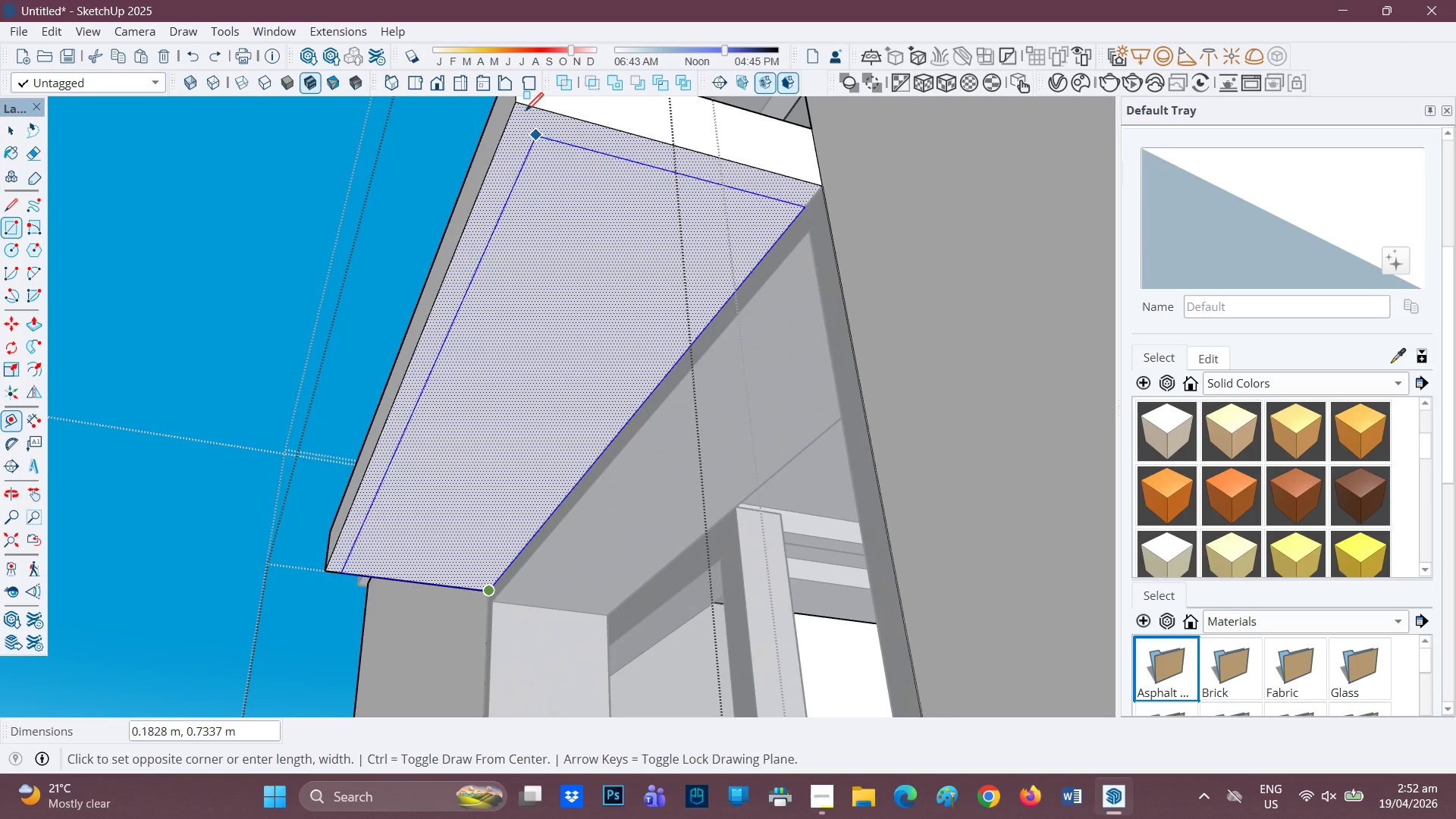 
left_click([515, 102])
 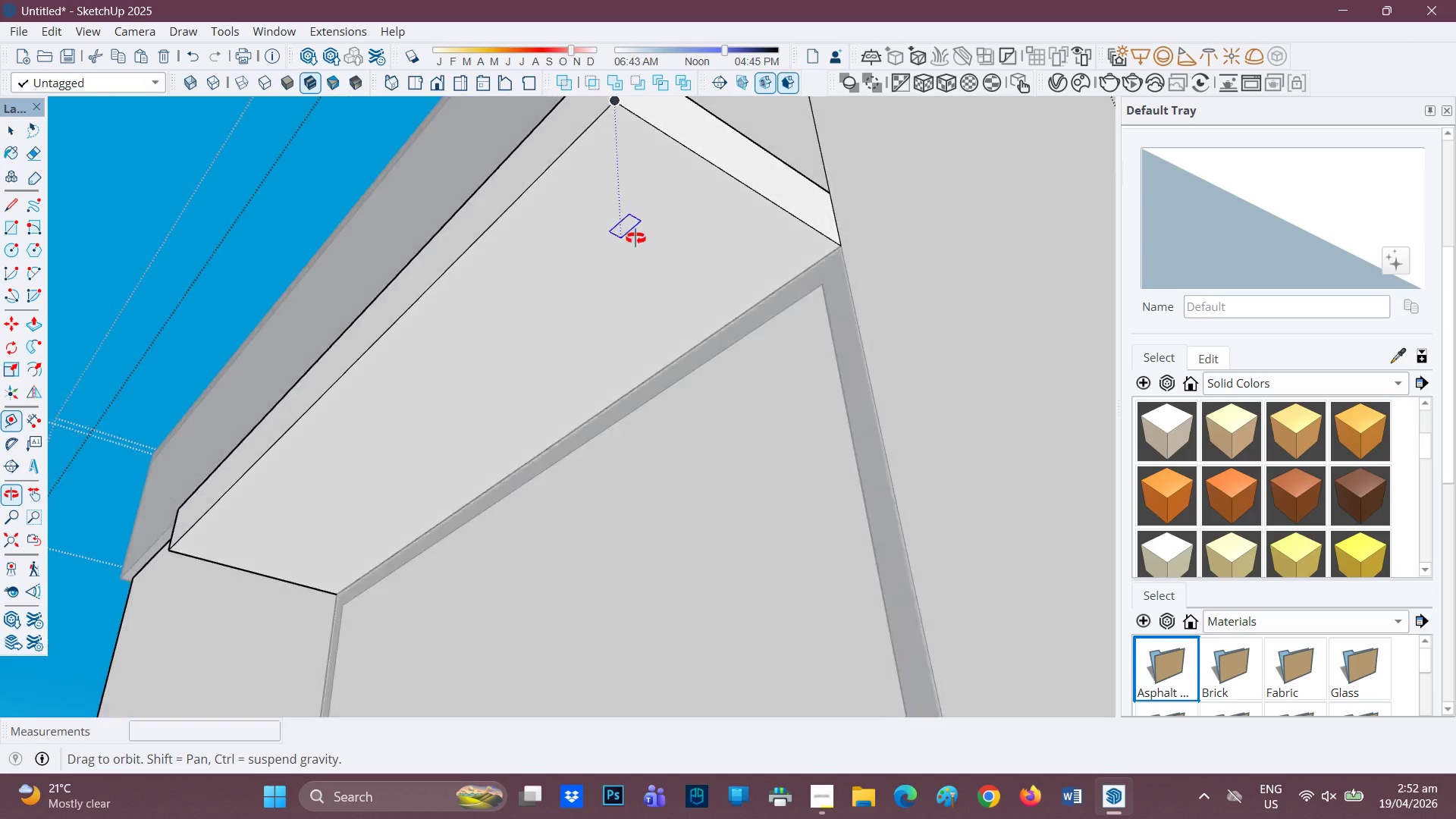 
key(Space)
 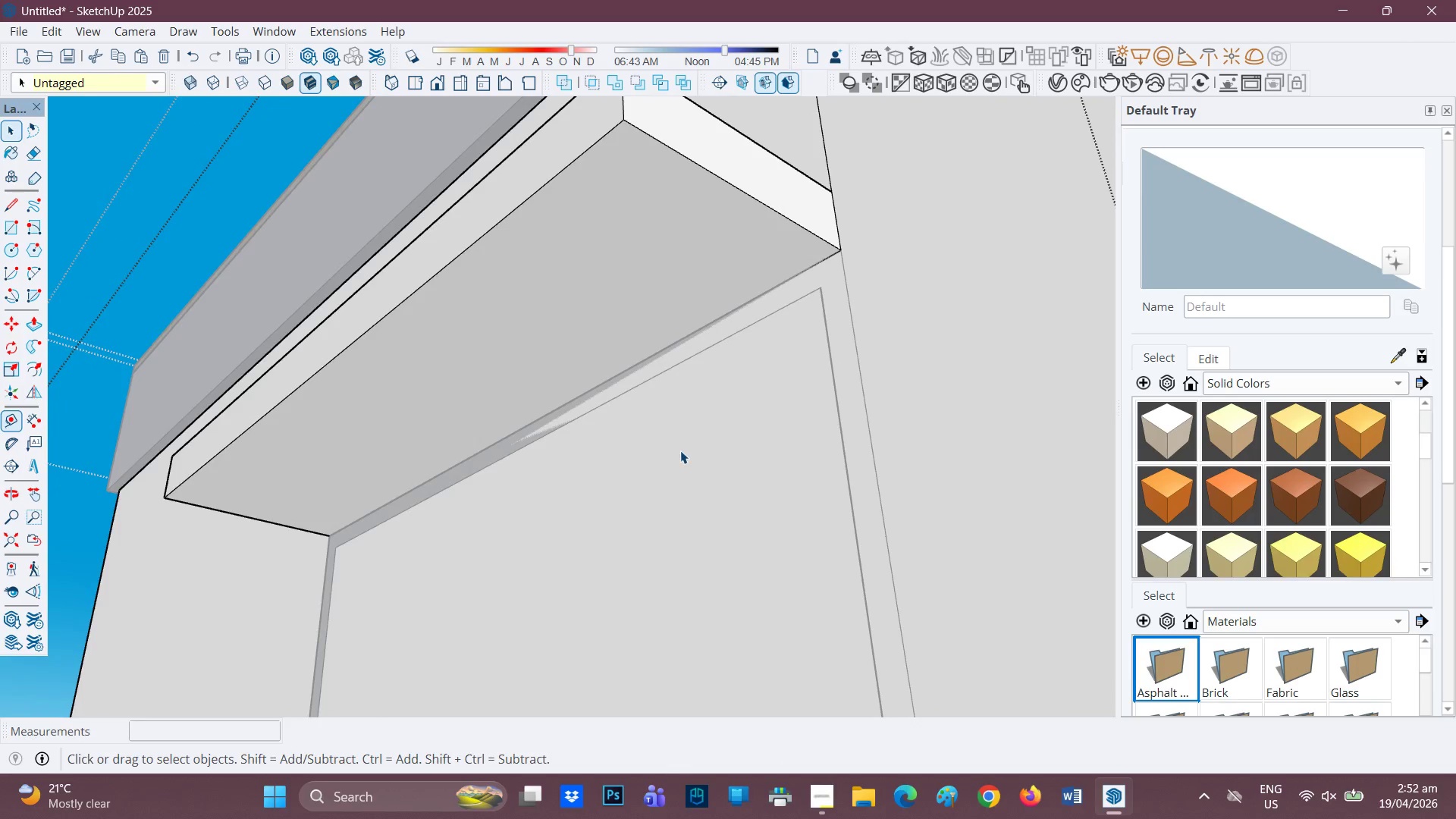 
left_click([680, 451])
 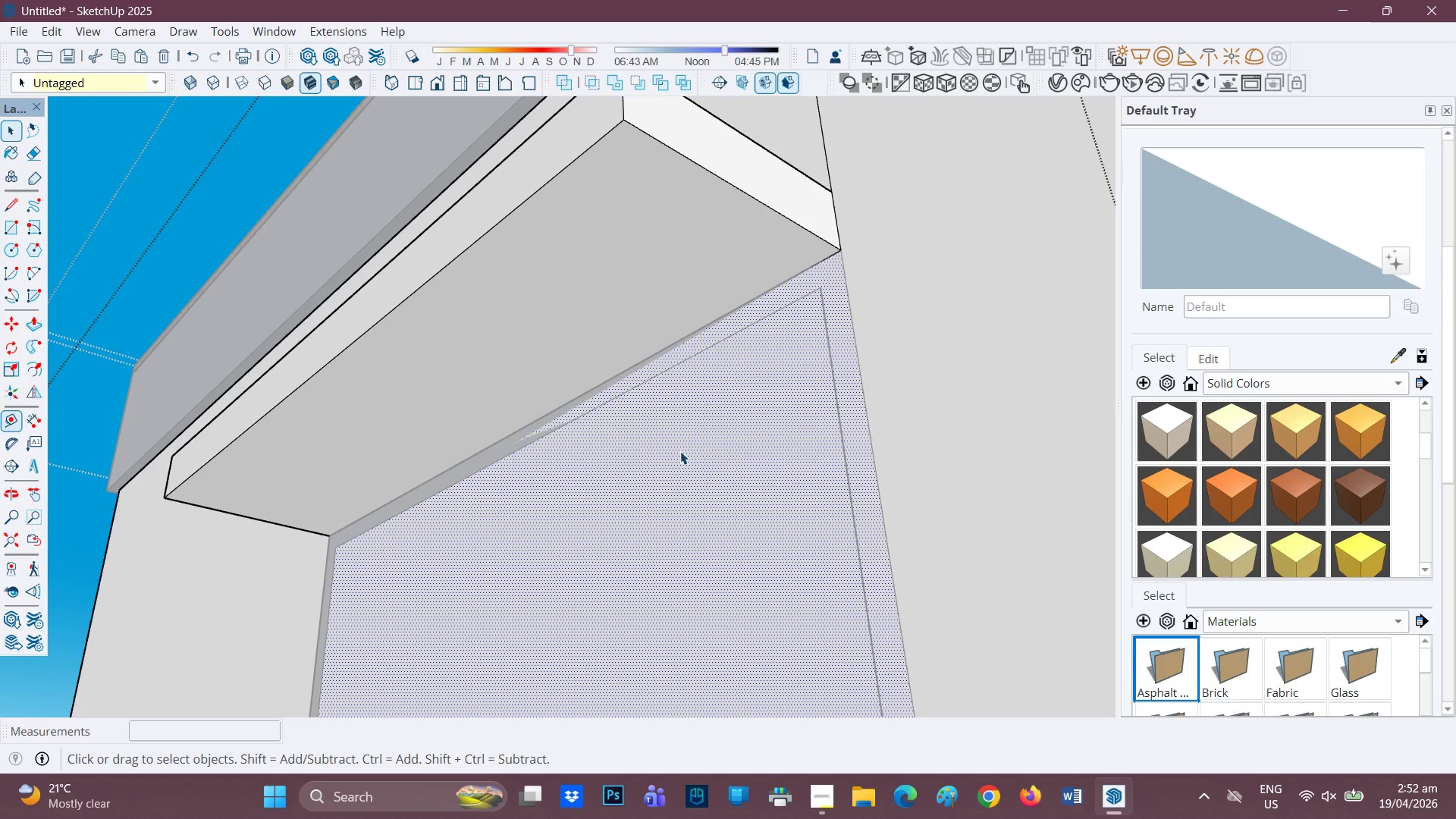 
right_click([680, 451])
 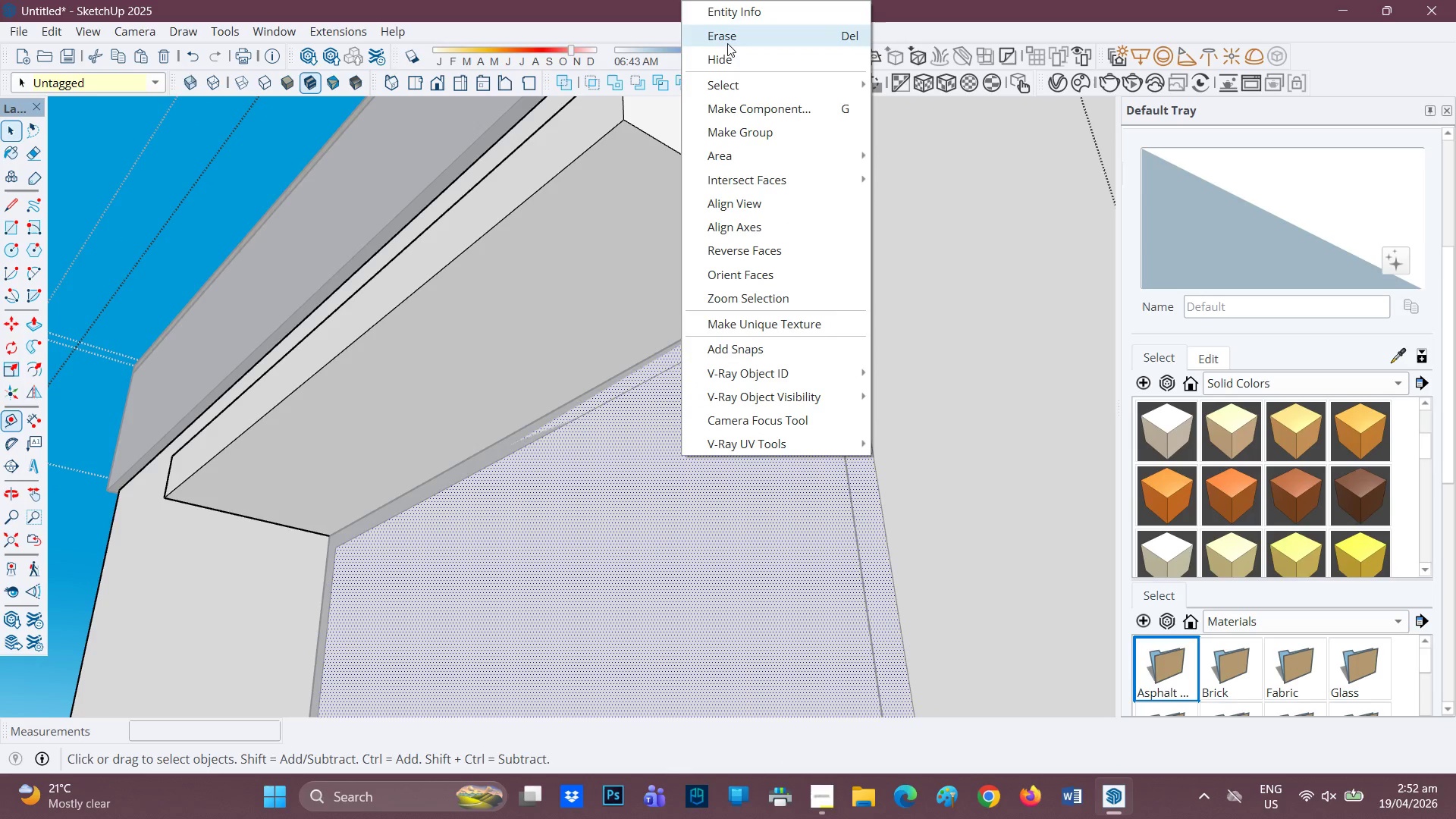 
left_click_drag(start_coordinate=[727, 39], to_coordinate=[726, 43])
 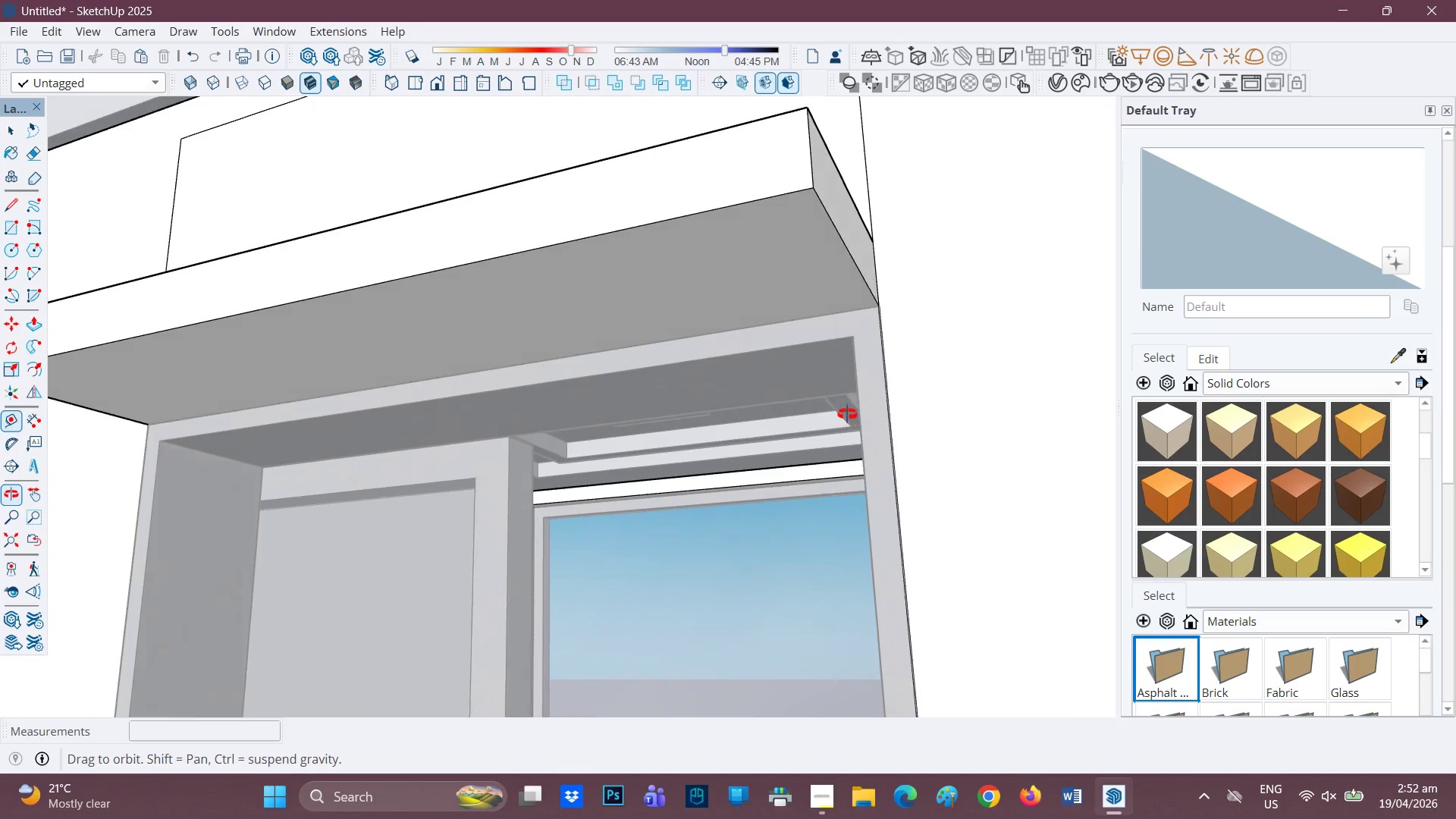 
scroll: coordinate [793, 293], scroll_direction: up, amount: 1.0
 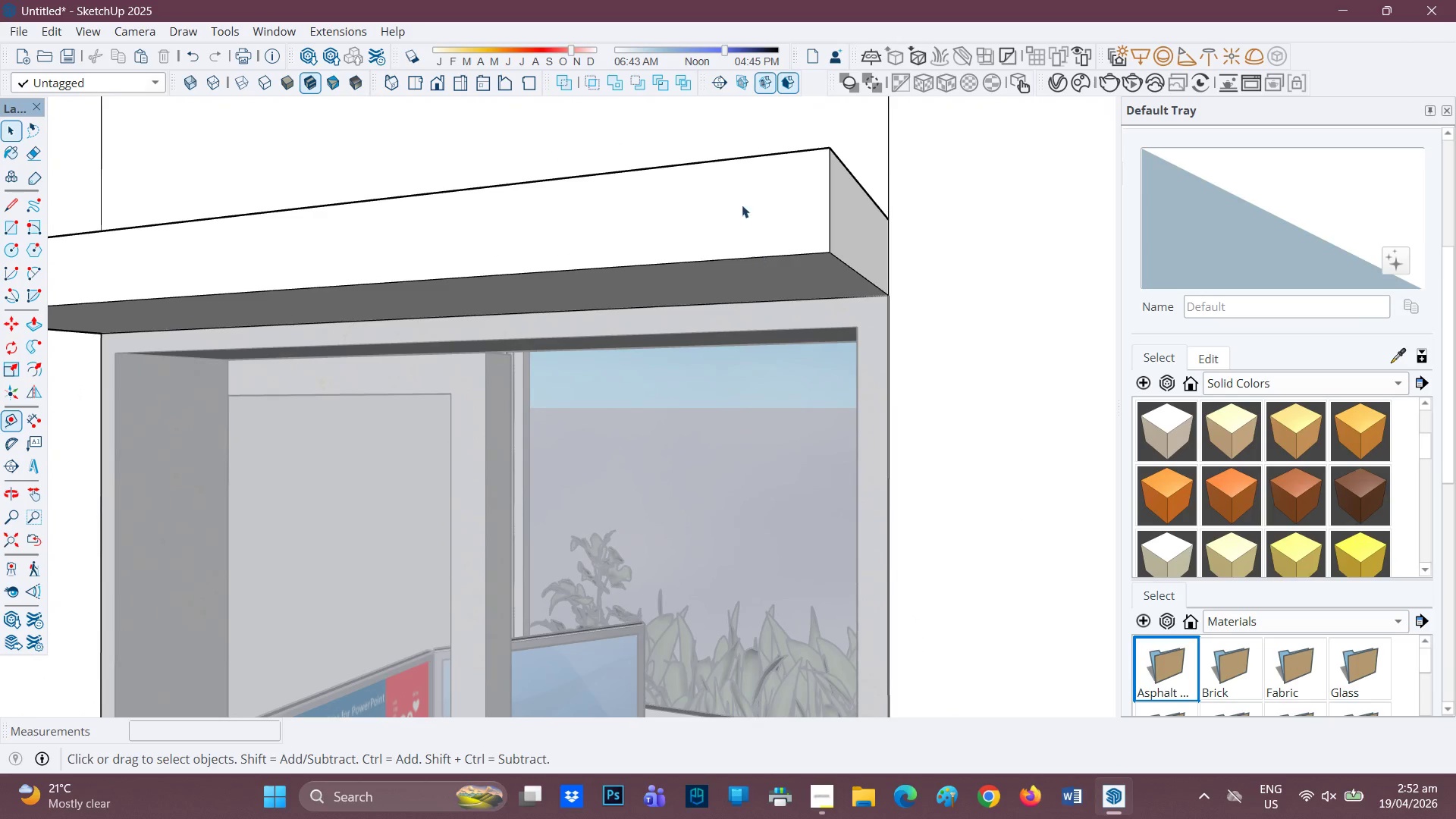 
key(Space)
 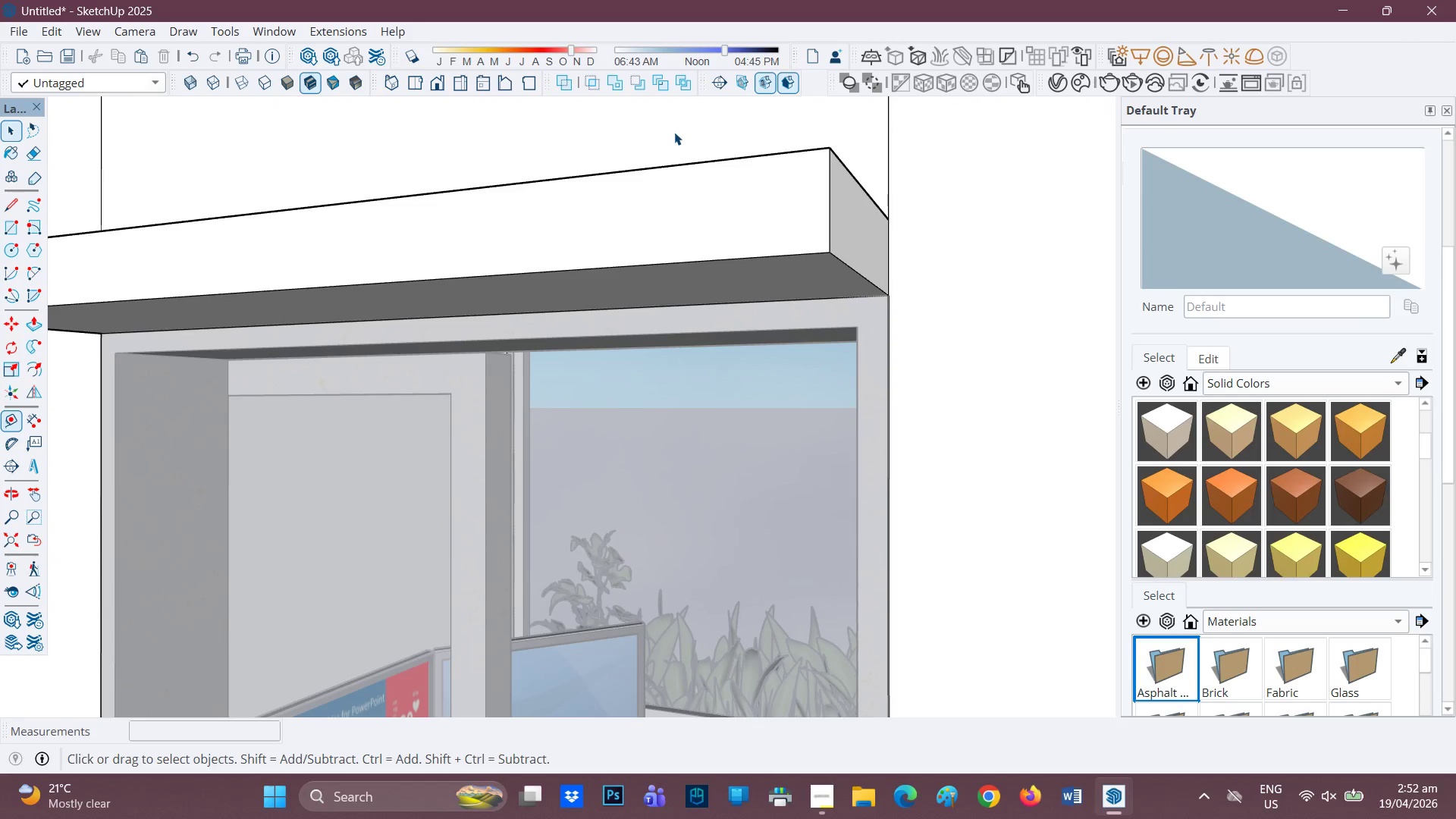 
left_click([674, 132])
 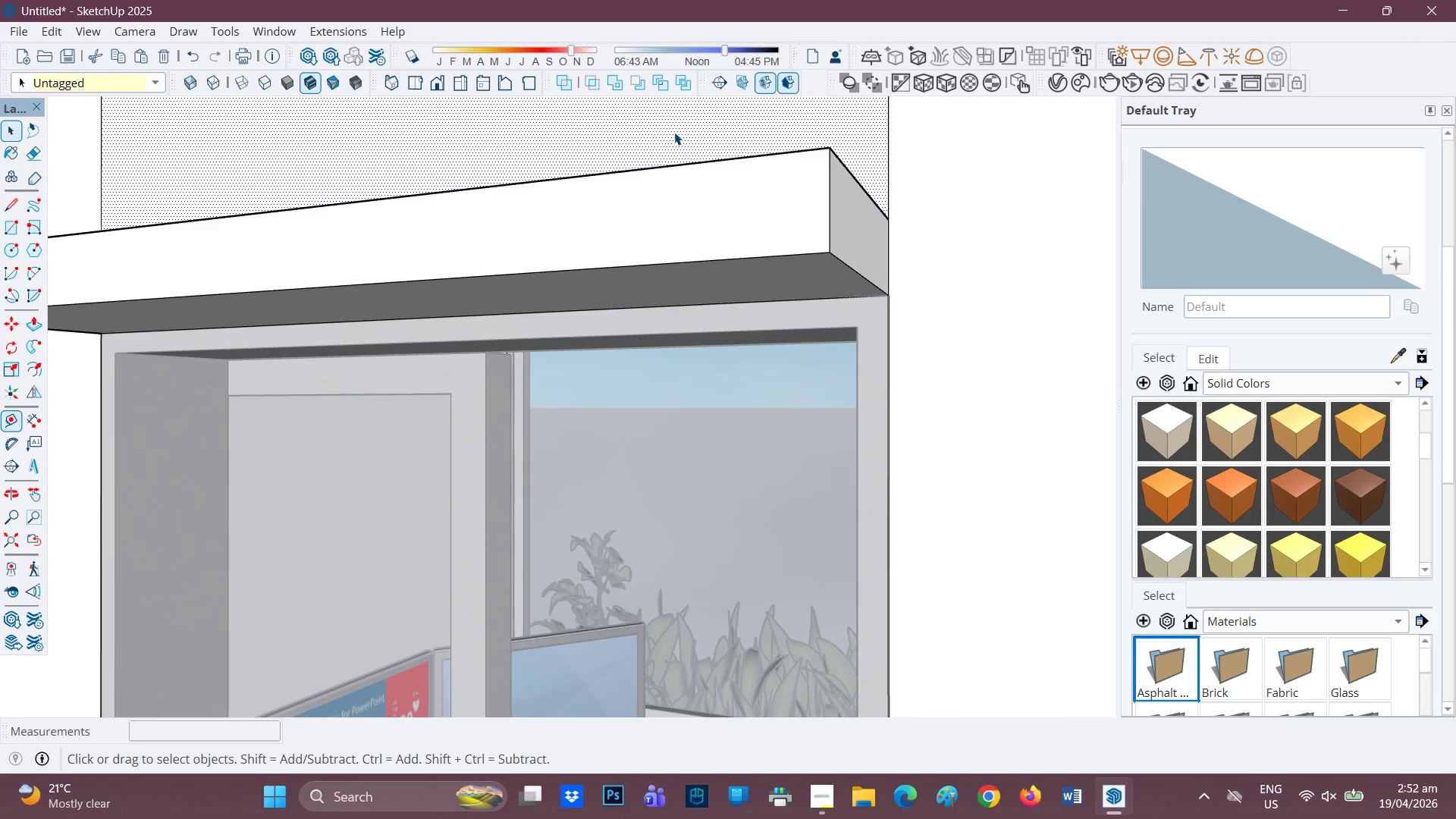 
right_click([674, 132])
 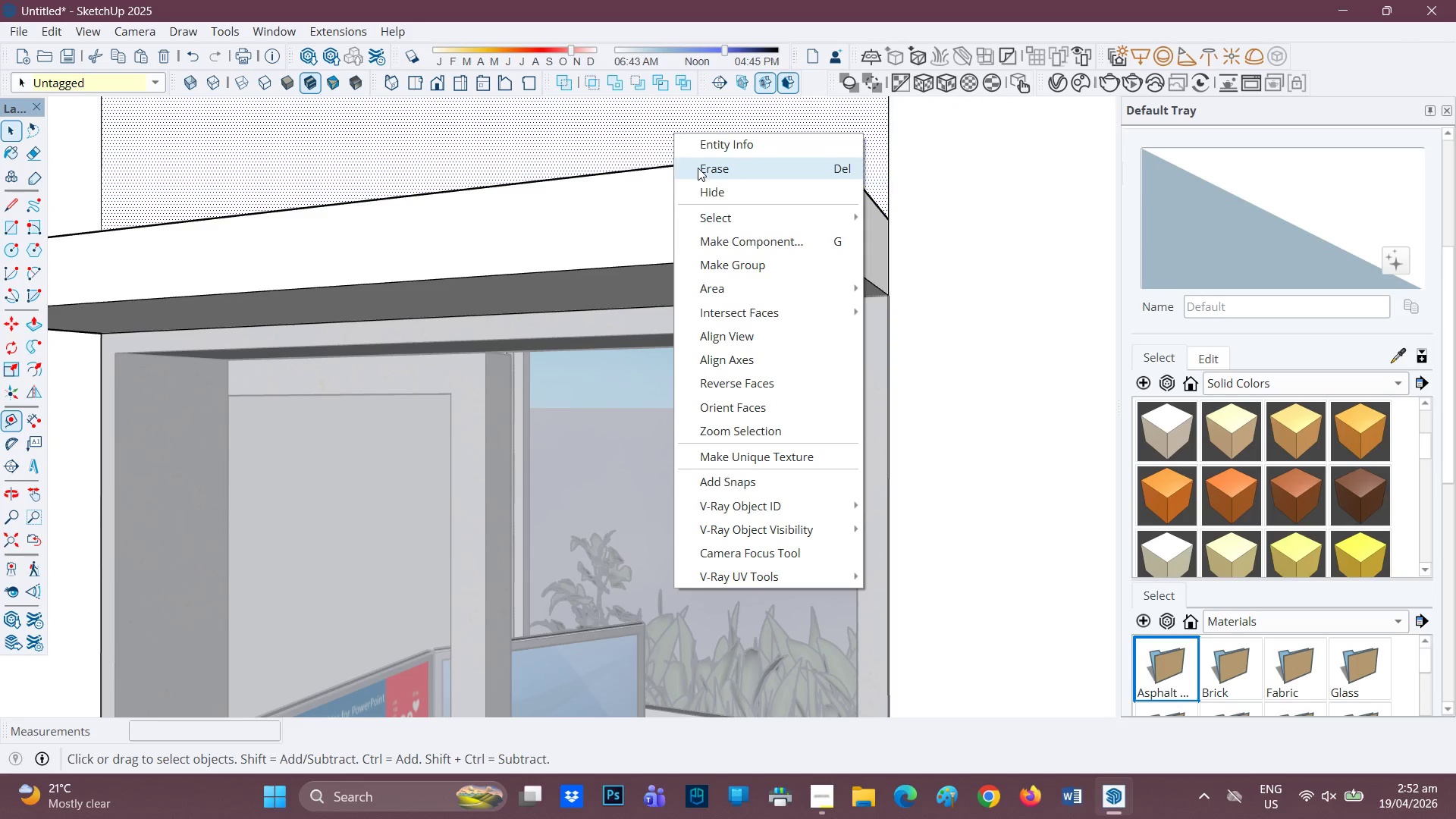 
left_click([698, 168])
 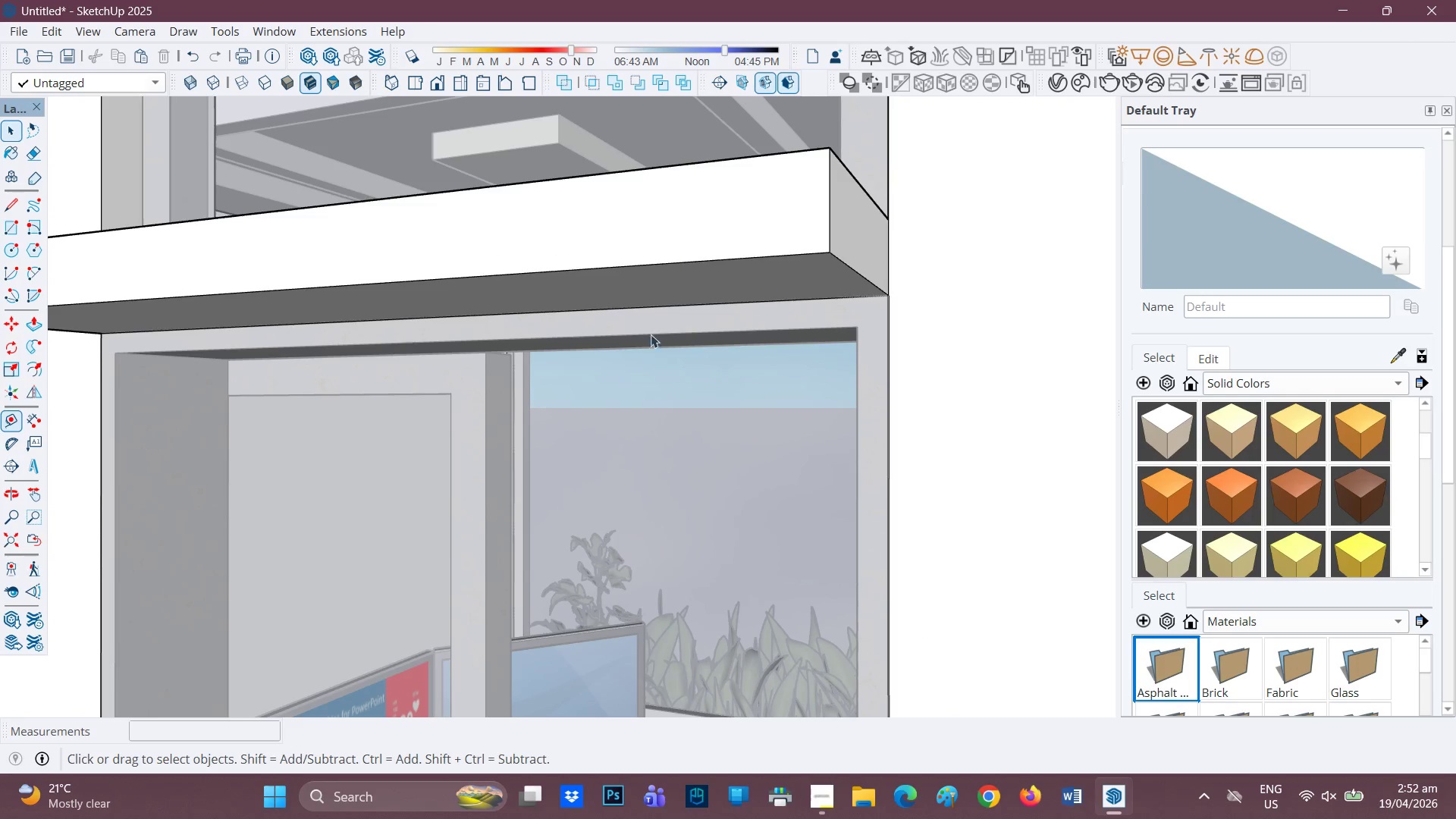 
scroll: coordinate [648, 342], scroll_direction: none, amount: 0.0
 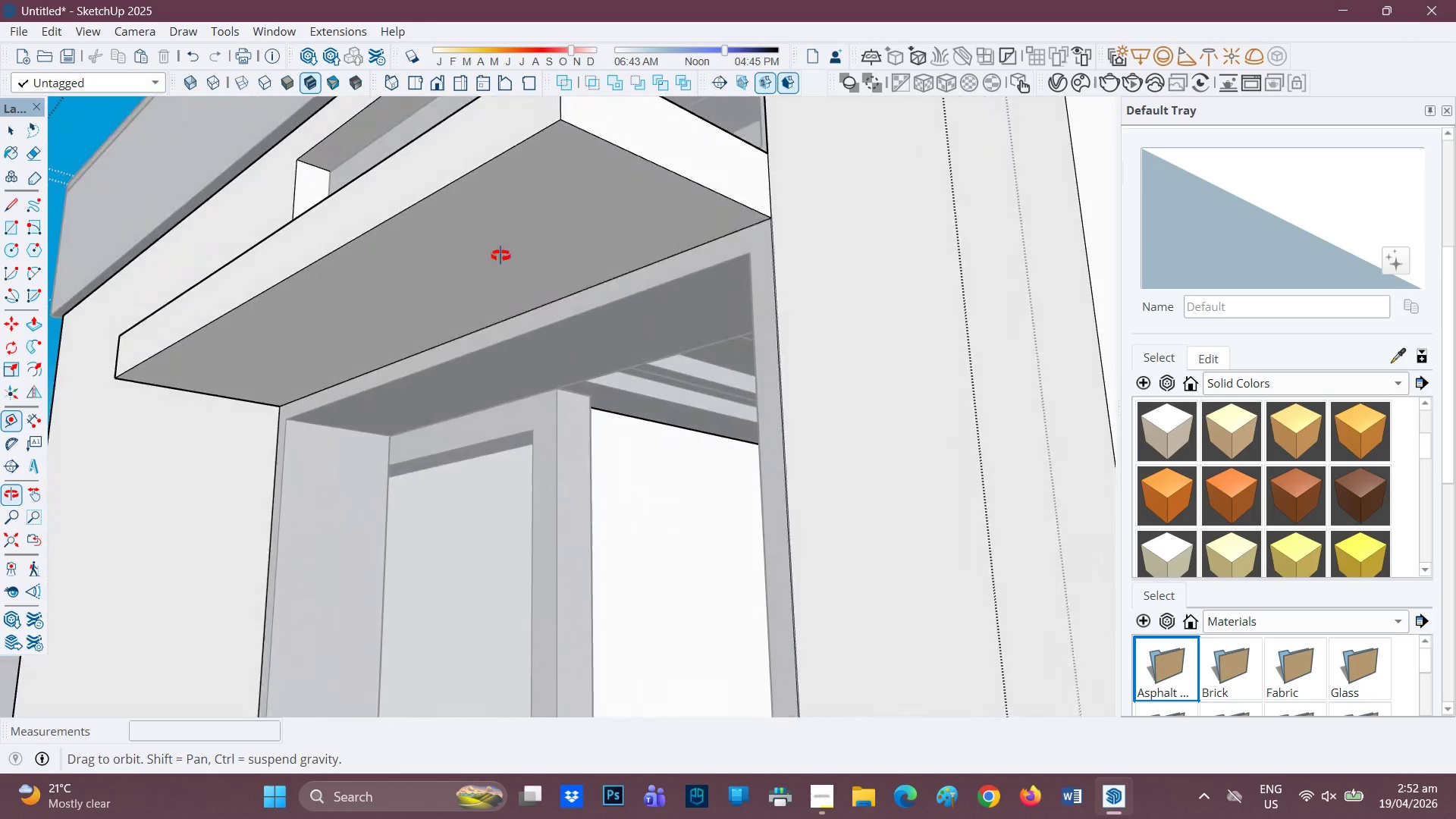 
key(Space)
 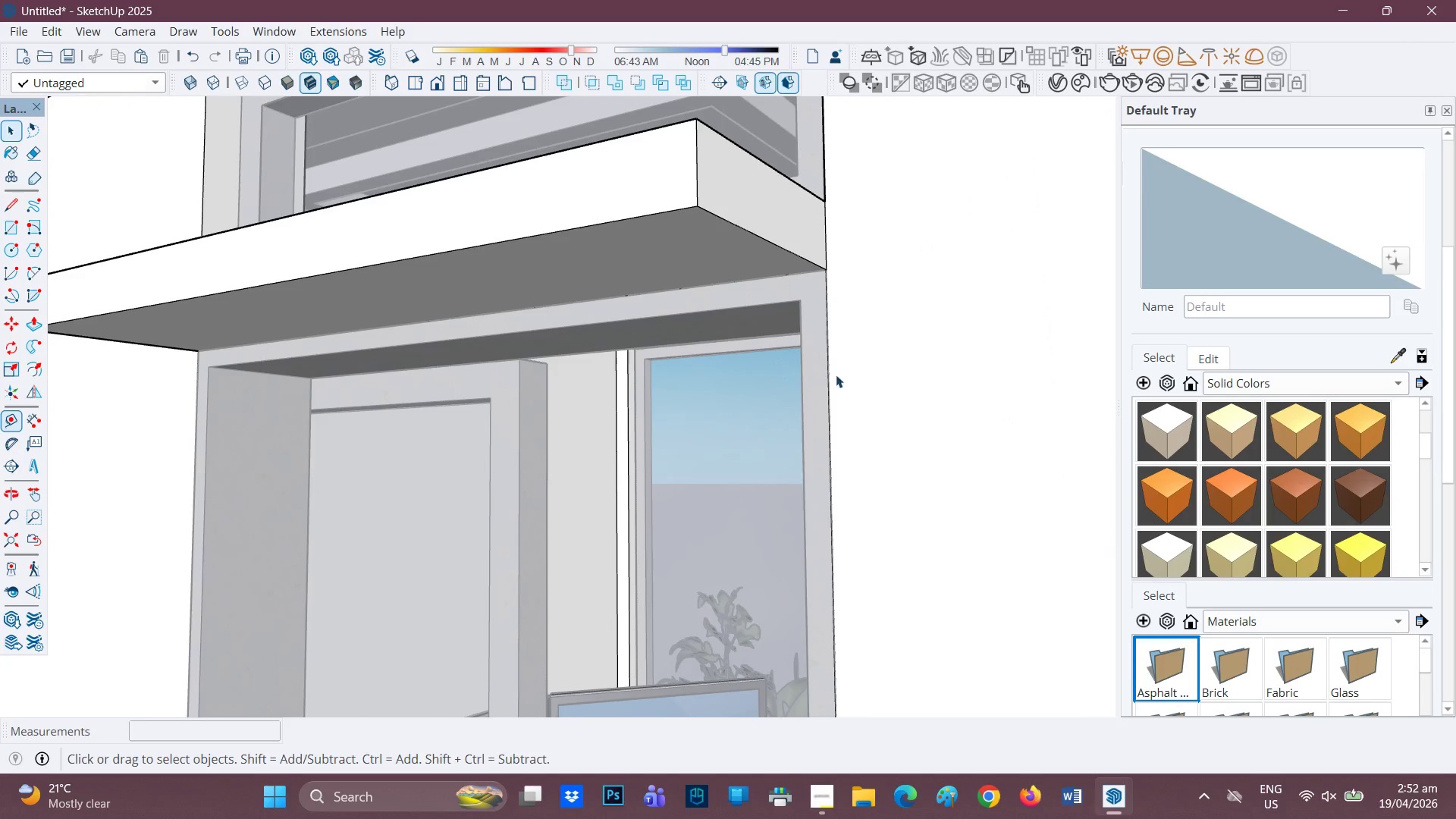 
left_click([836, 375])
 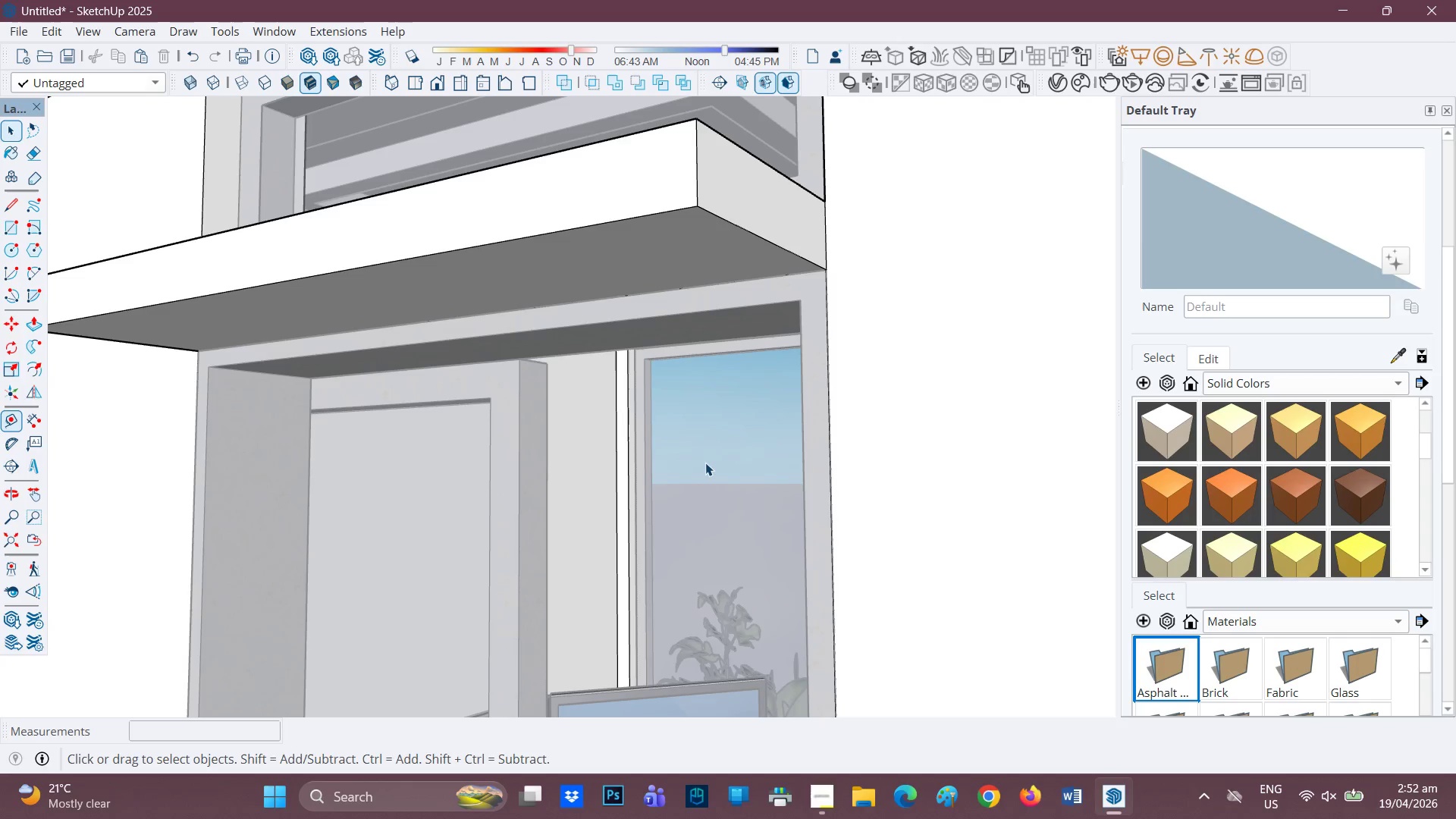 
double_click([705, 463])
 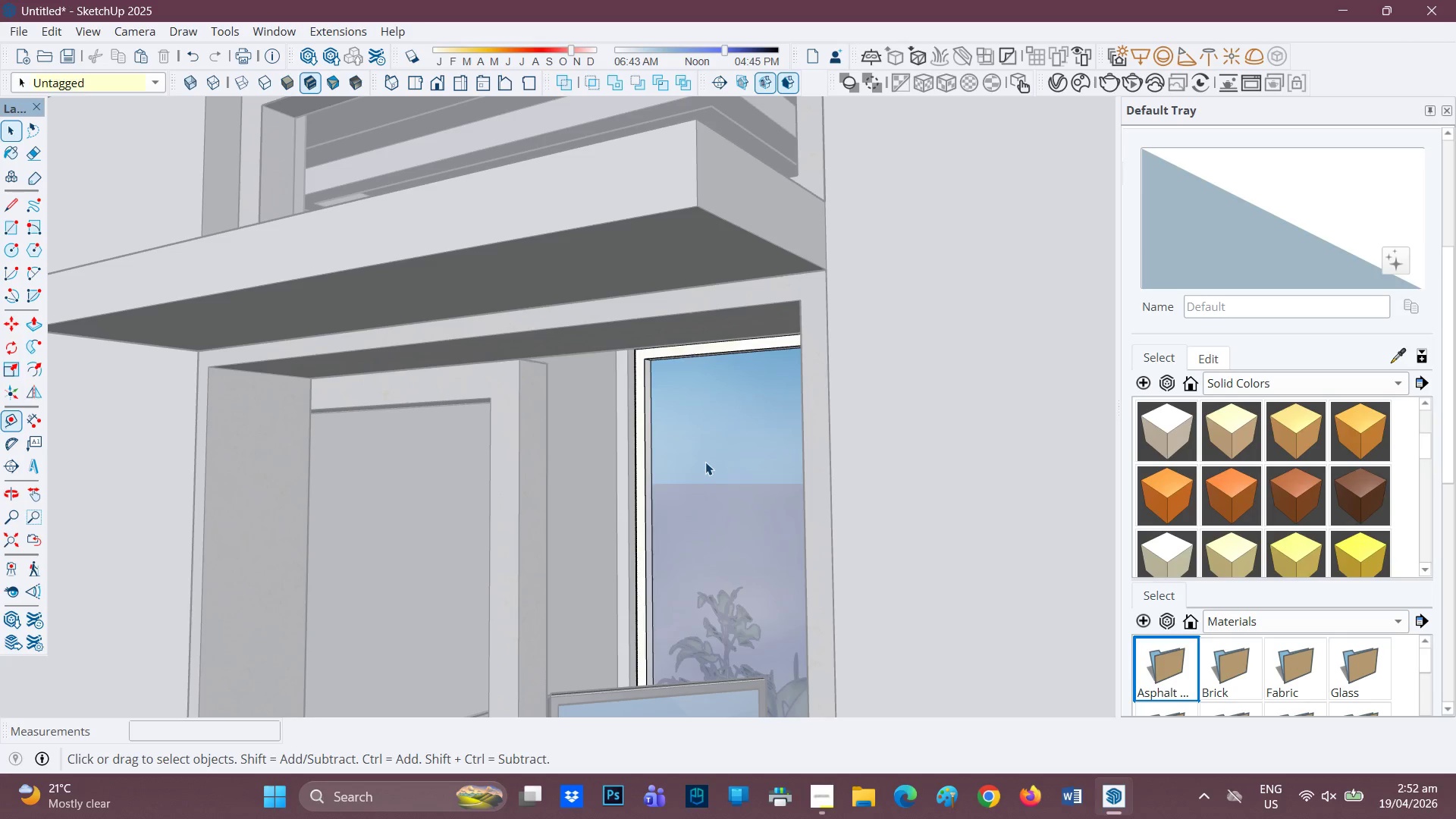 
double_click([705, 462])
 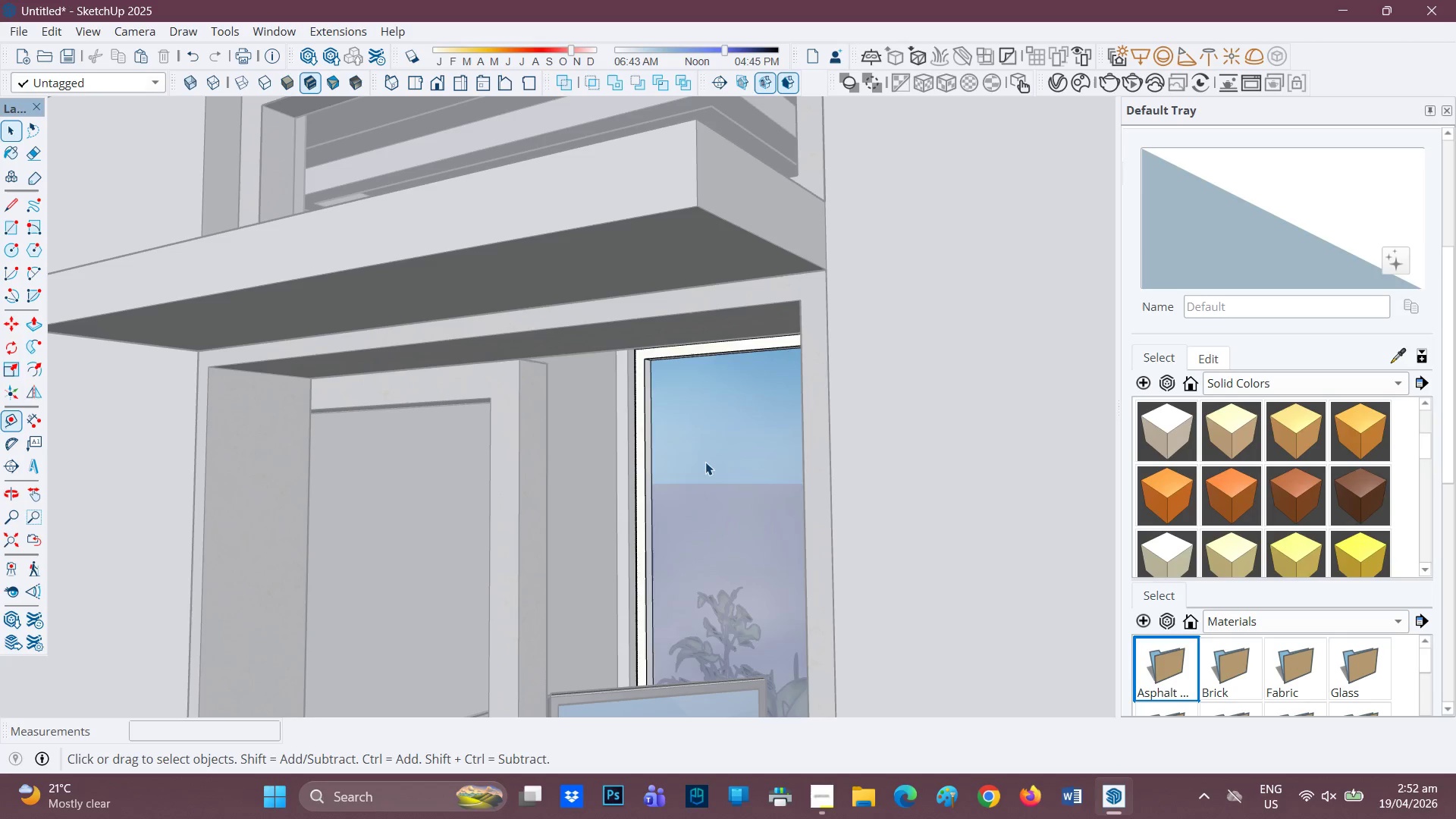 
triple_click([705, 462])
 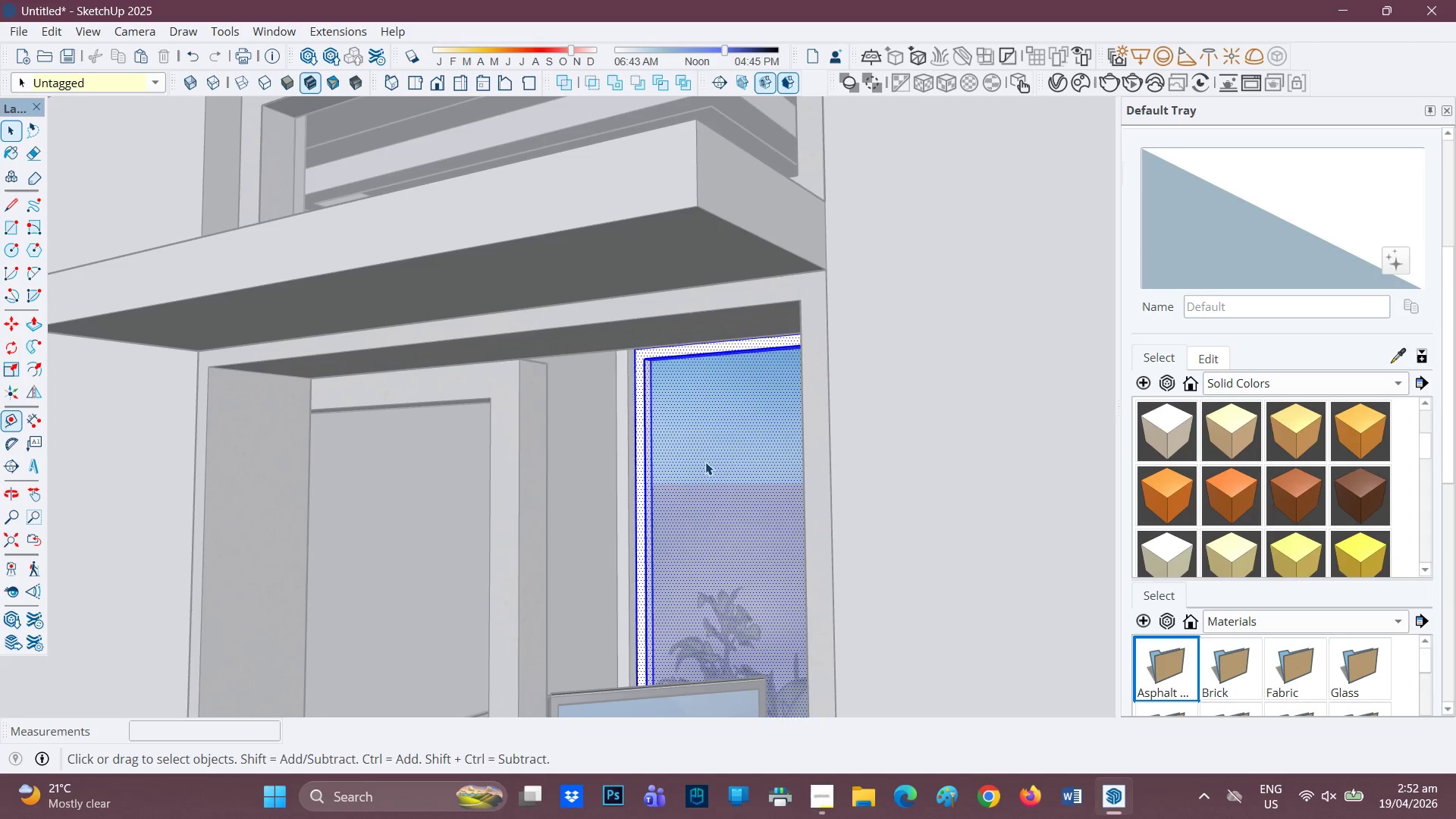 
triple_click([705, 462])
 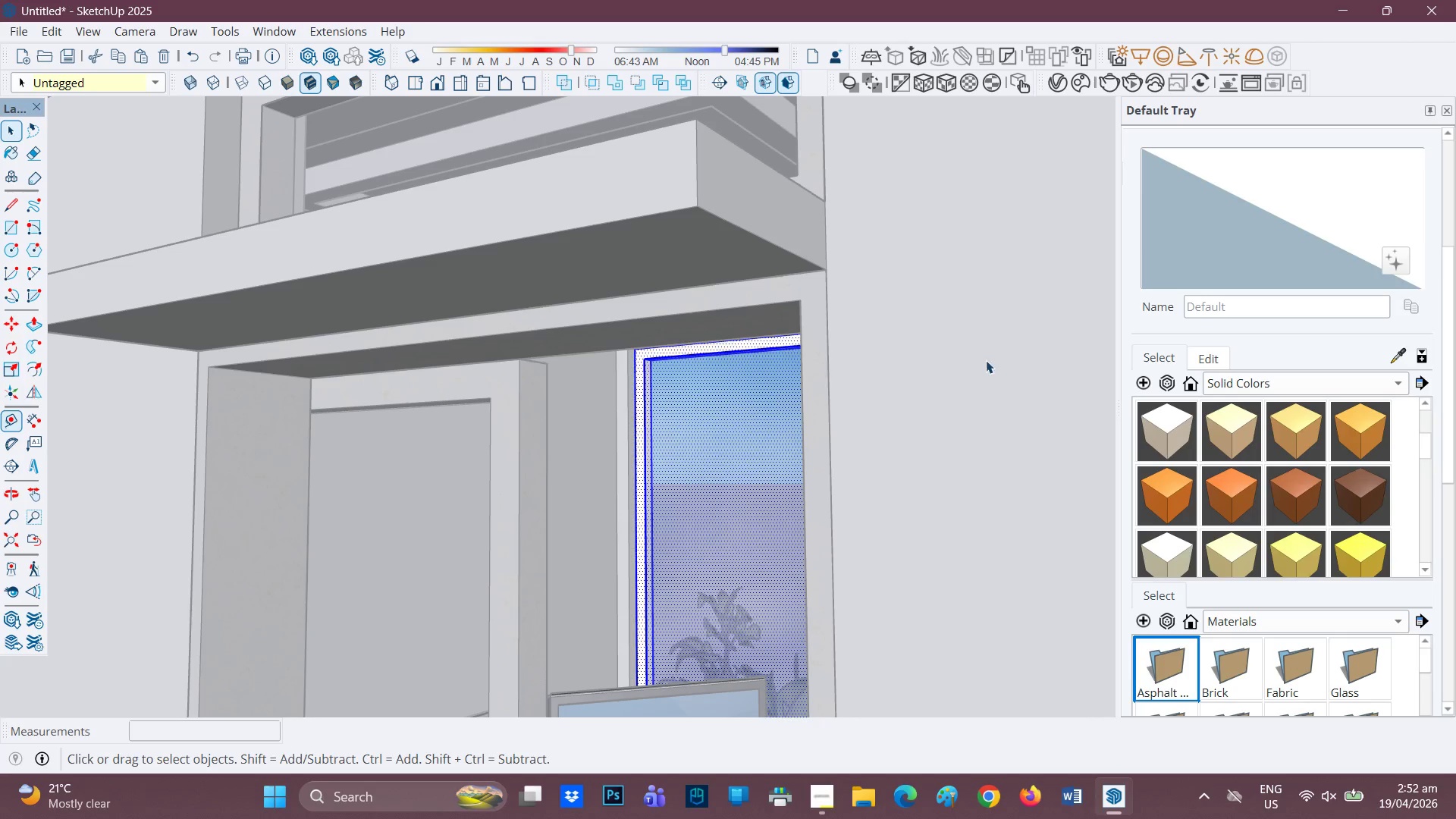 
scroll: coordinate [729, 374], scroll_direction: down, amount: 4.0
 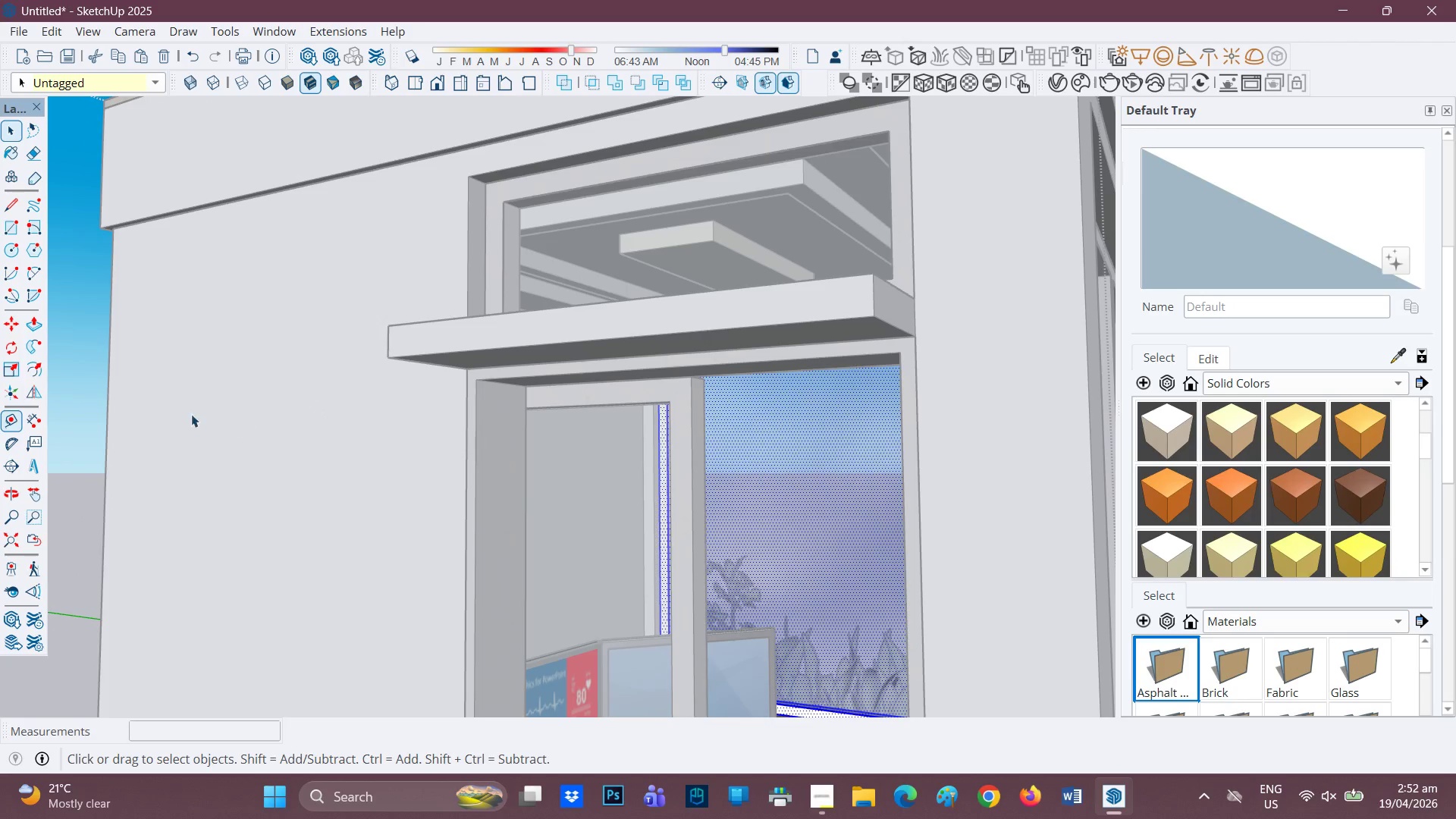 
left_click([80, 380])
 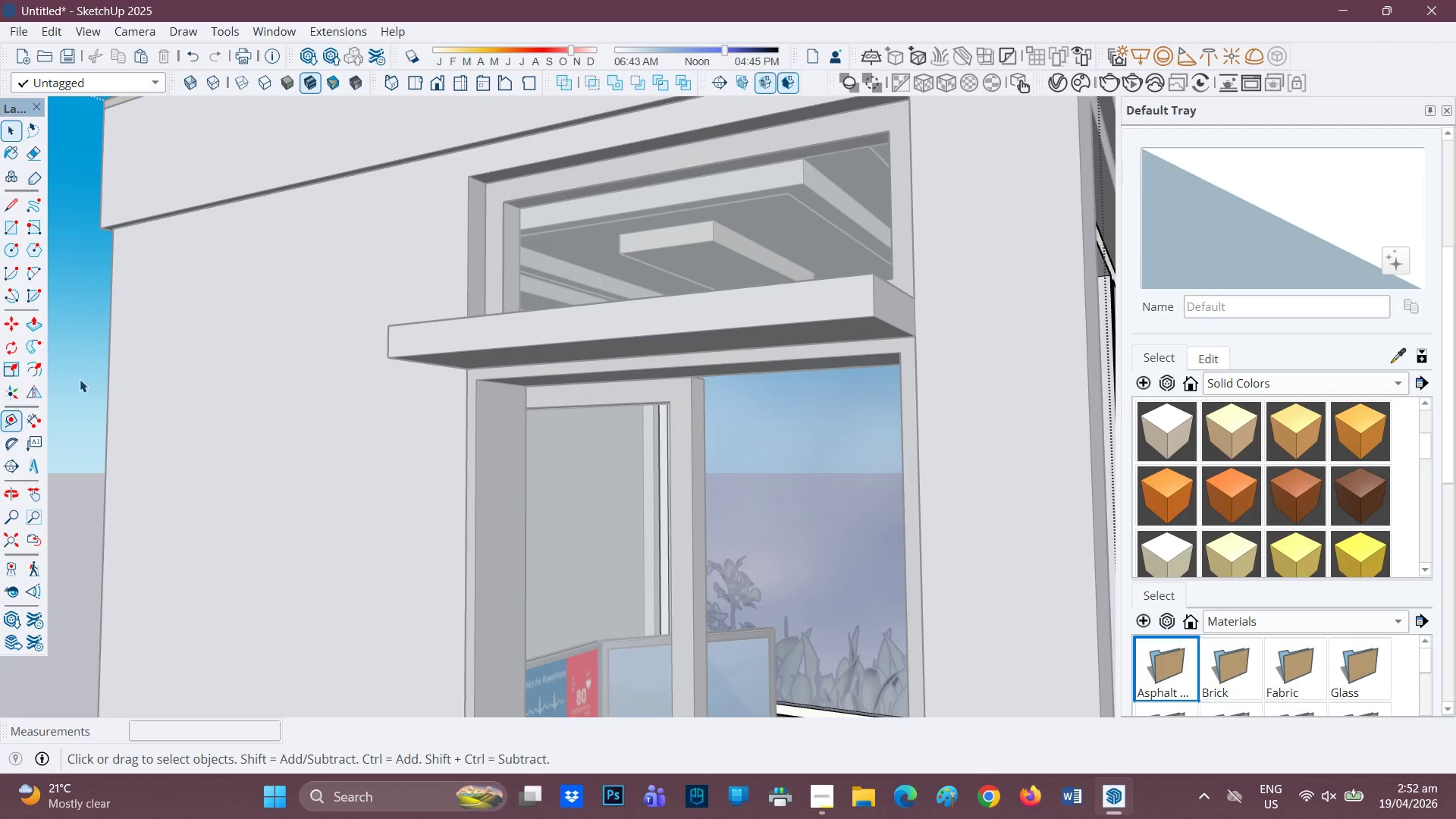 
double_click([80, 379])
 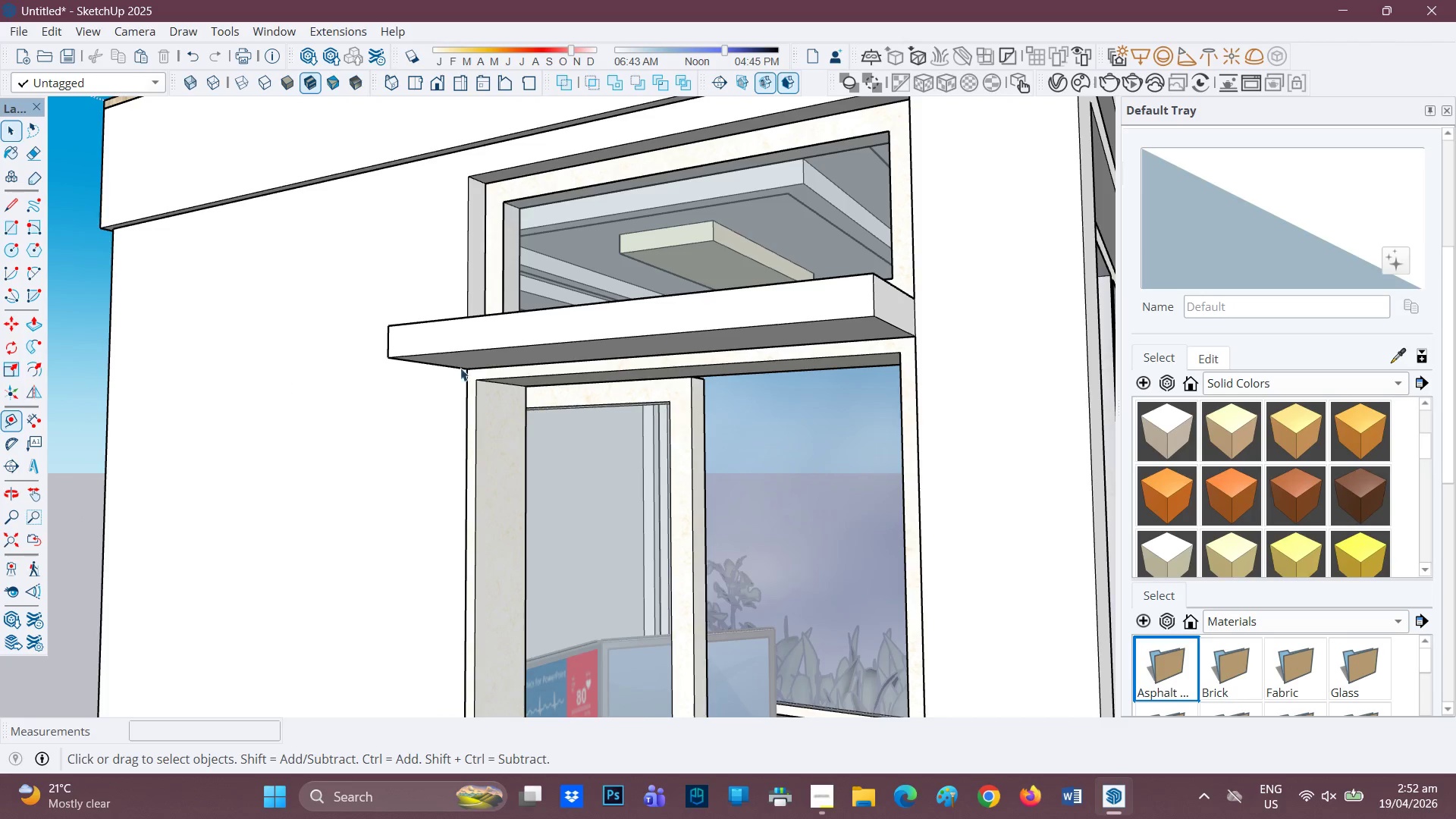 
scroll: coordinate [476, 362], scroll_direction: none, amount: 0.0
 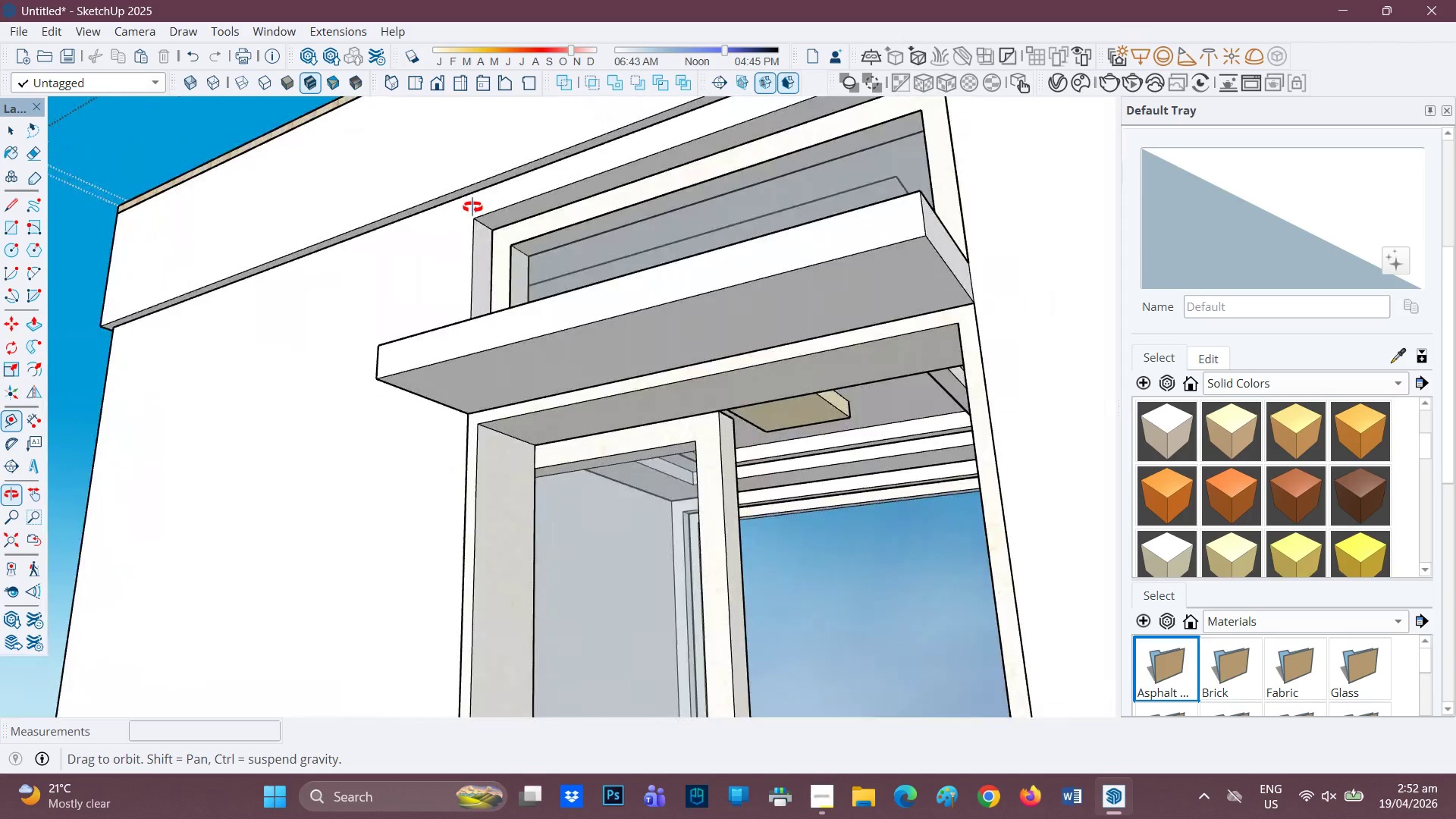 
key(Space)
 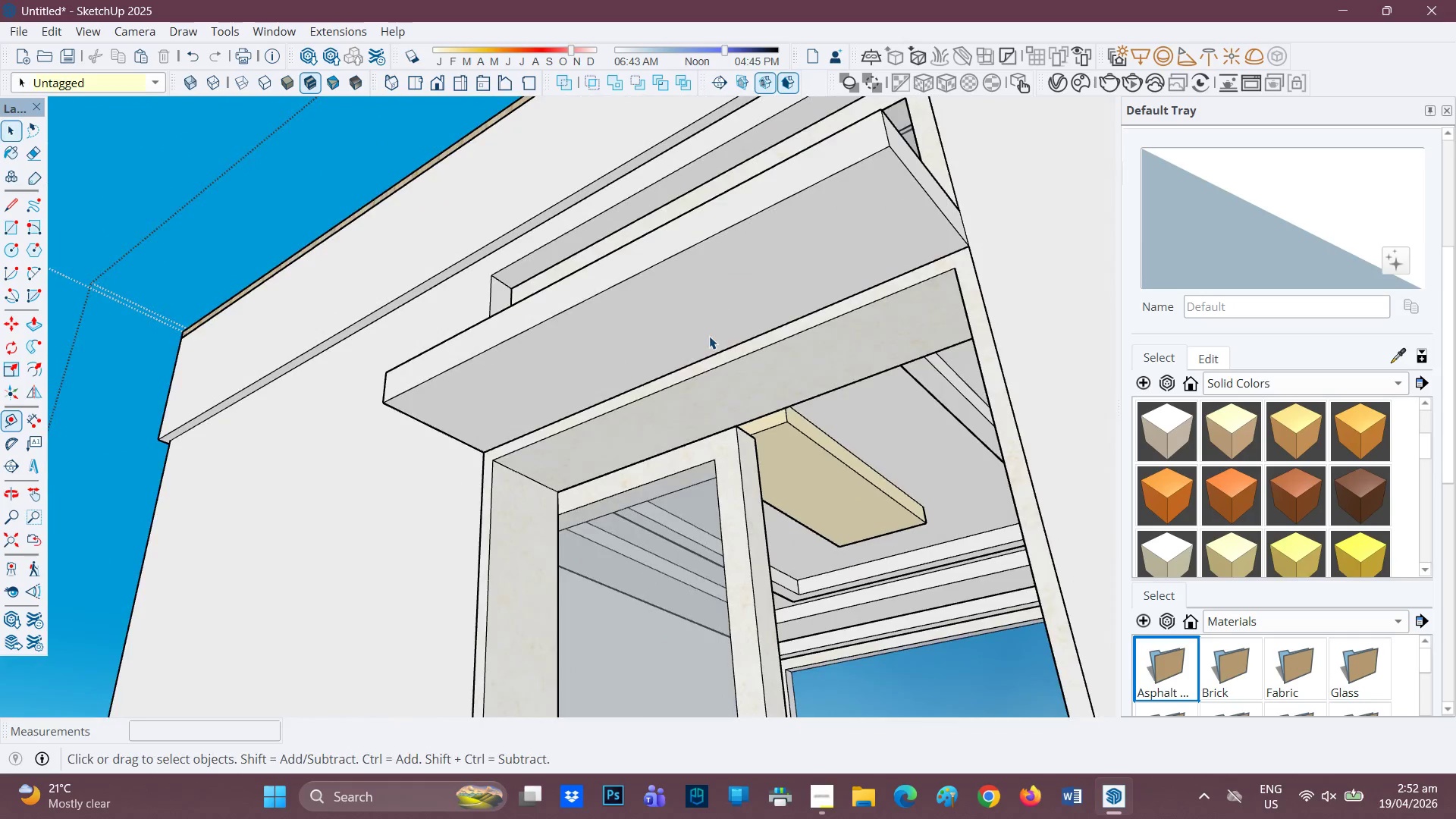 
double_click([709, 334])
 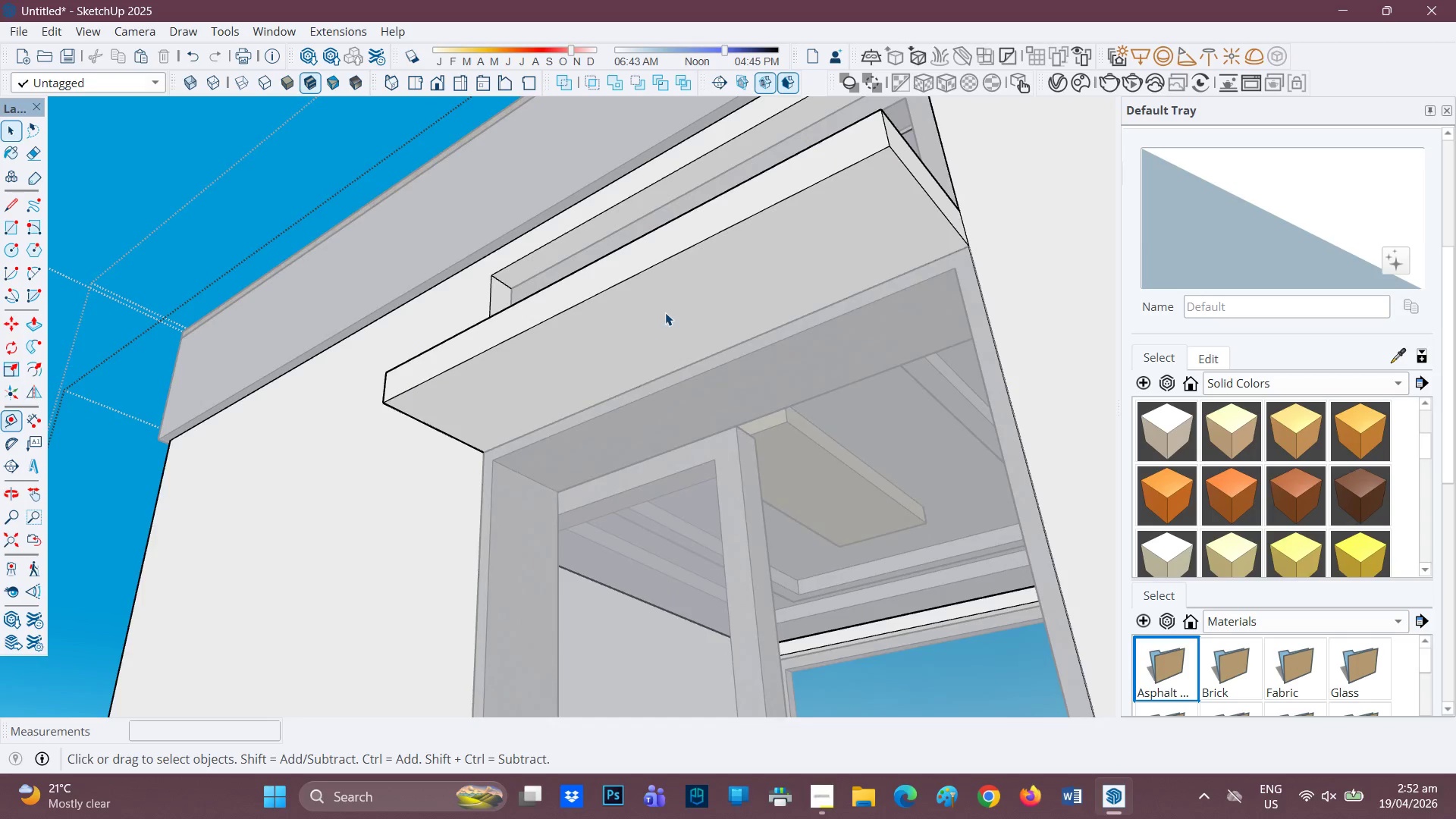 
left_click([665, 312])
 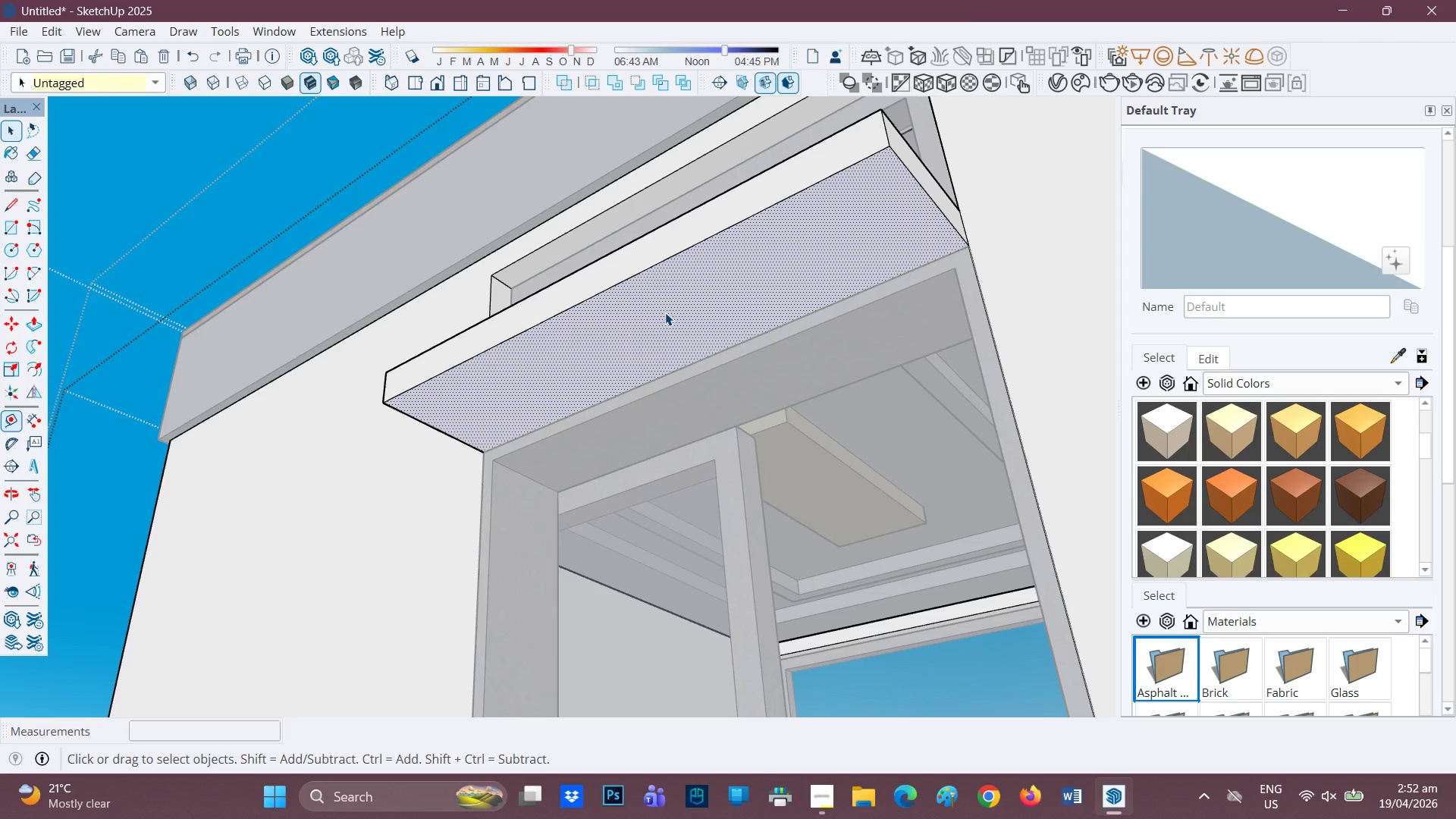 
scroll: coordinate [665, 312], scroll_direction: up, amount: 3.0
 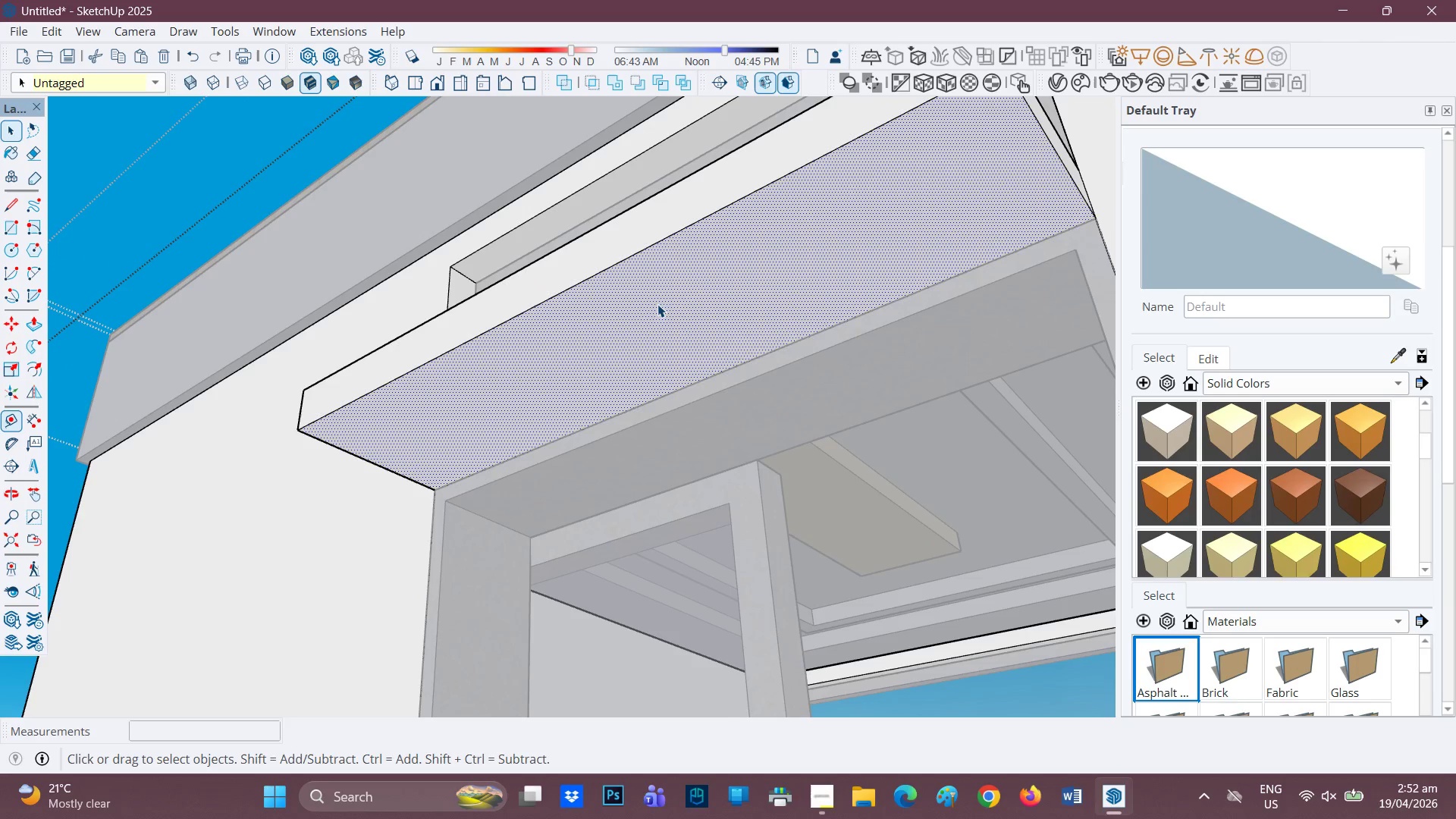 
key(F)
 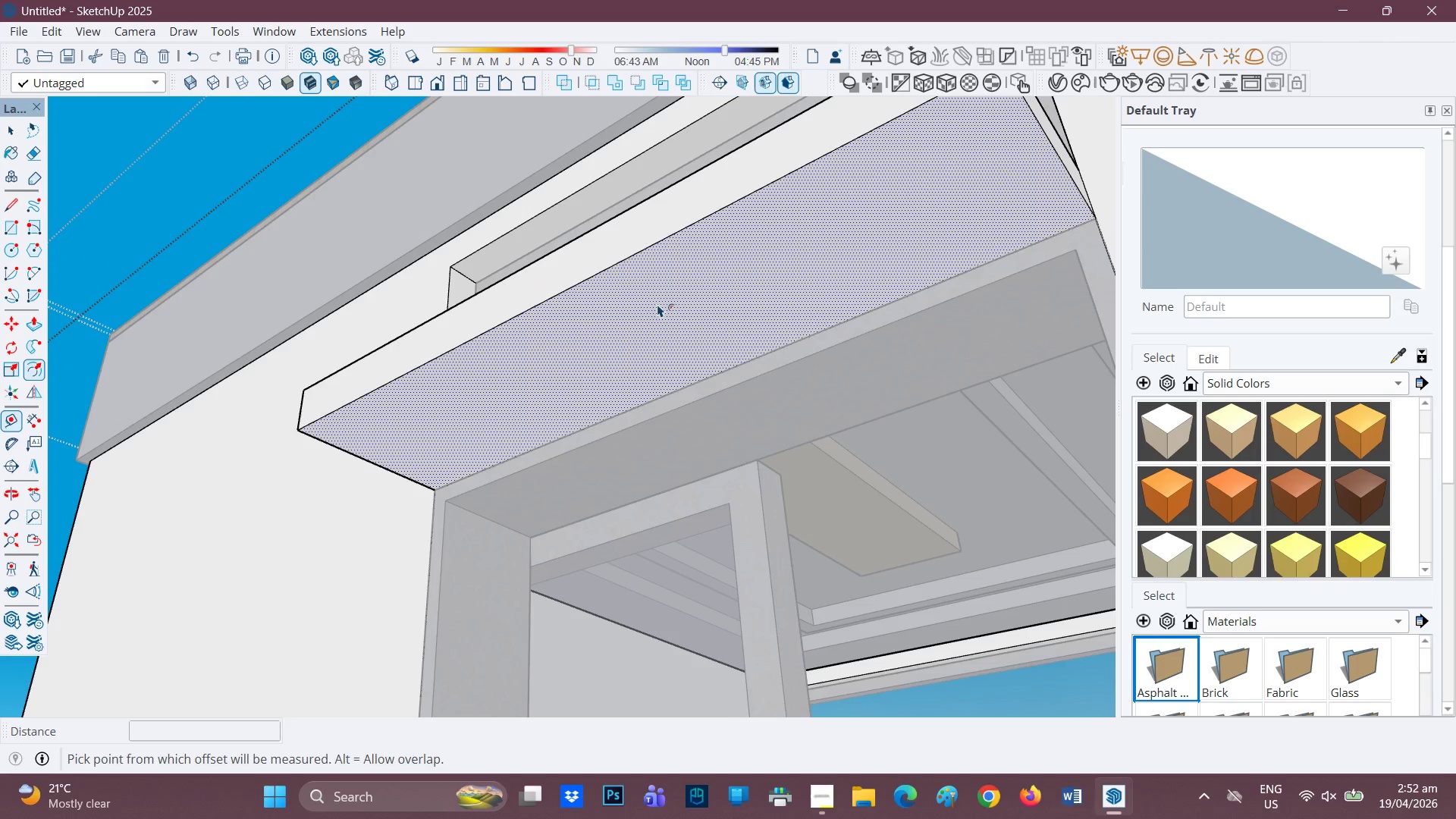 
left_click([657, 304])
 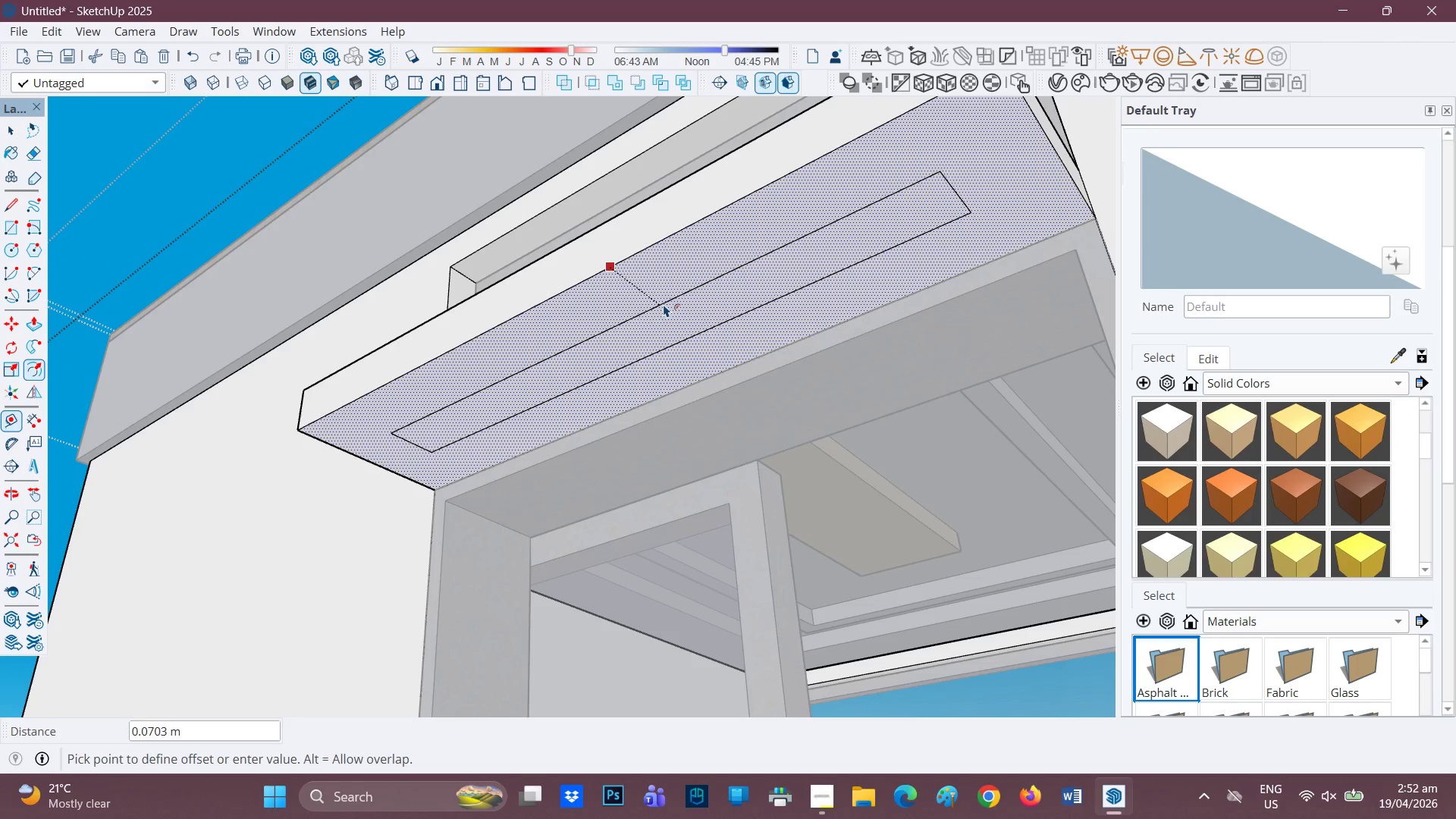 
type(0.02)
 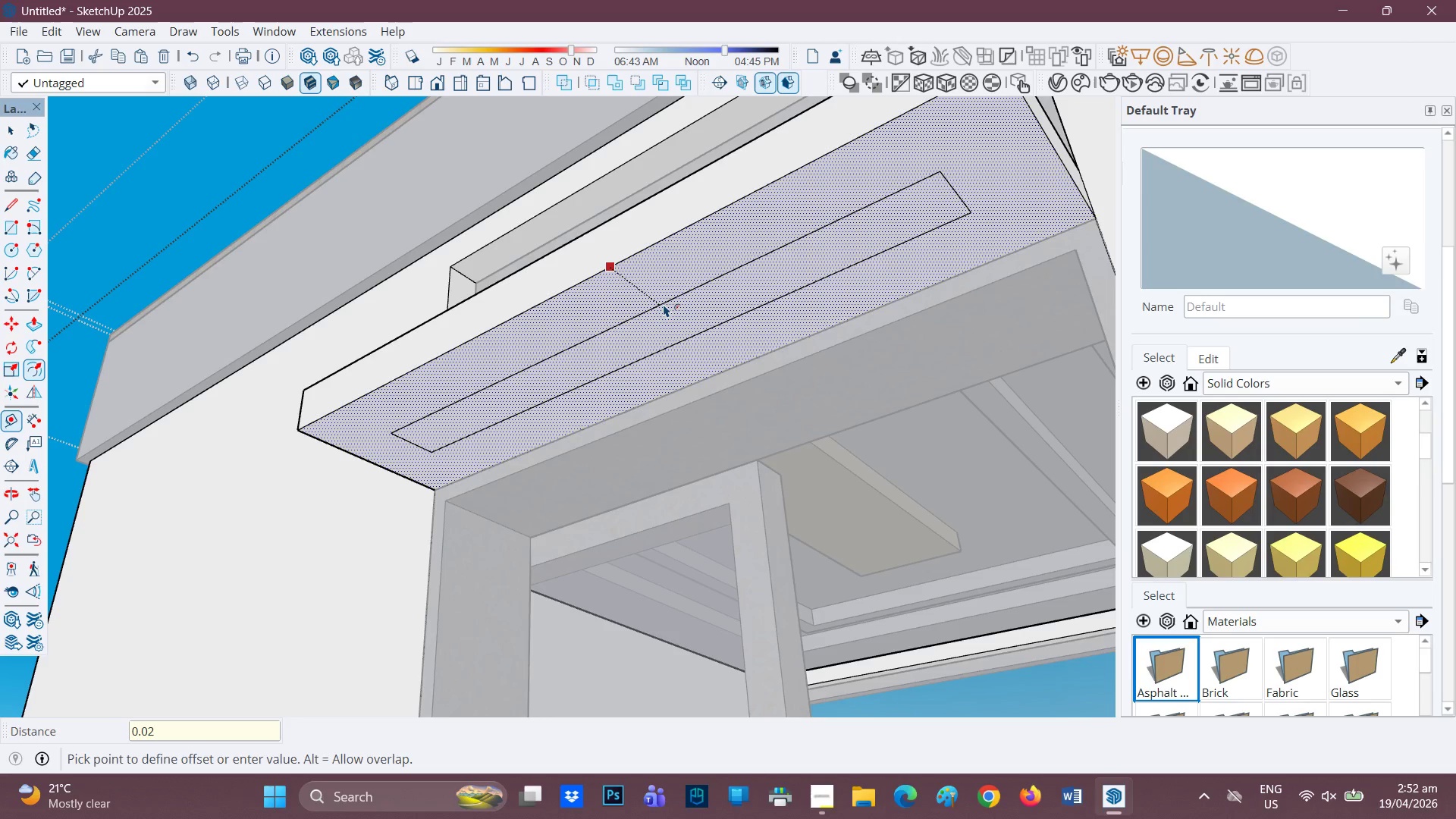 
key(Enter)
 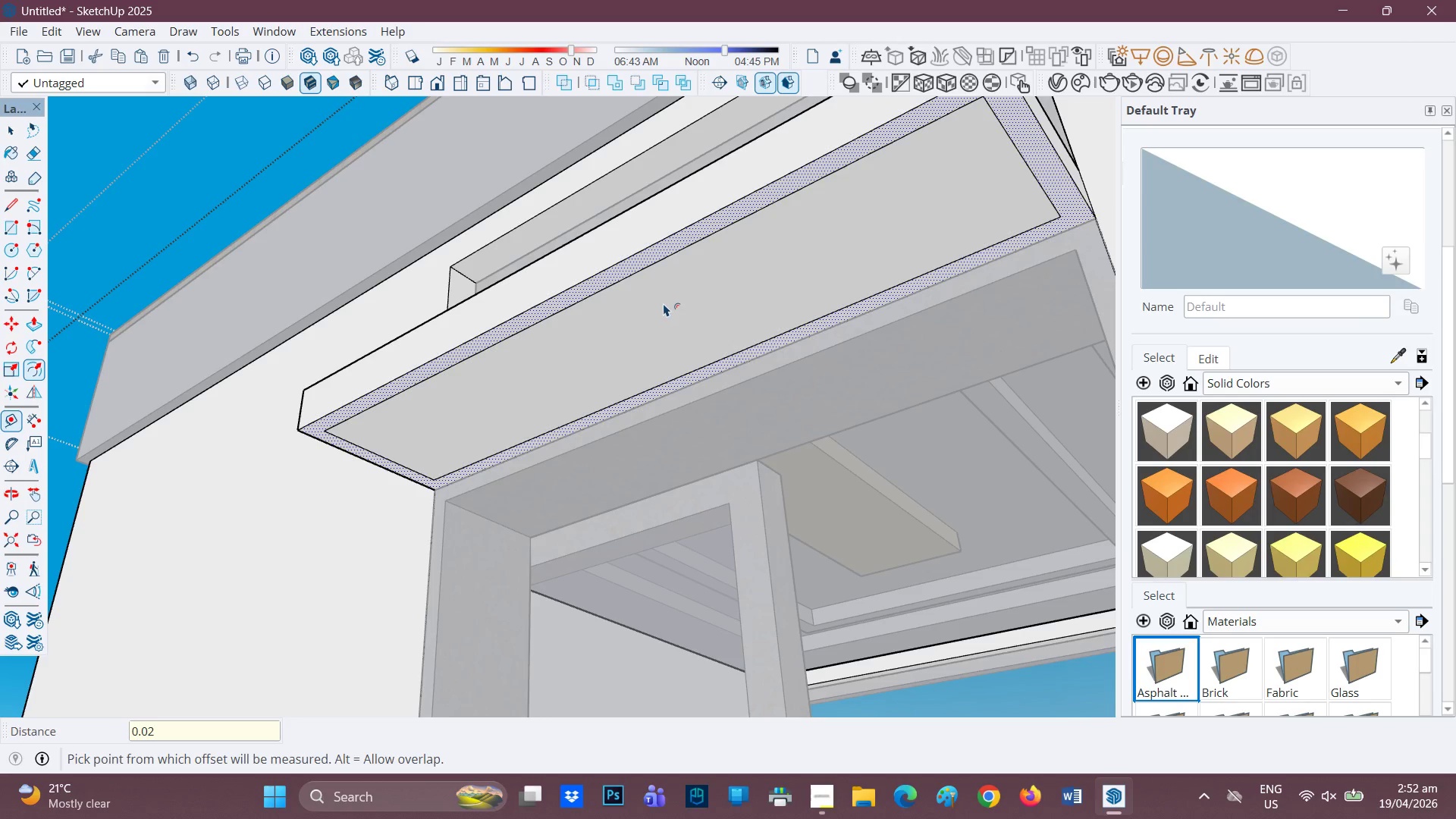 
scroll: coordinate [664, 303], scroll_direction: none, amount: 0.0
 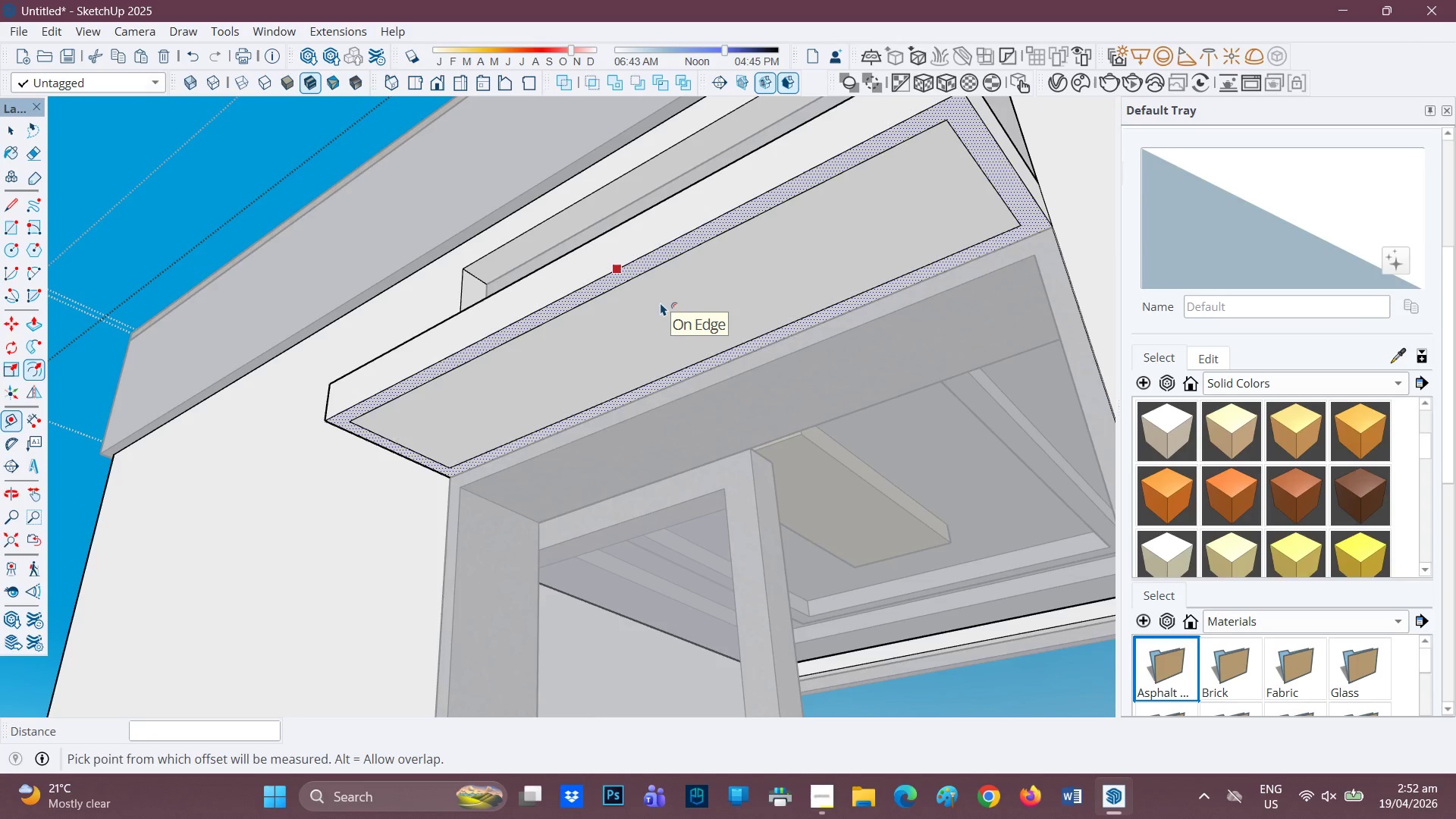 
key(Control+Z)
 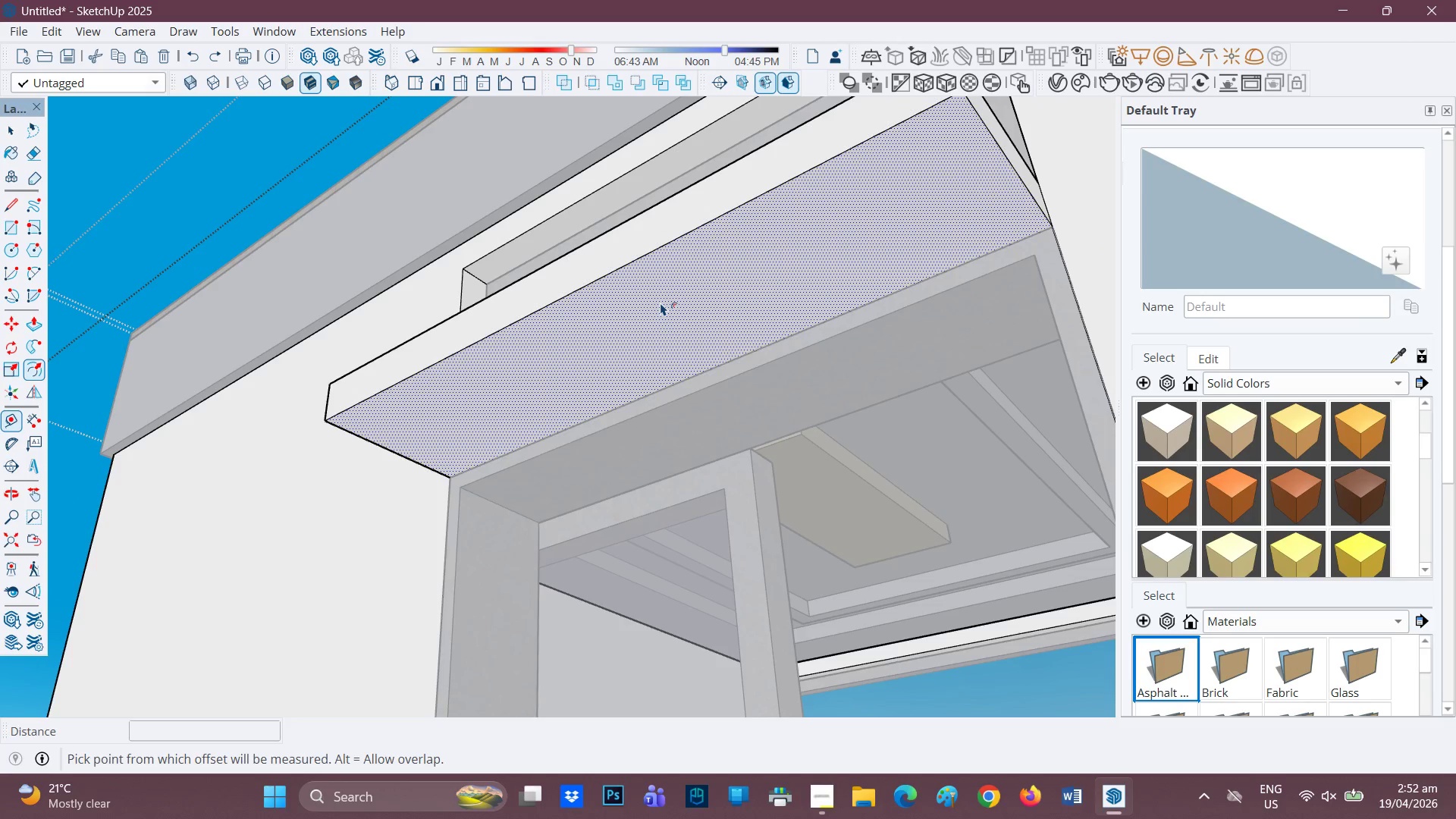 
left_click([661, 303])
 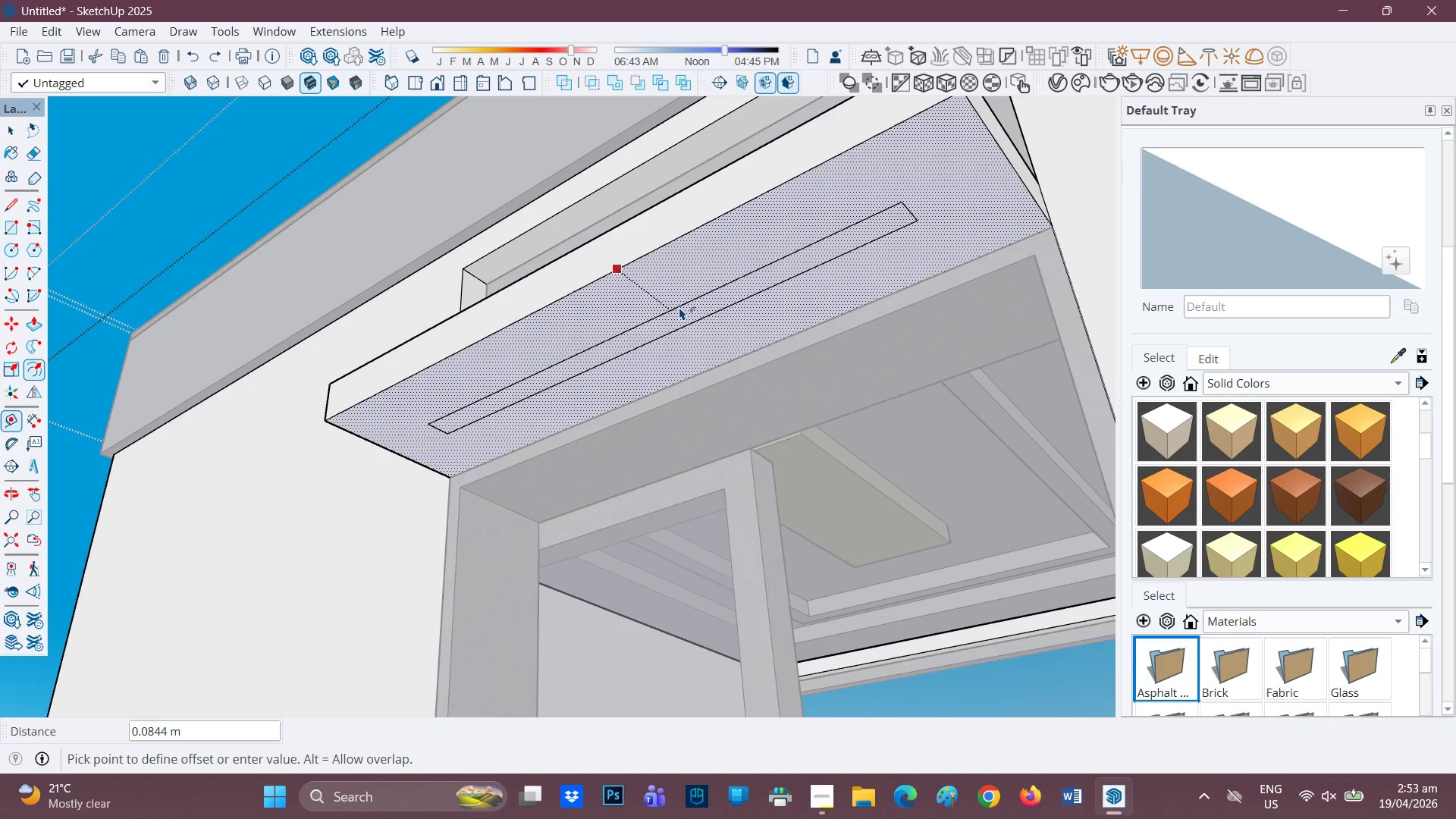 
wait(15.28)
 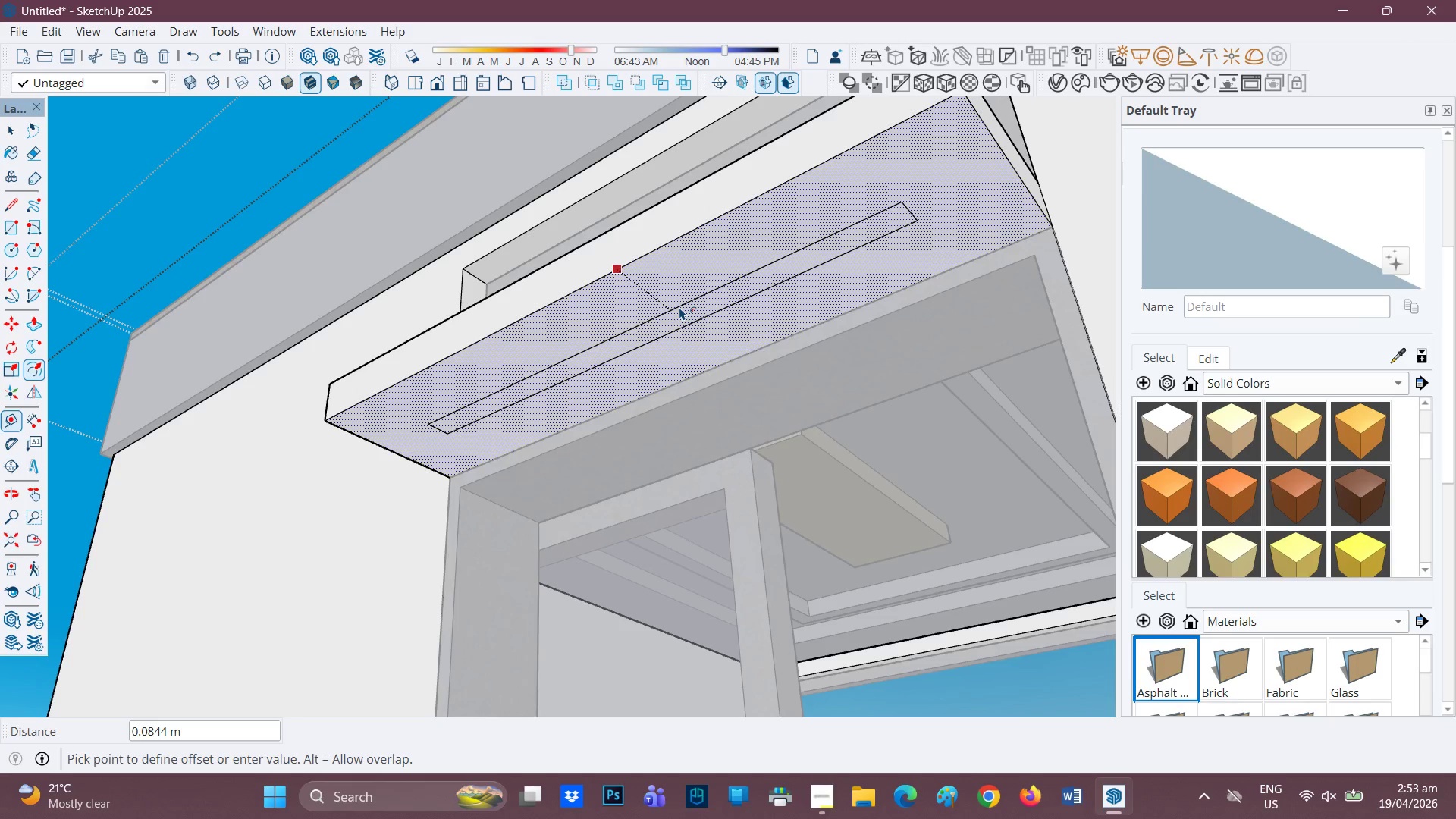 
type(0.07)
 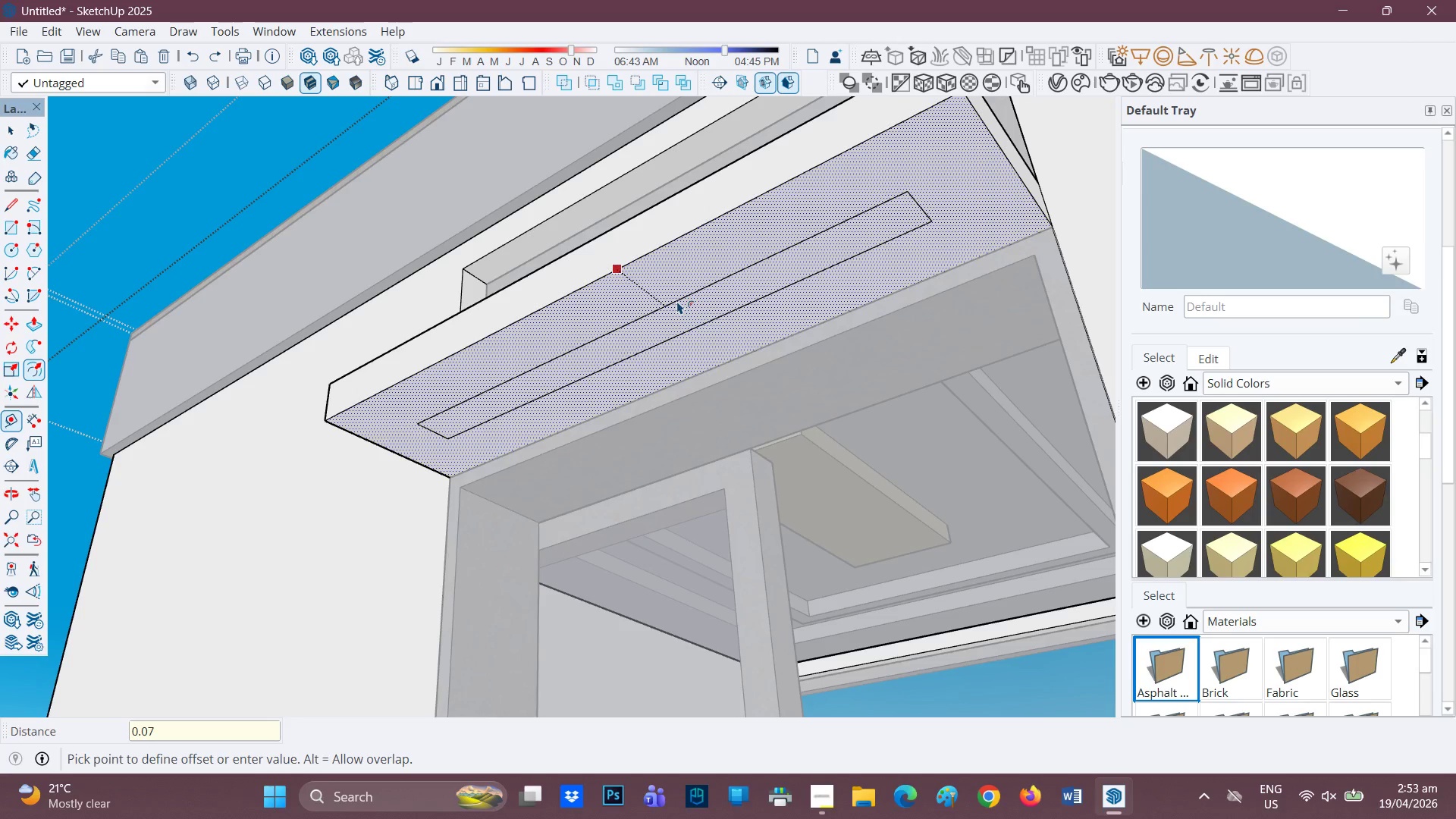 
key(Enter)
 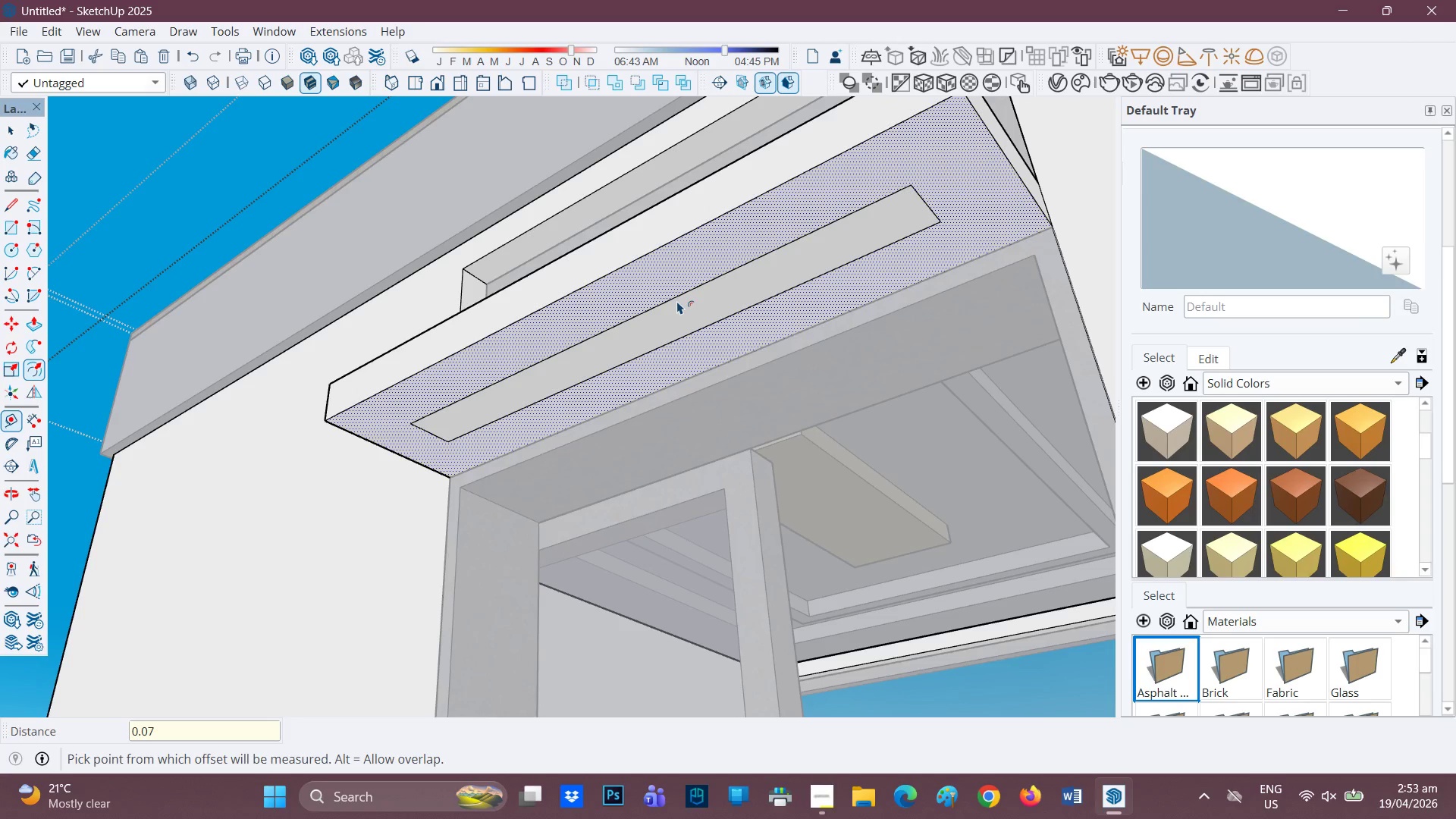 
scroll: coordinate [671, 299], scroll_direction: down, amount: 2.0
 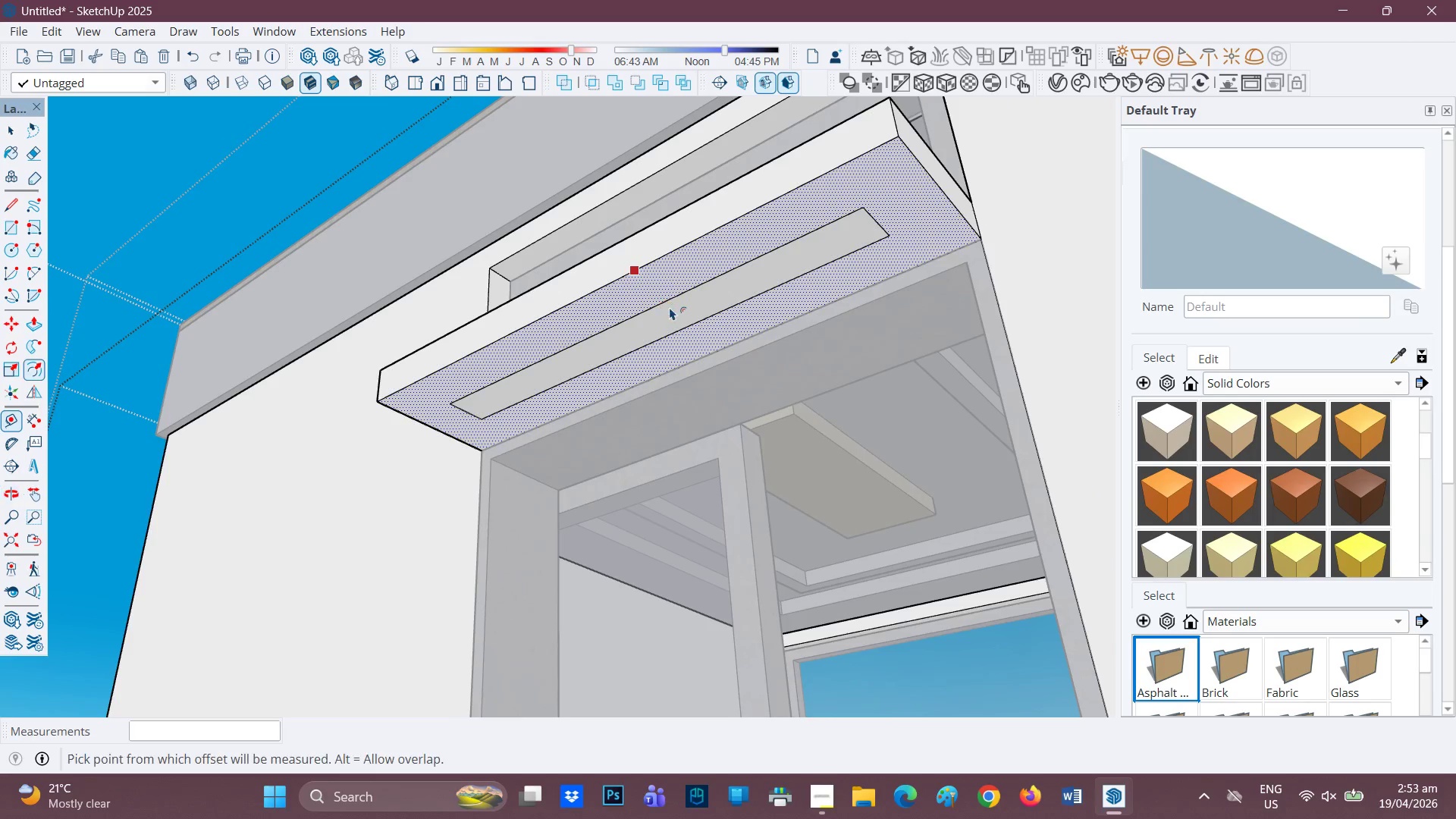 
key(Control+Z)
 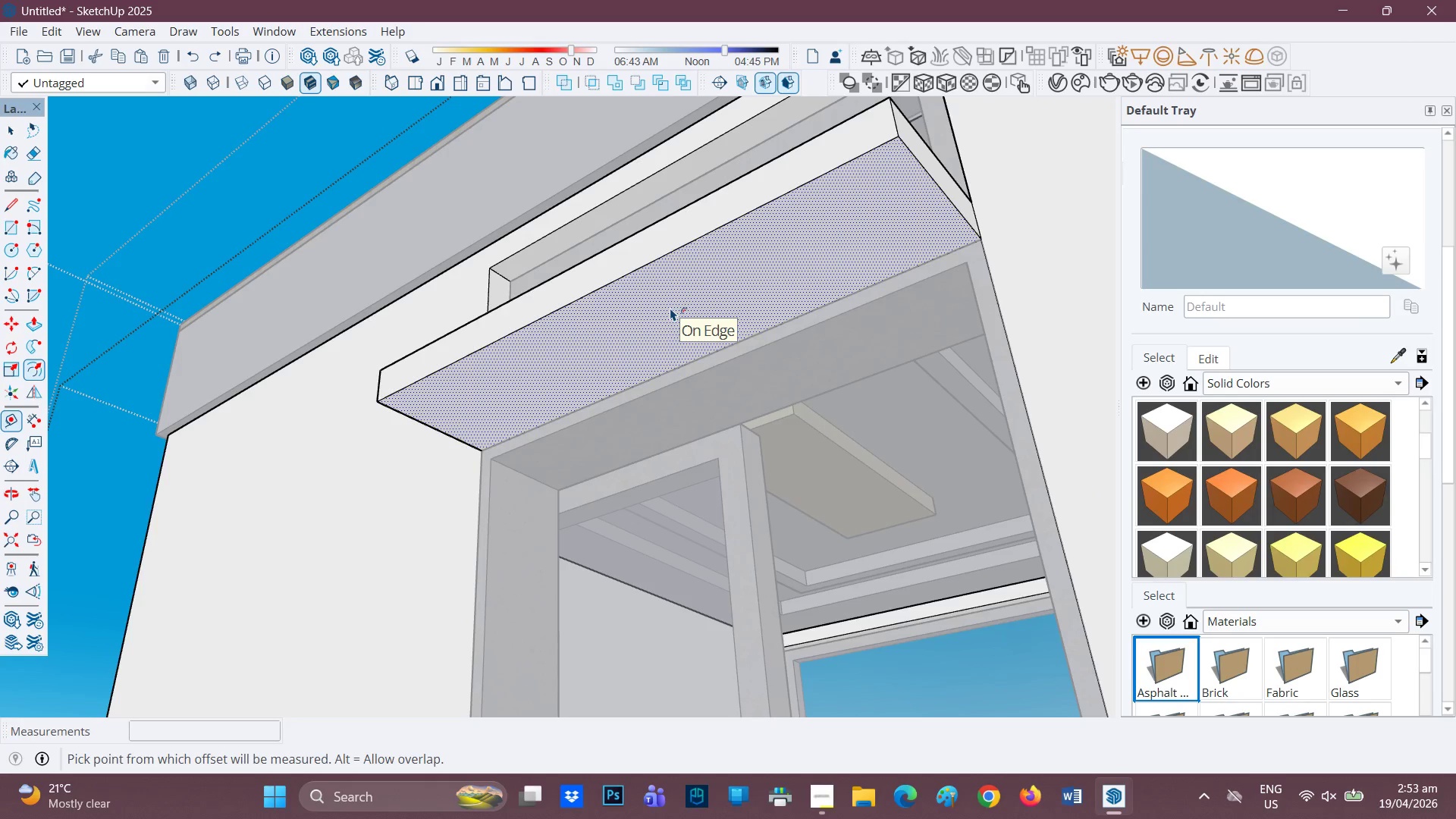 
left_click([670, 308])
 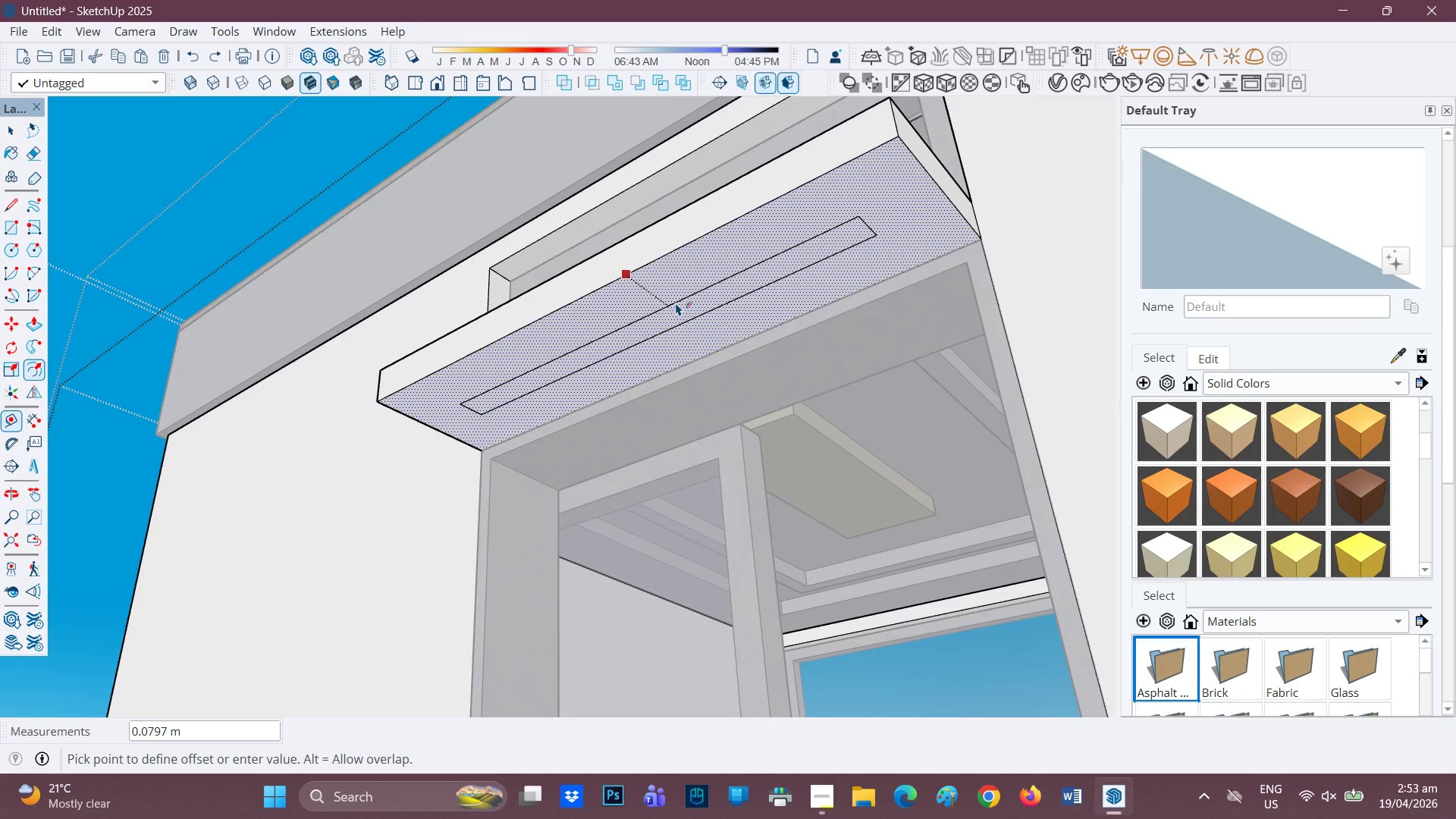 
type(0.08)
 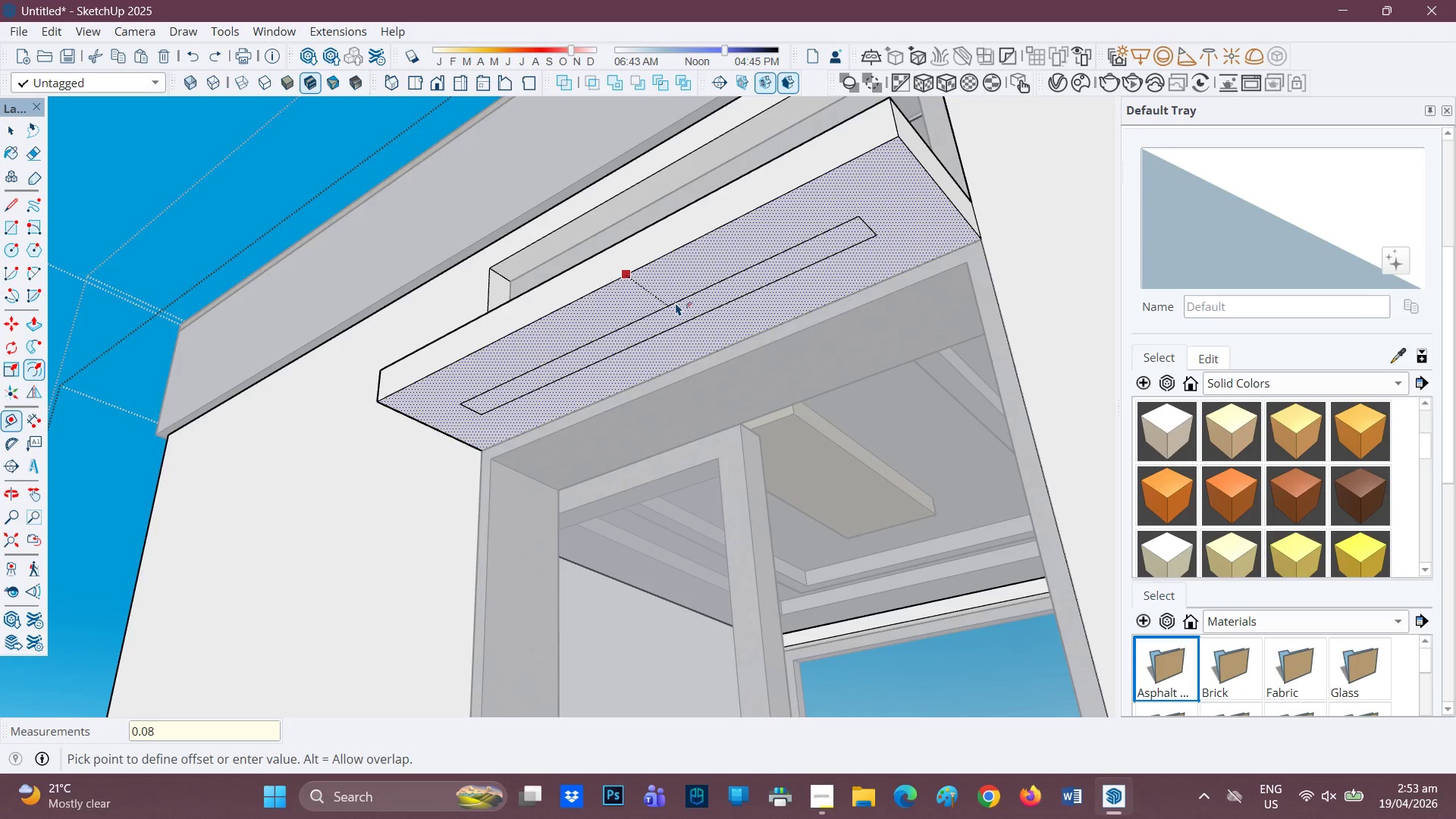 
key(Enter)
 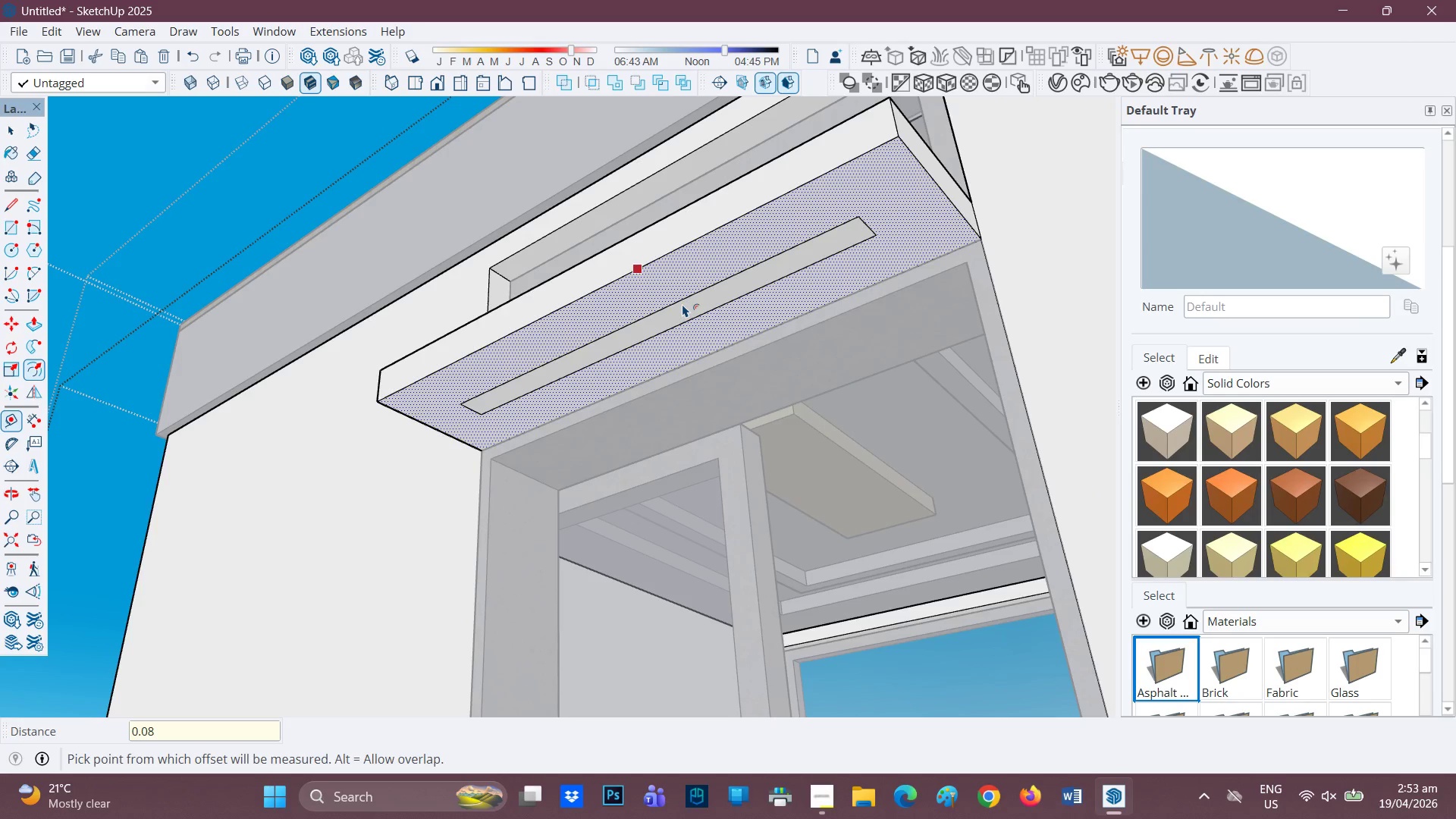 
scroll: coordinate [682, 304], scroll_direction: down, amount: 1.0
 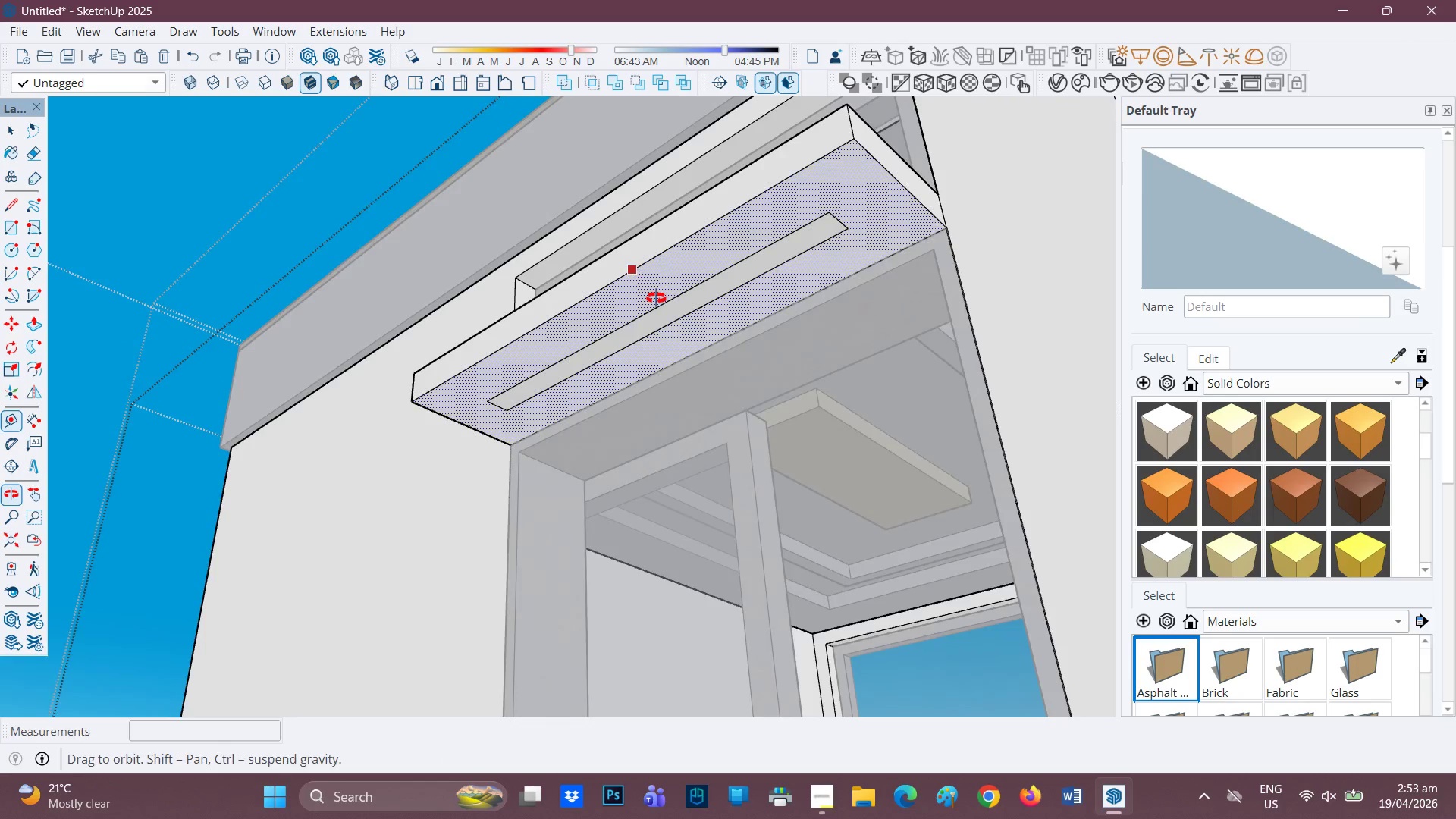 
scroll: coordinate [670, 303], scroll_direction: none, amount: 0.0
 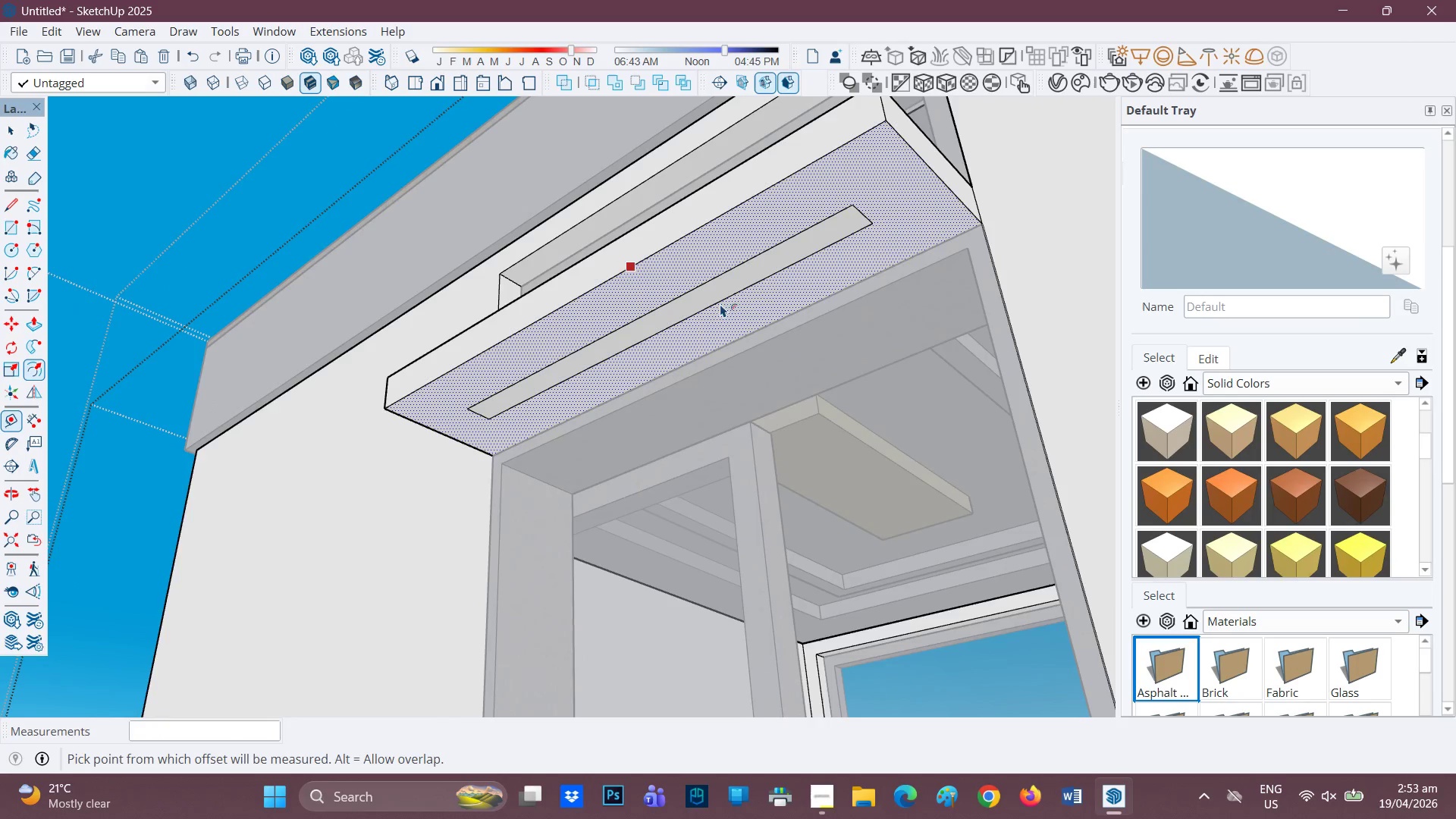 
scroll: coordinate [734, 300], scroll_direction: up, amount: 1.0
 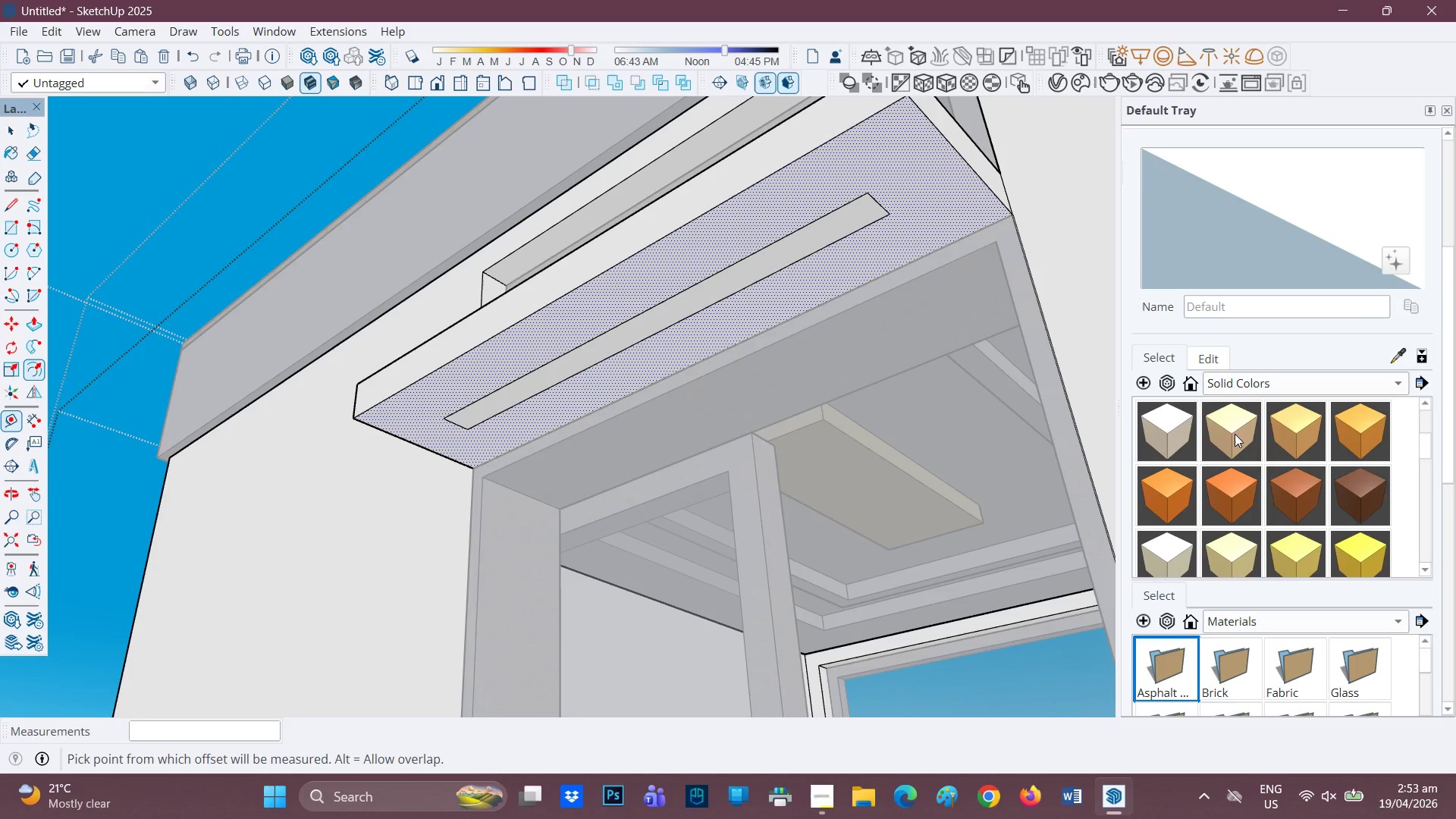 
left_click([1233, 431])
 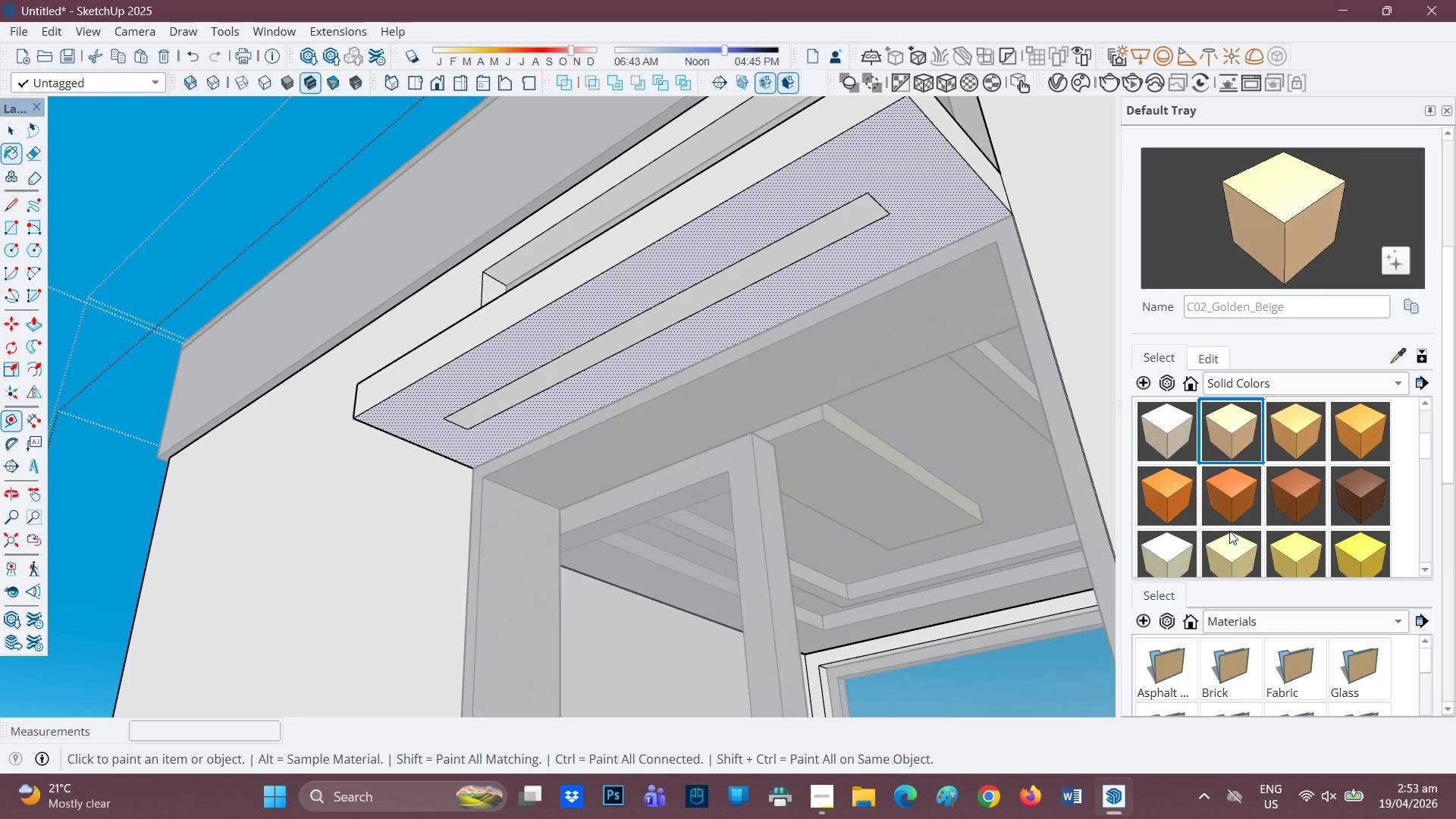 
left_click([1229, 544])
 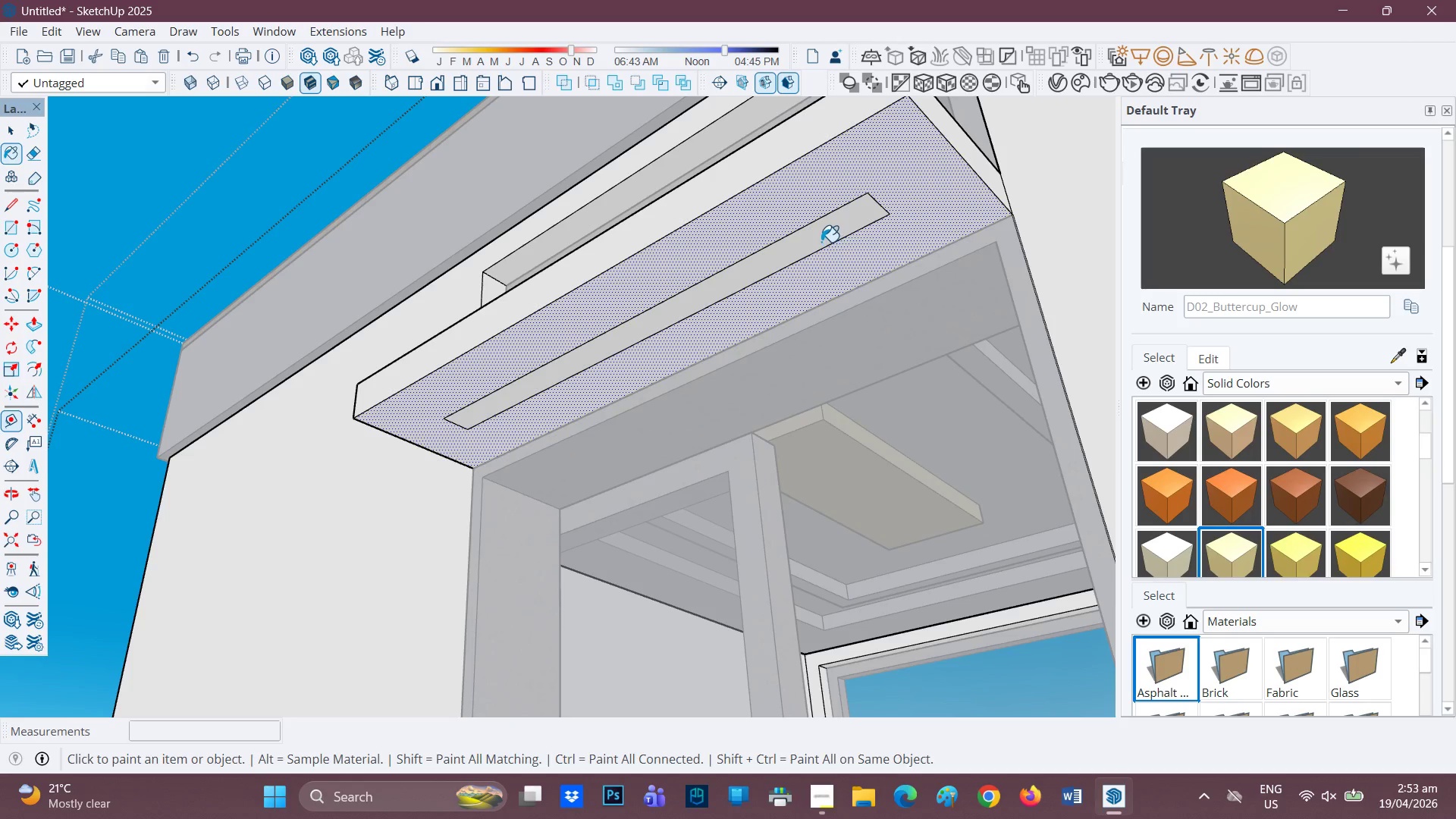 
left_click([821, 238])
 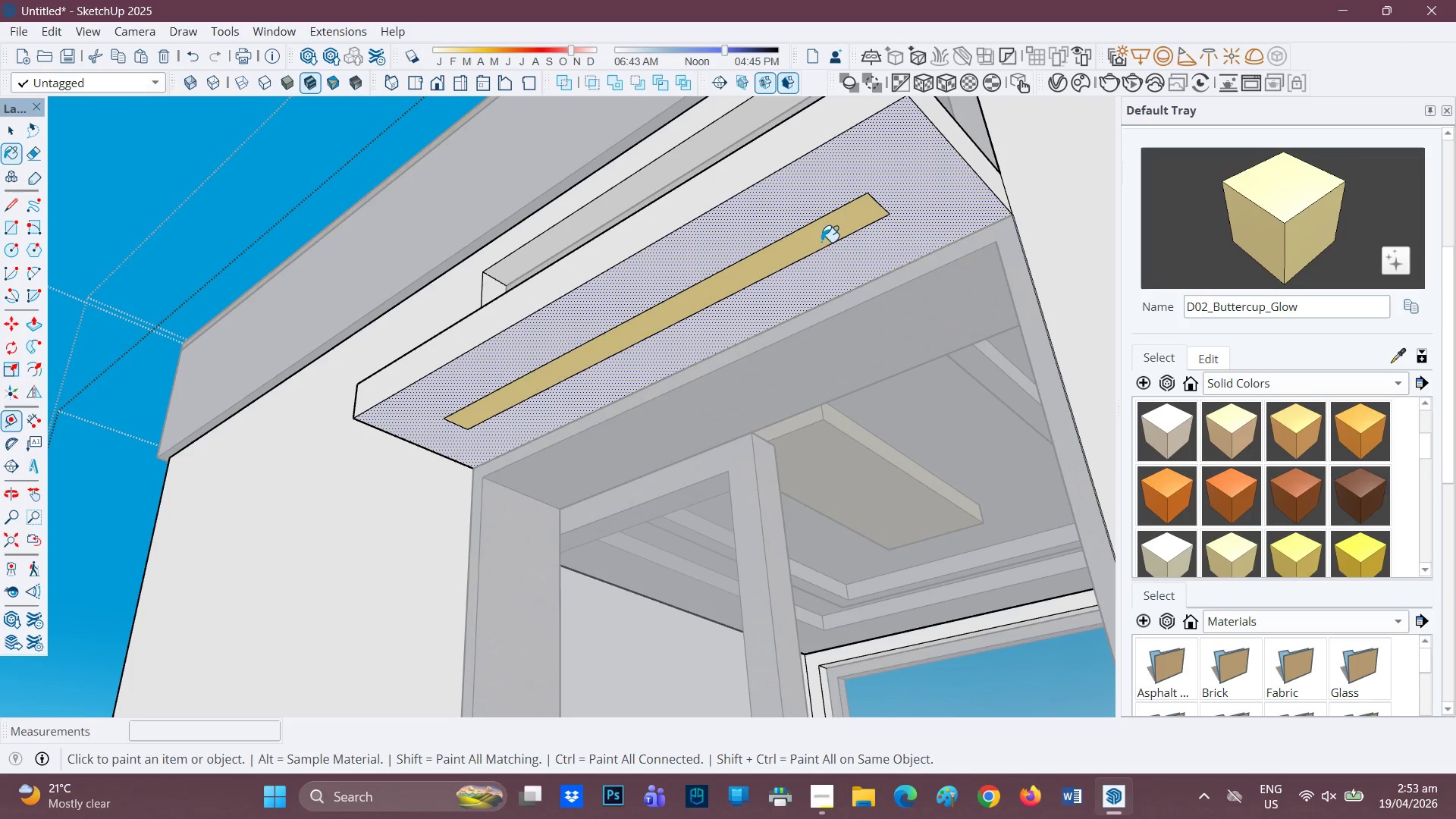 
scroll: coordinate [823, 243], scroll_direction: up, amount: 2.0
 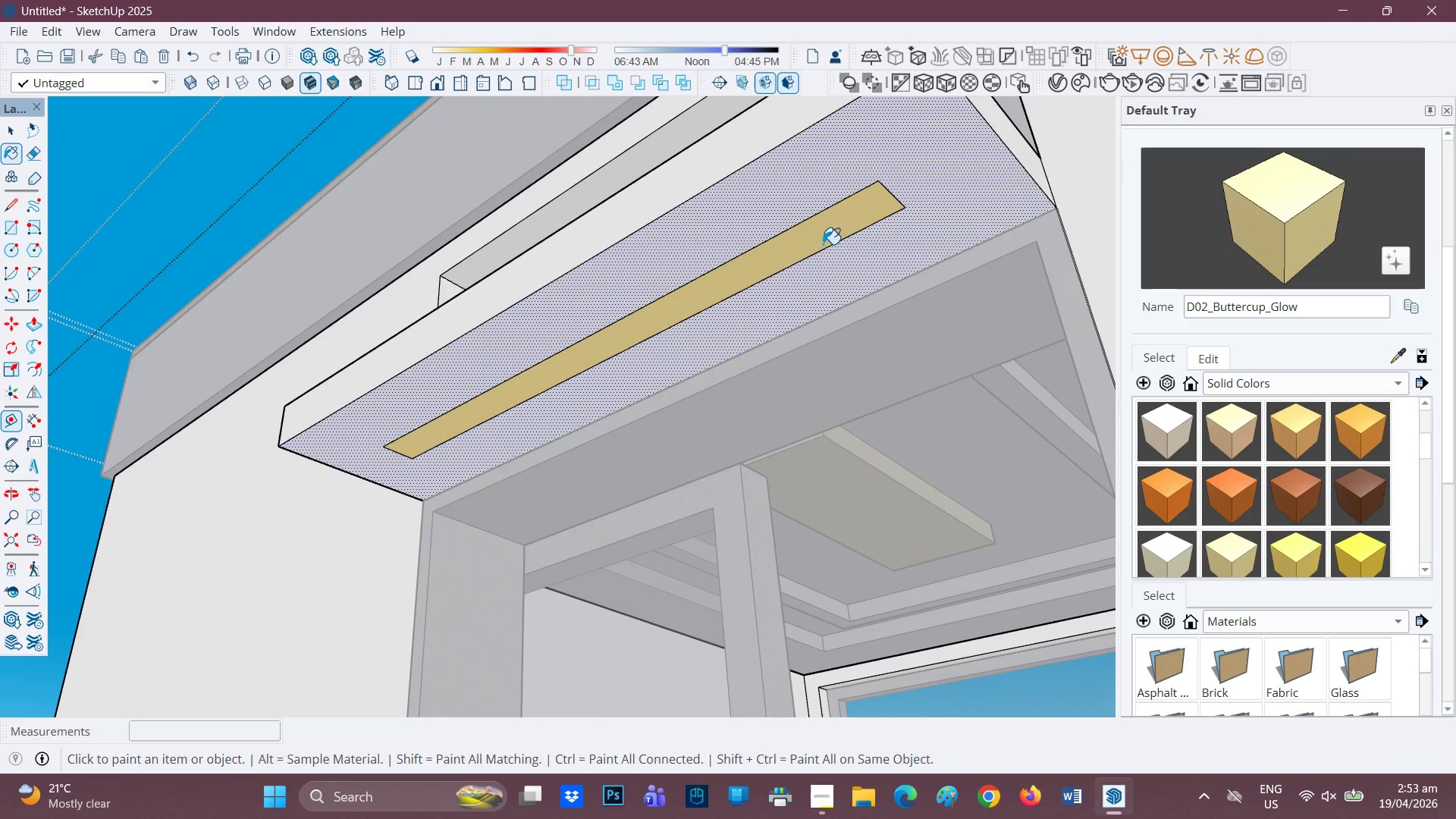 
key(P)
 